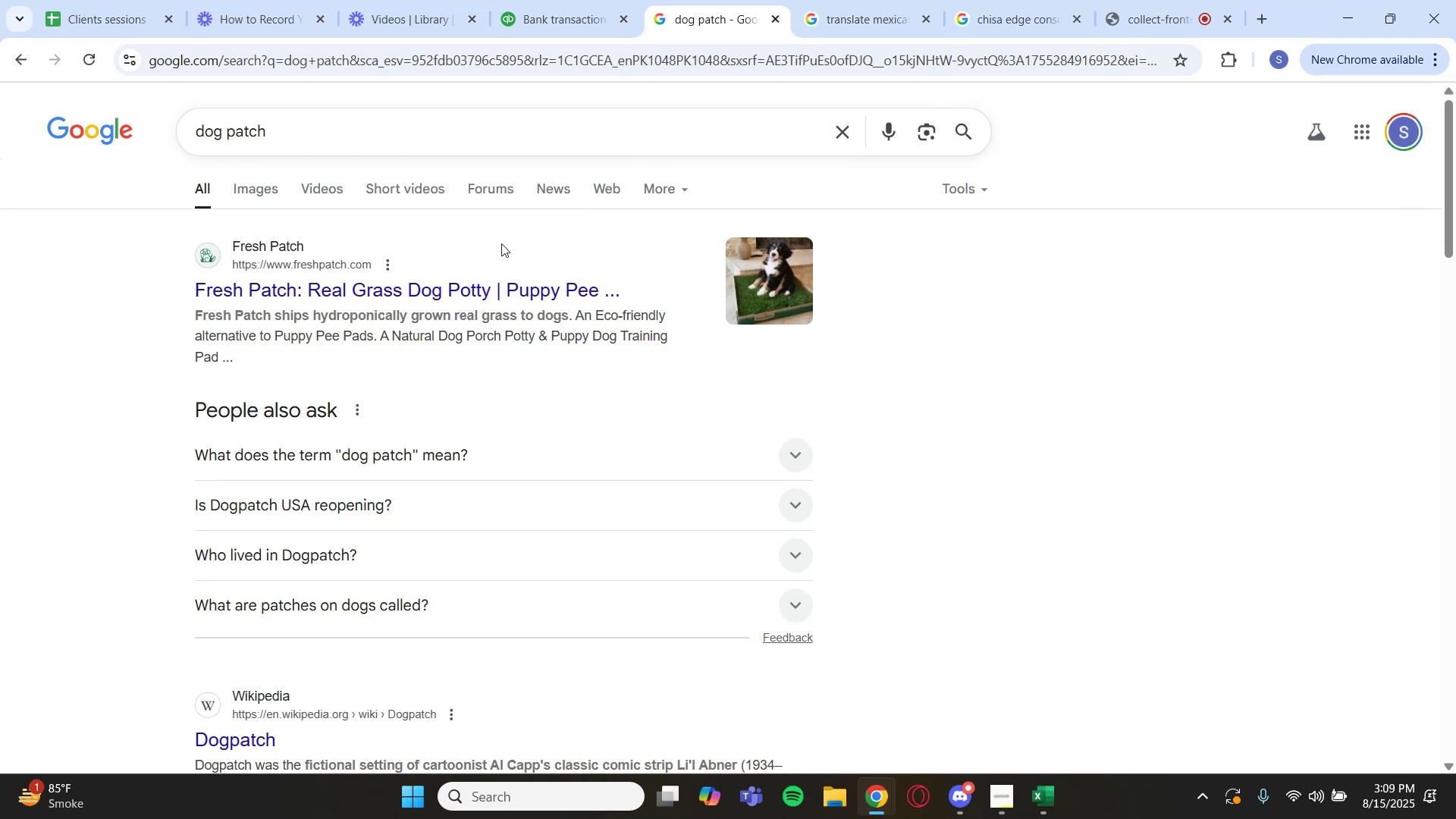 
left_click([513, 5])
 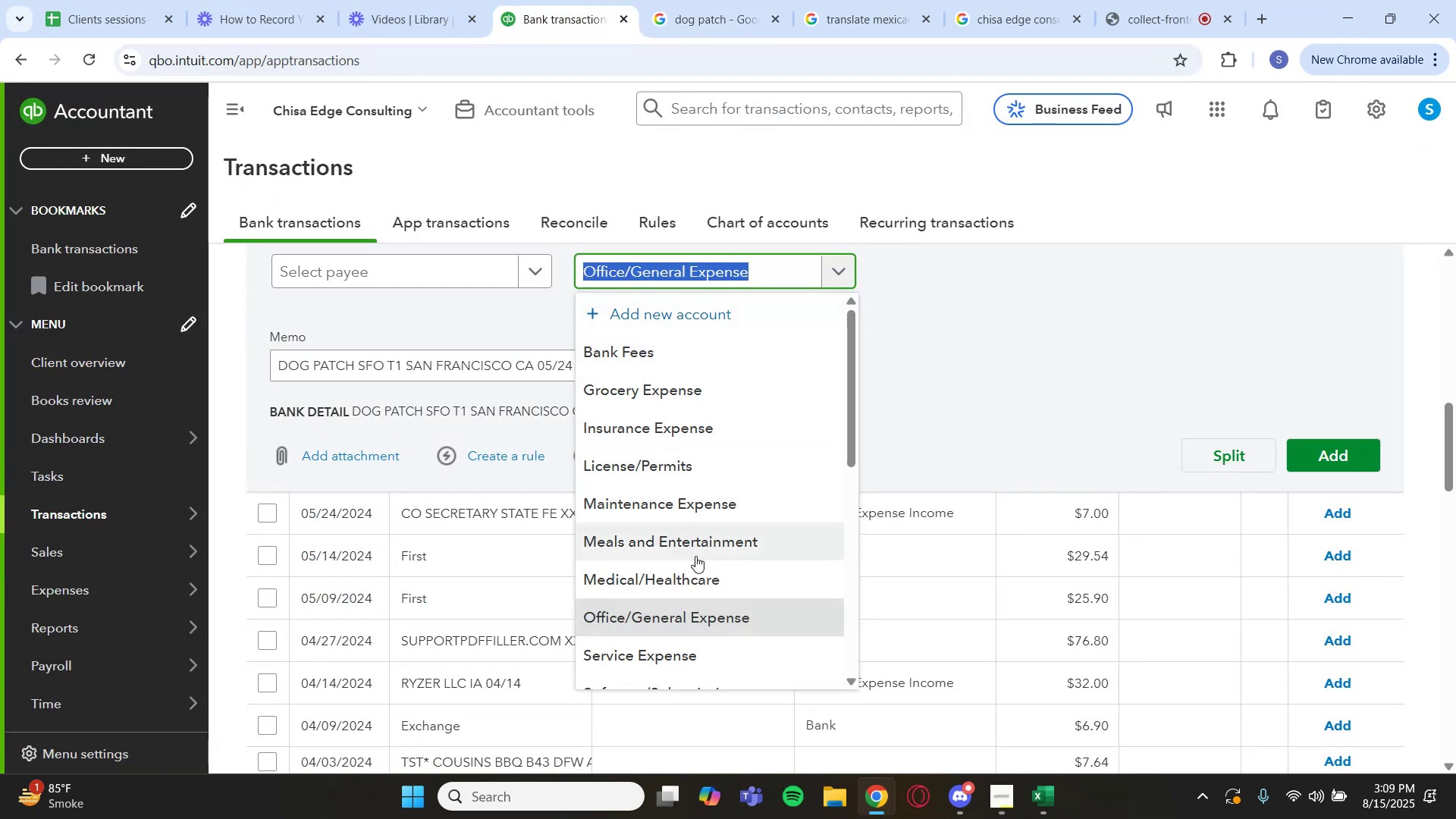 
wait(6.16)
 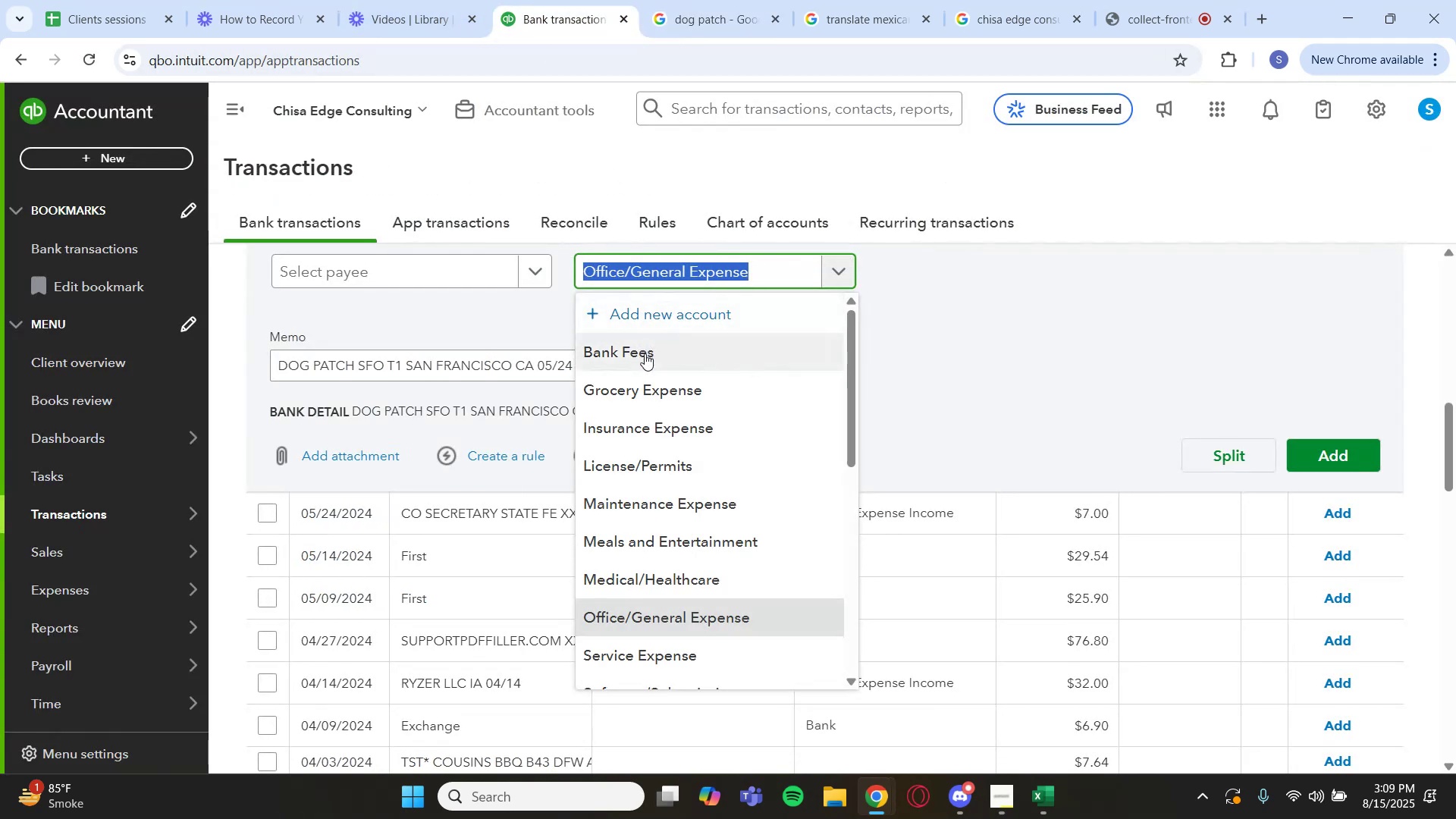 
scroll: coordinate [737, 560], scroll_direction: up, amount: 1.0
 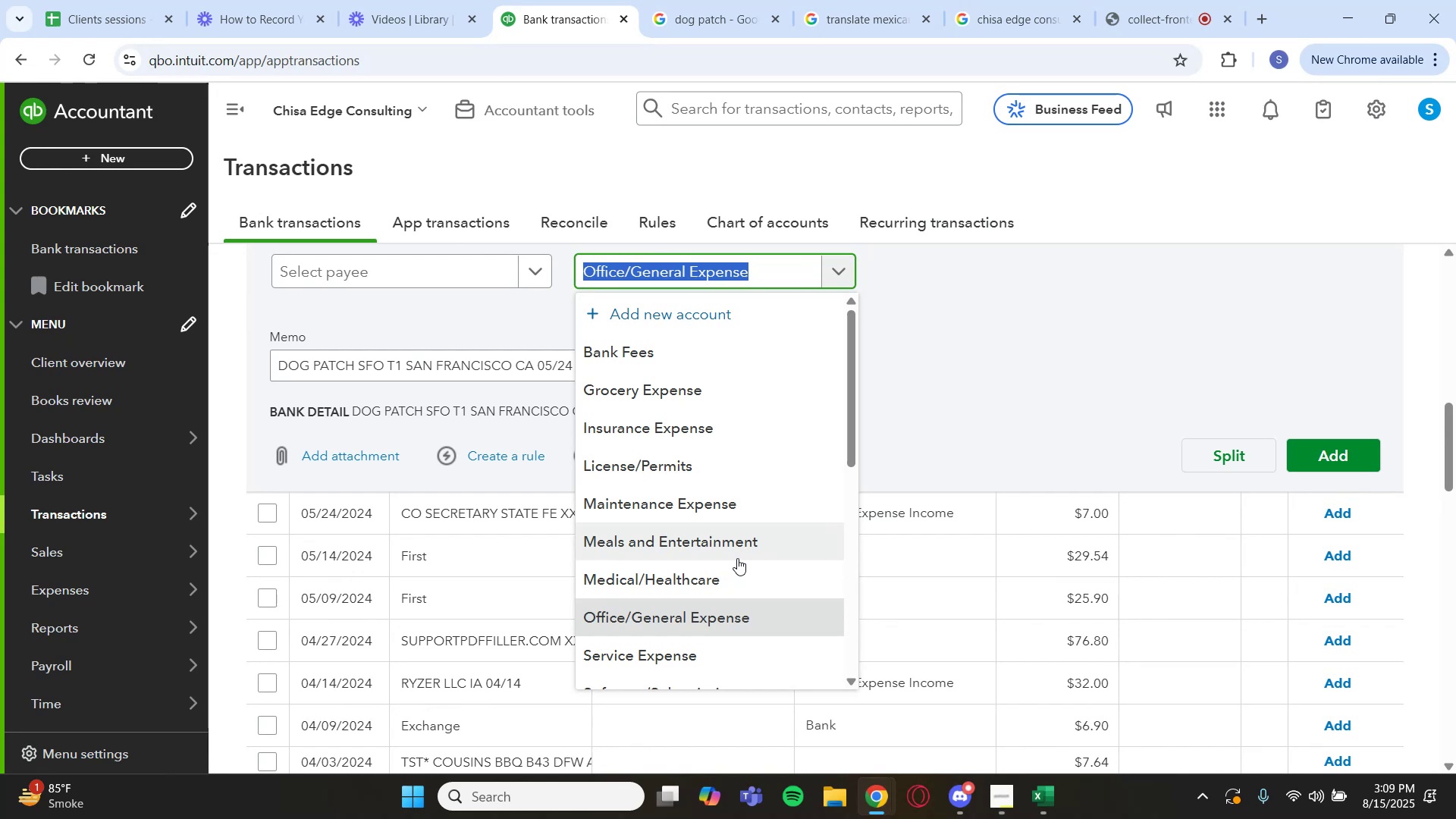 
scroll: coordinate [738, 556], scroll_direction: down, amount: 2.0
 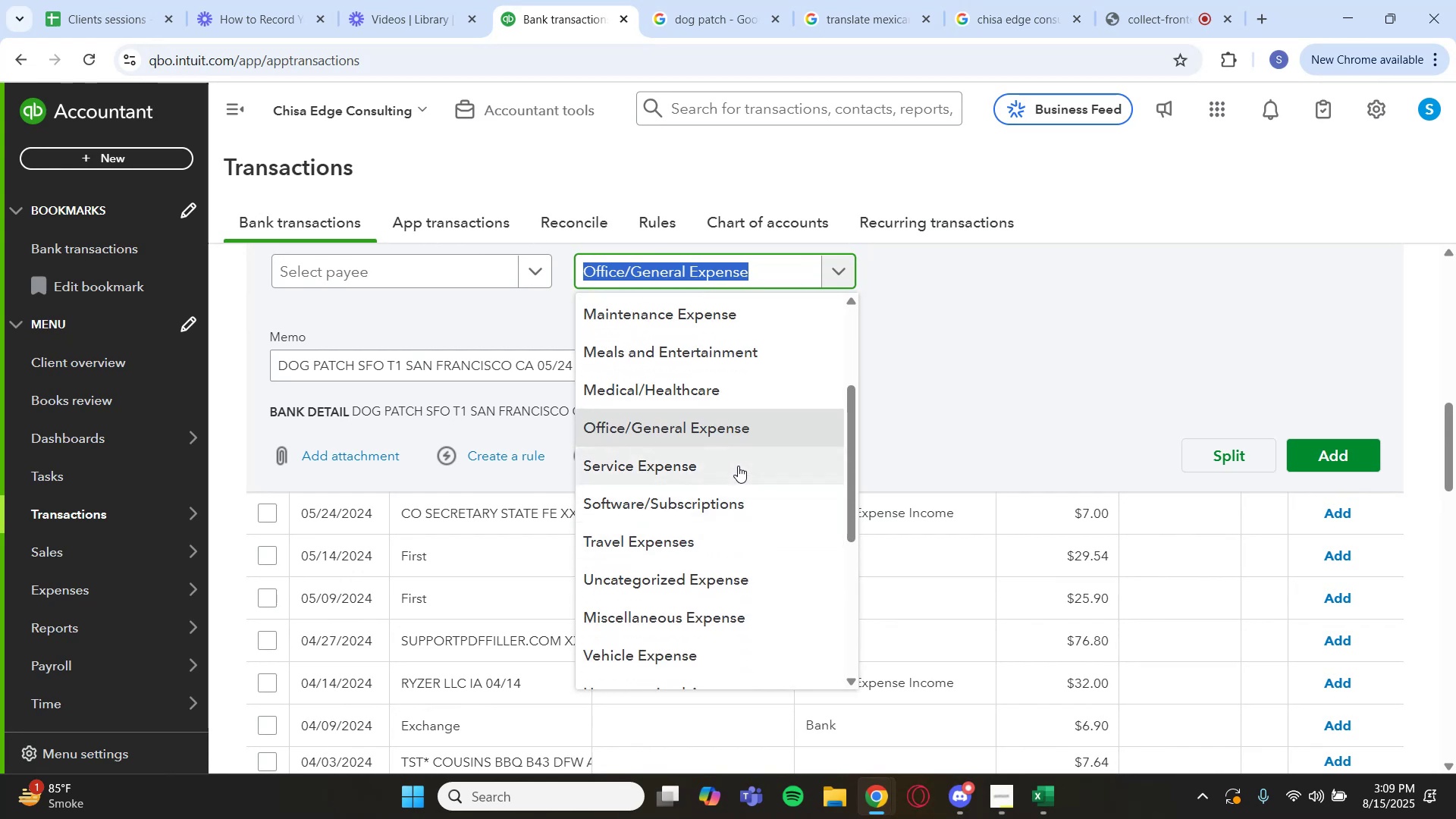 
left_click([738, 466])
 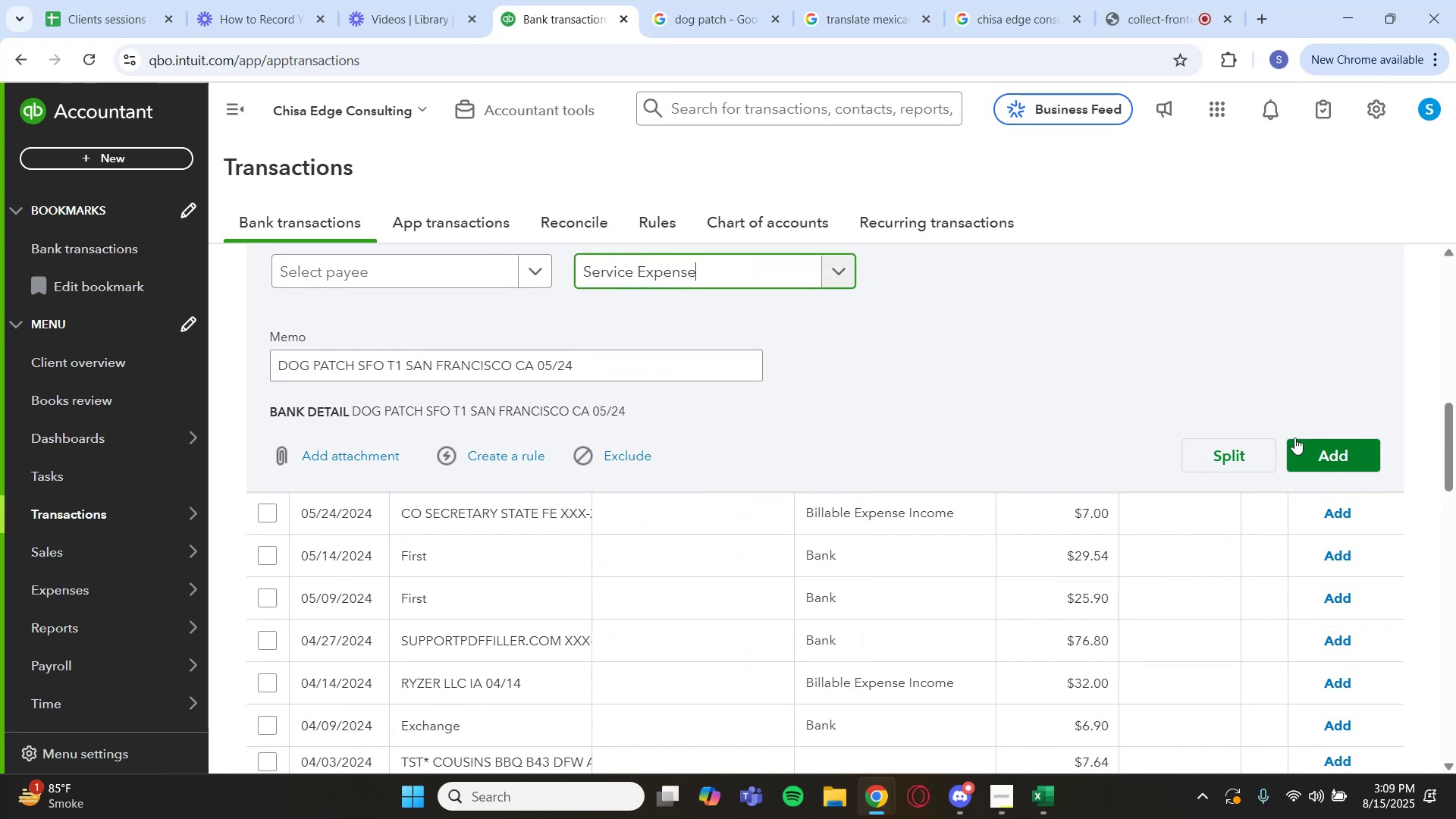 
left_click([1307, 448])
 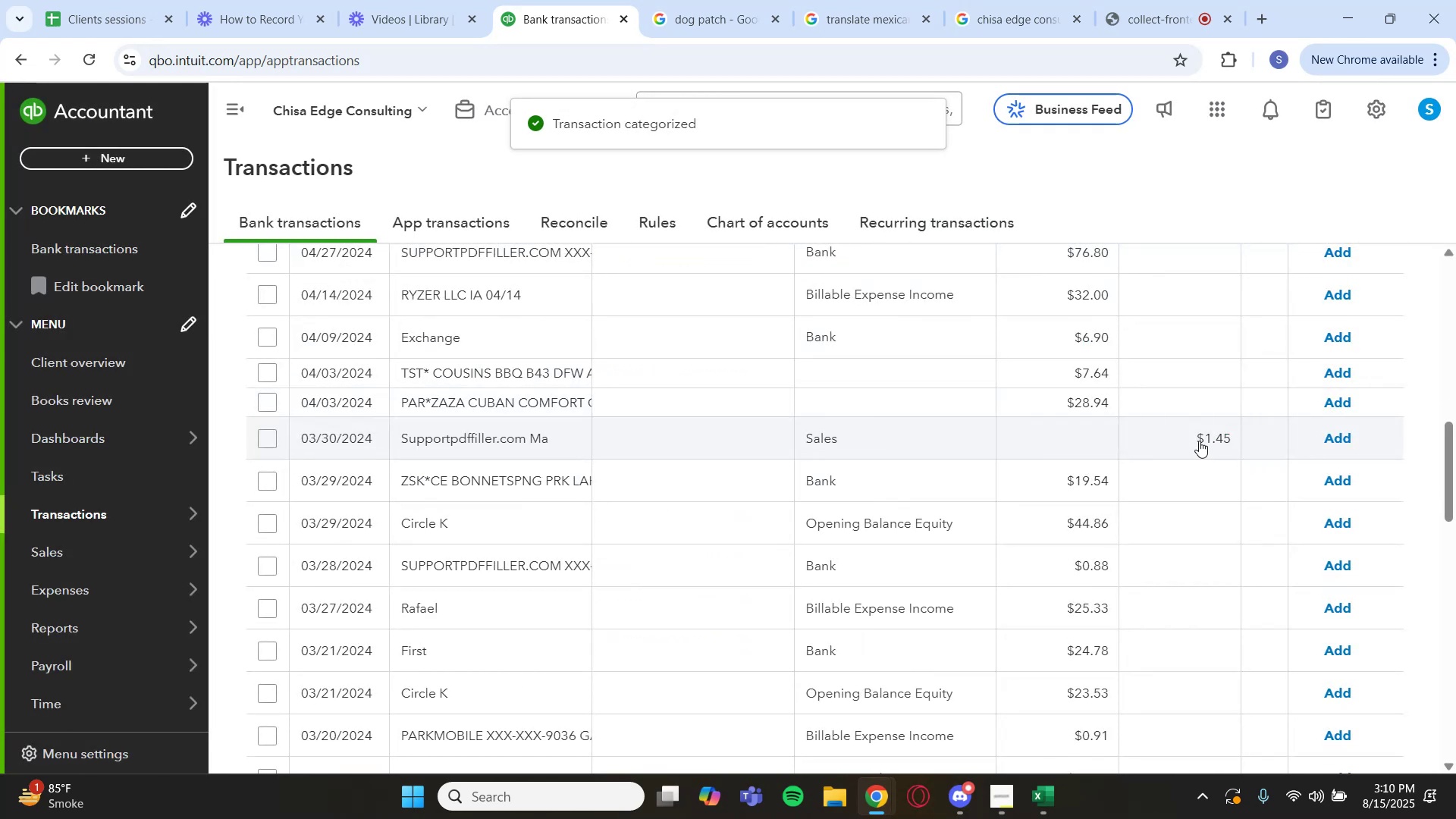 
wait(8.93)
 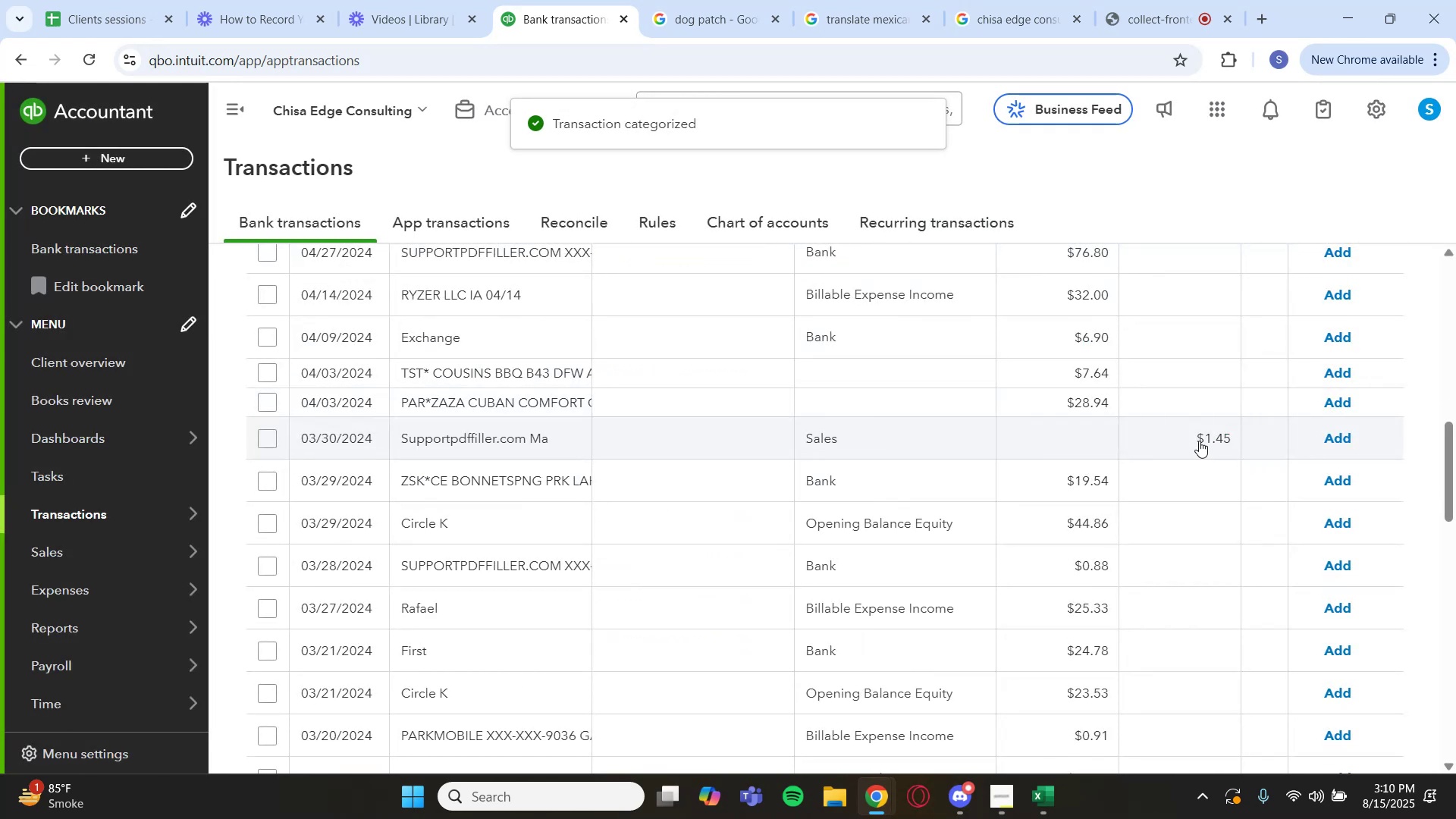 
scroll: coordinate [742, 294], scroll_direction: up, amount: 3.0
 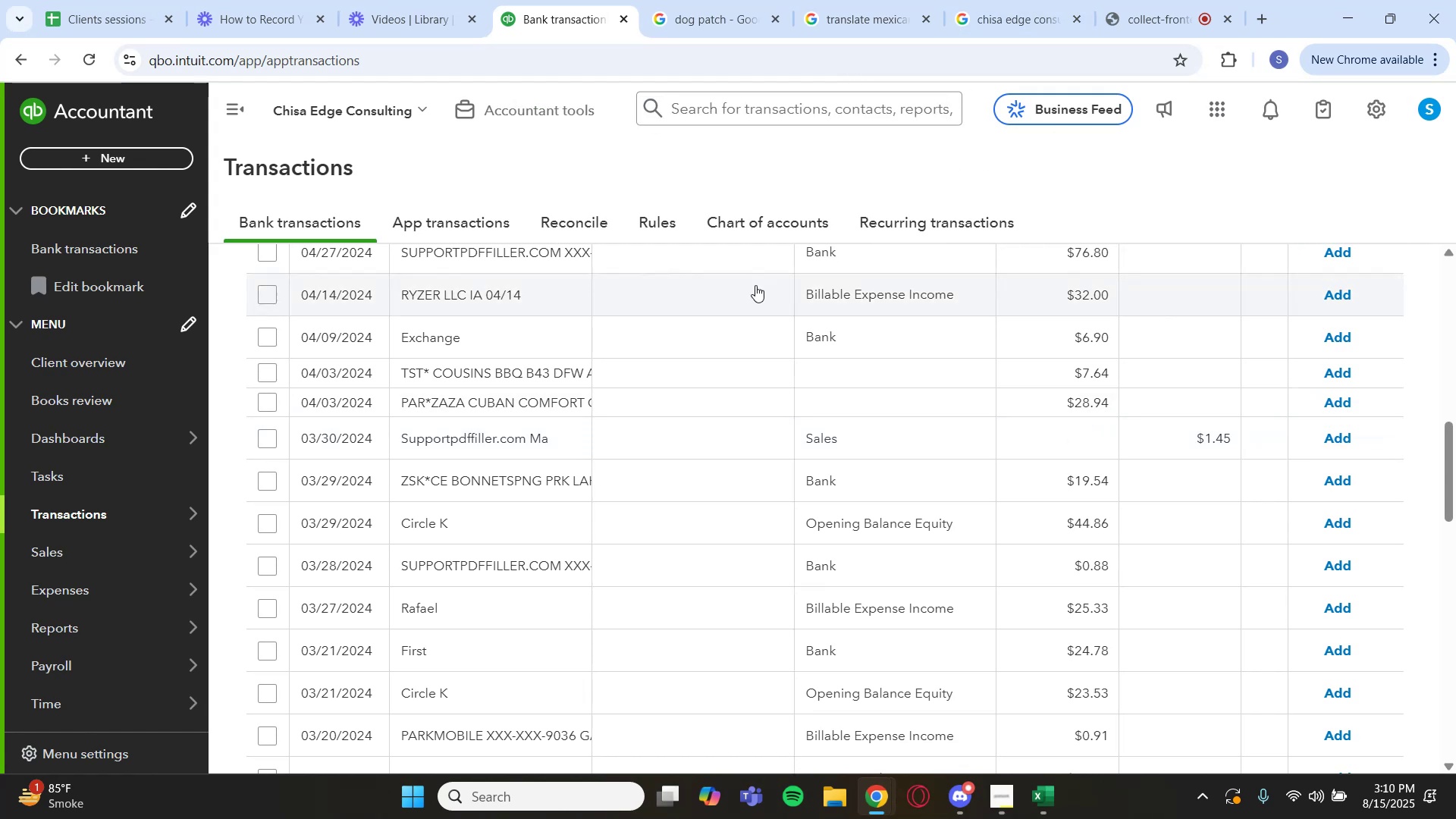 
left_click([459, 281])
 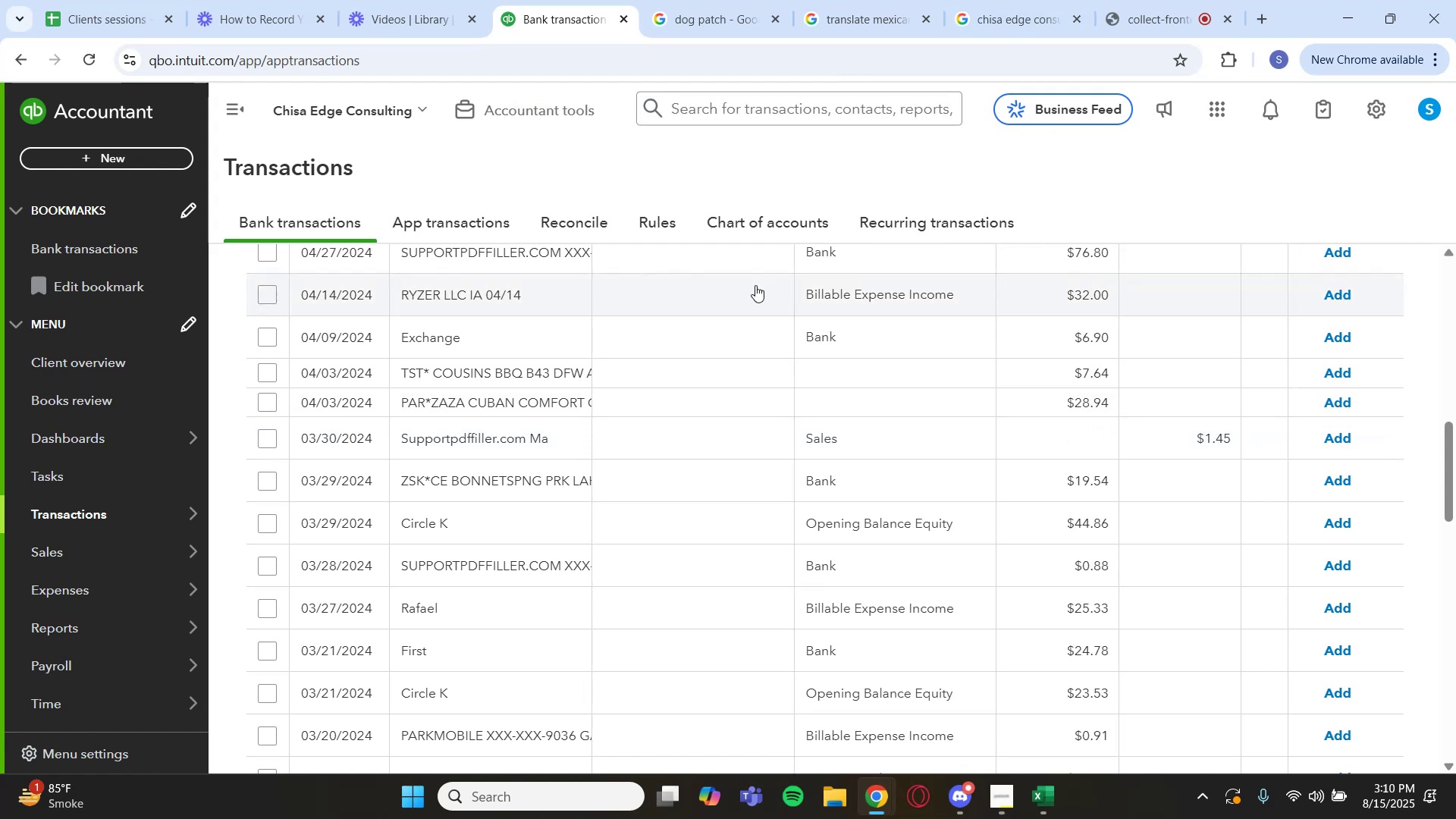 
left_click([701, 443])
 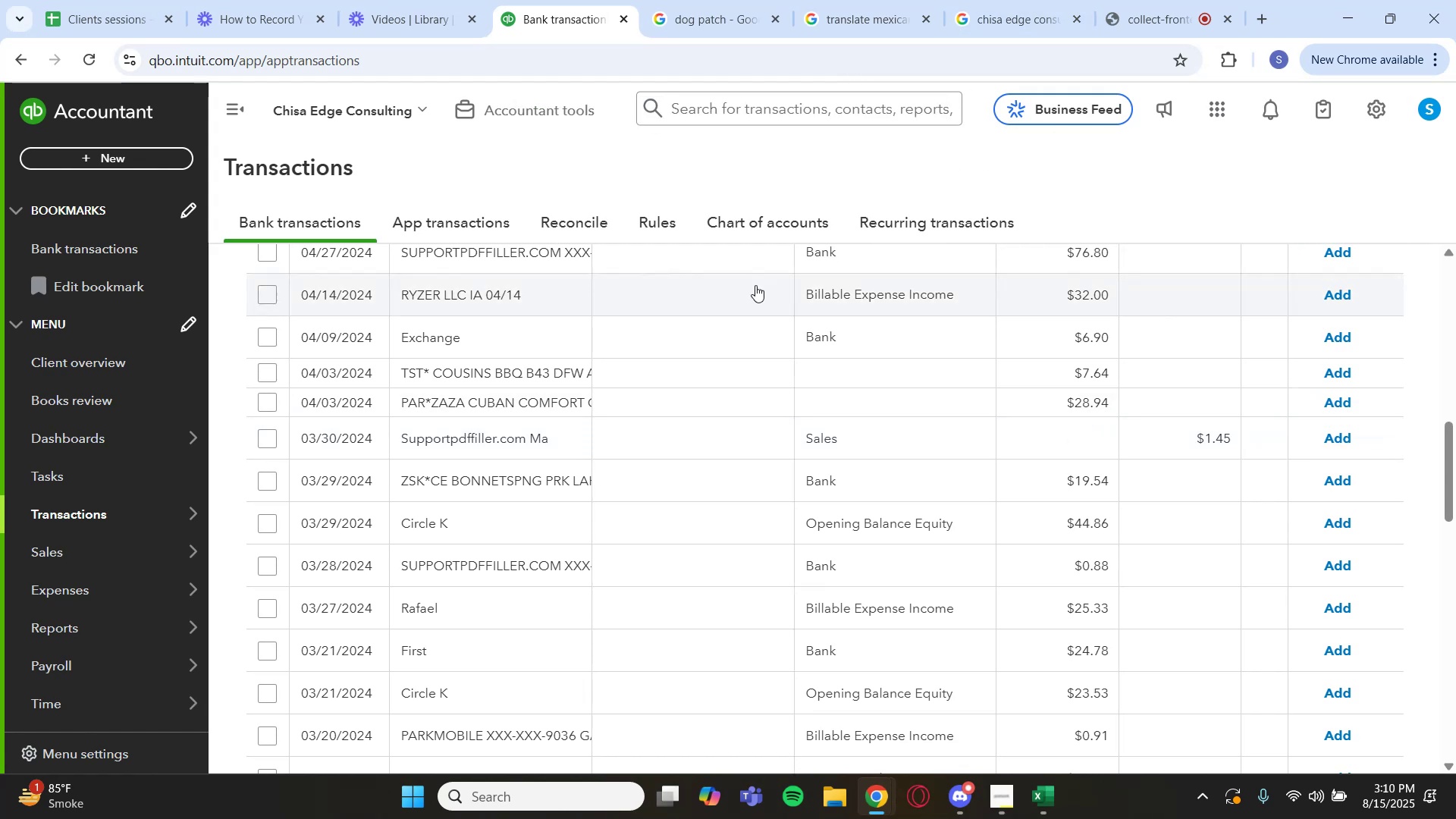 
mouse_move([686, 538])
 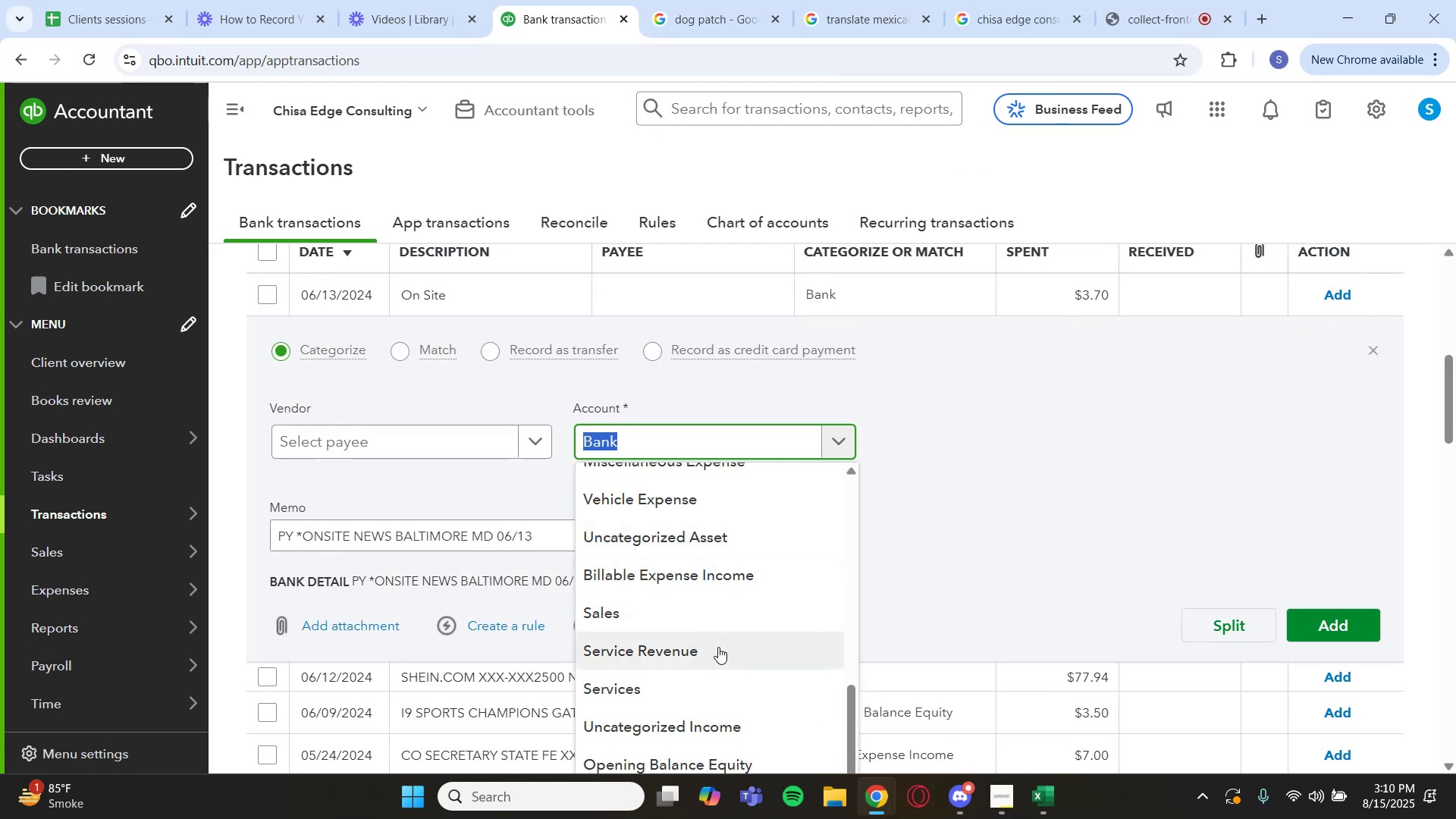 
scroll: coordinate [707, 527], scroll_direction: up, amount: 2.0
 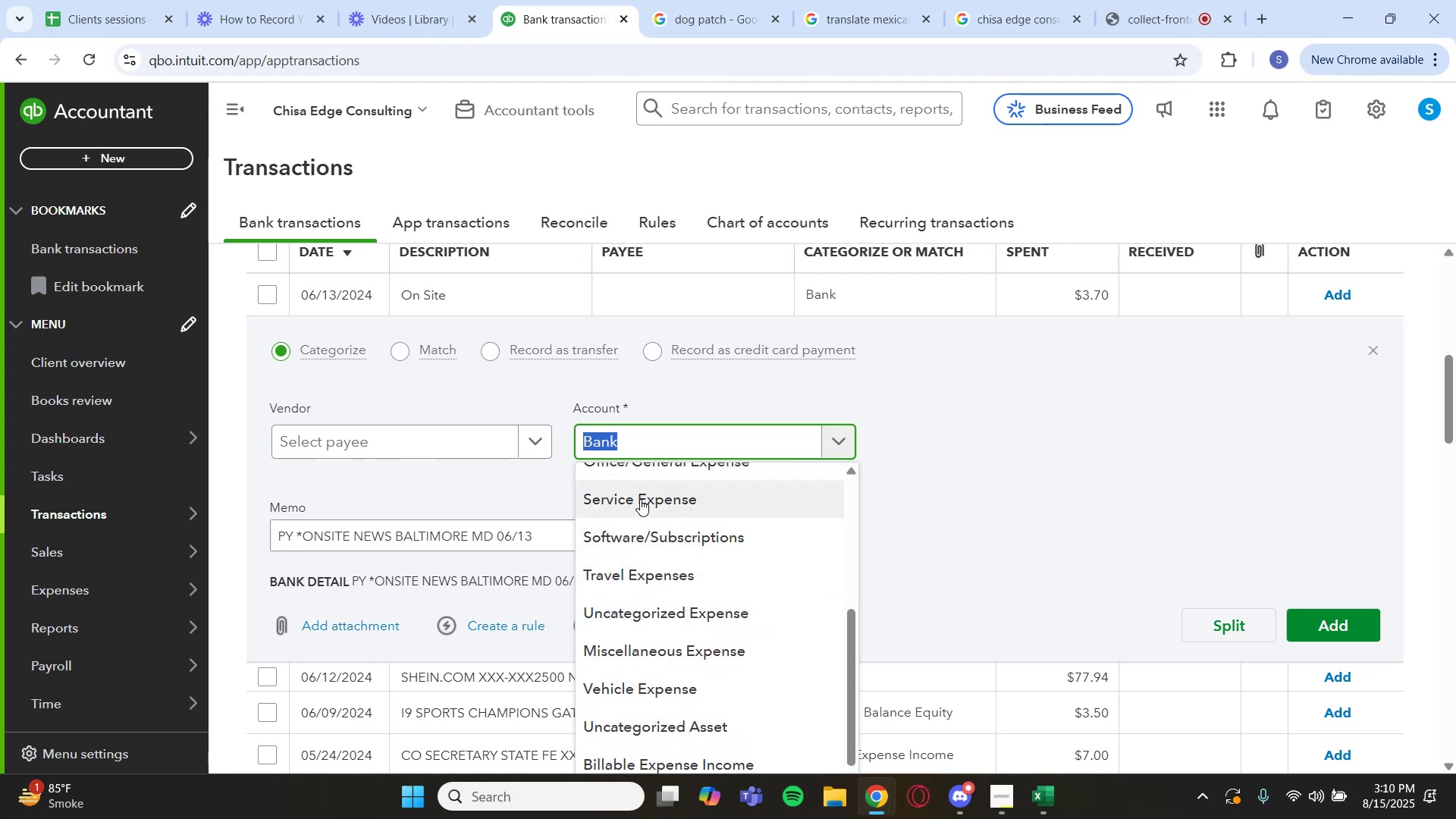 
wait(11.73)
 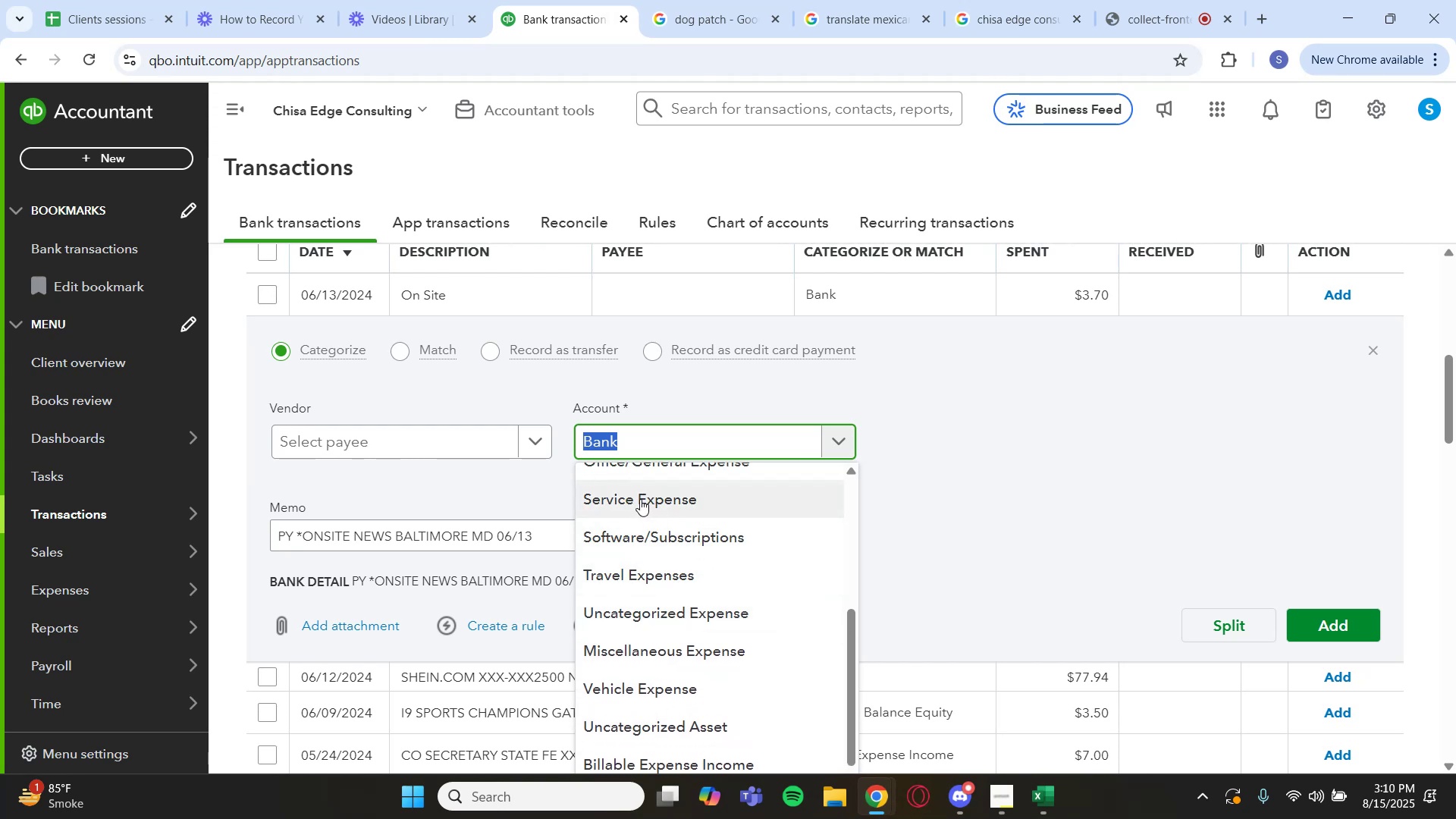 
left_click([1348, 635])
 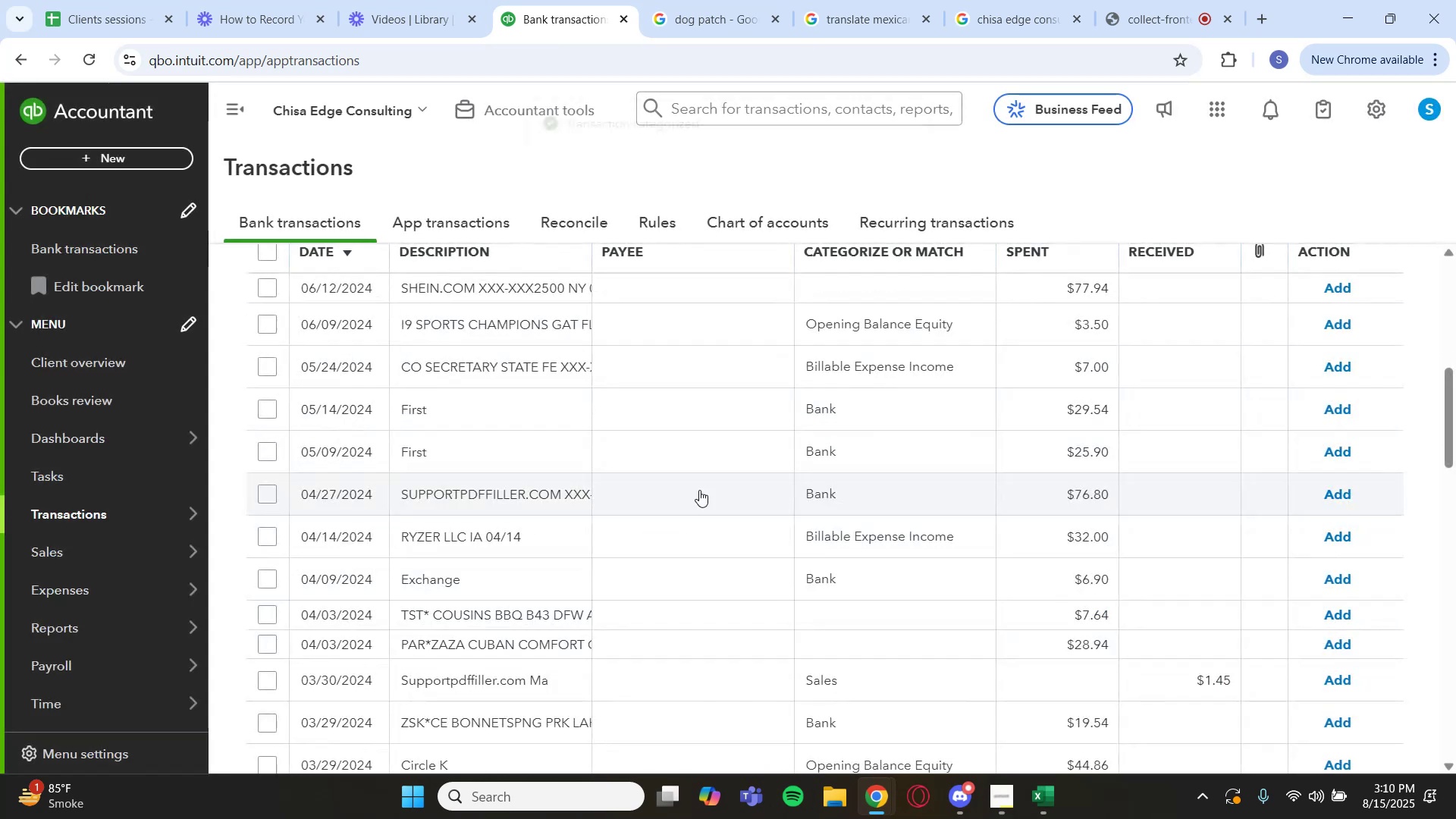 
scroll: coordinate [630, 406], scroll_direction: up, amount: 2.0
 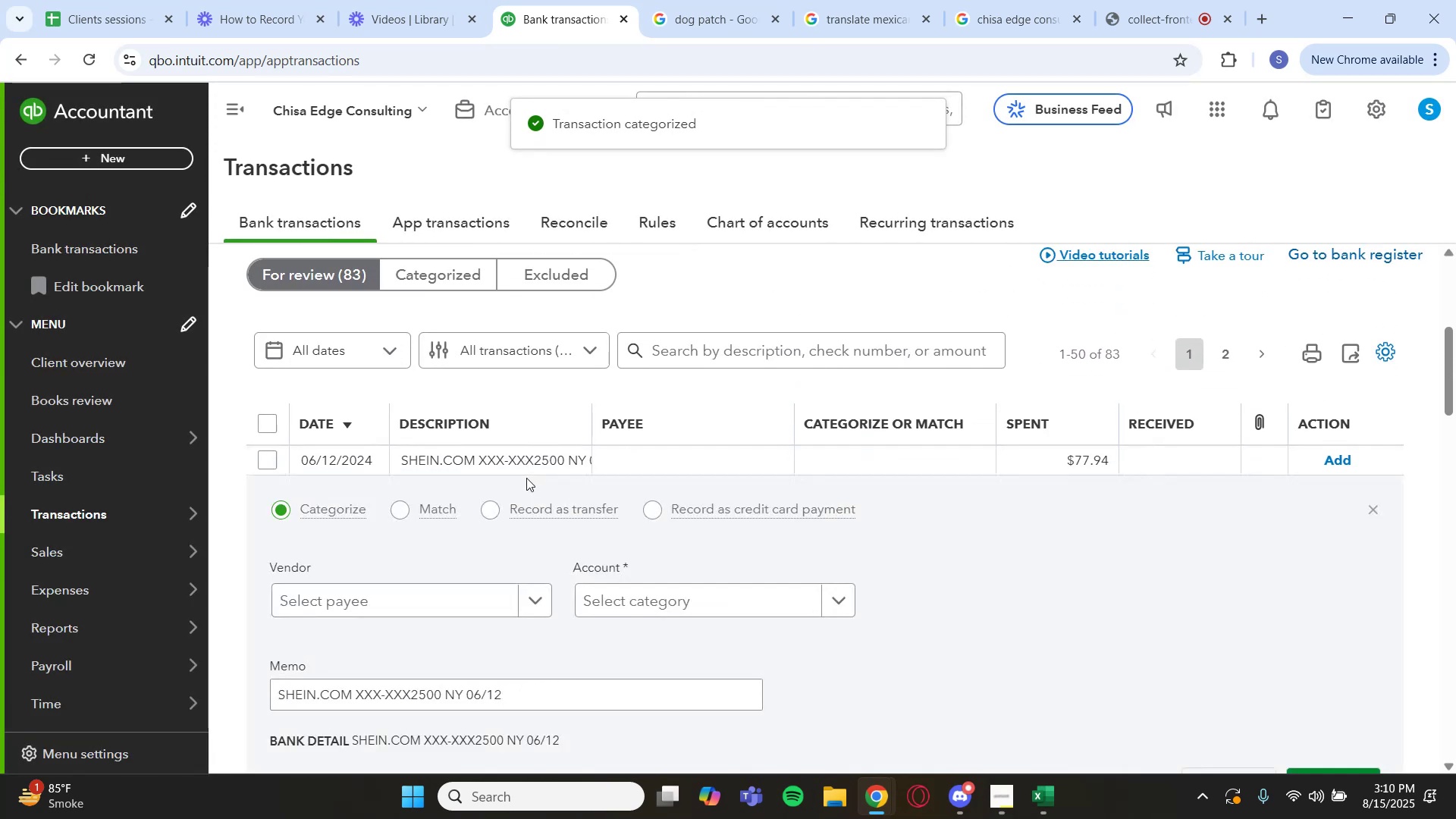 
scroll: coordinate [527, 563], scroll_direction: down, amount: 2.0
 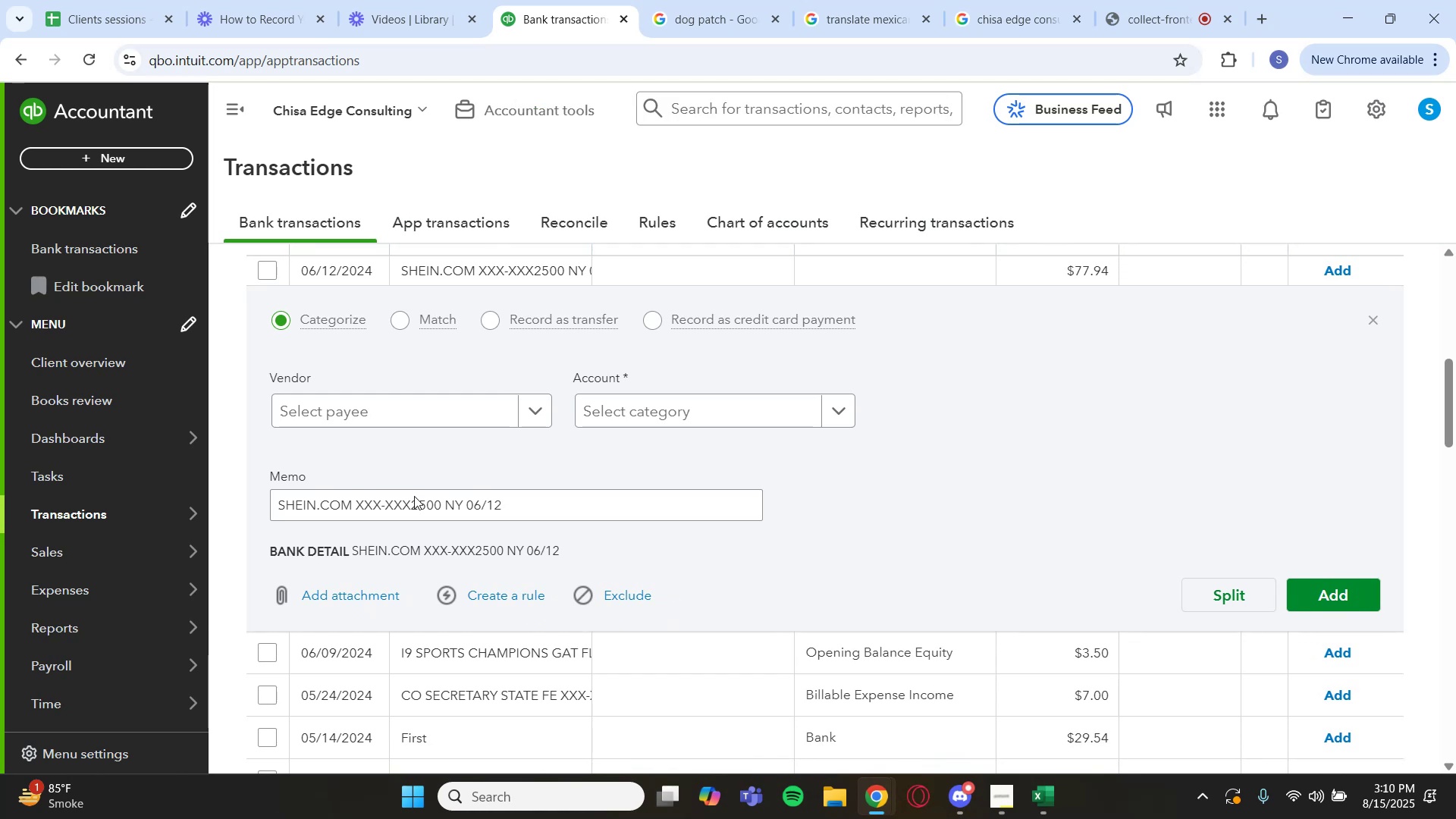 
left_click_drag(start_coordinate=[421, 551], to_coordinate=[353, 556])
 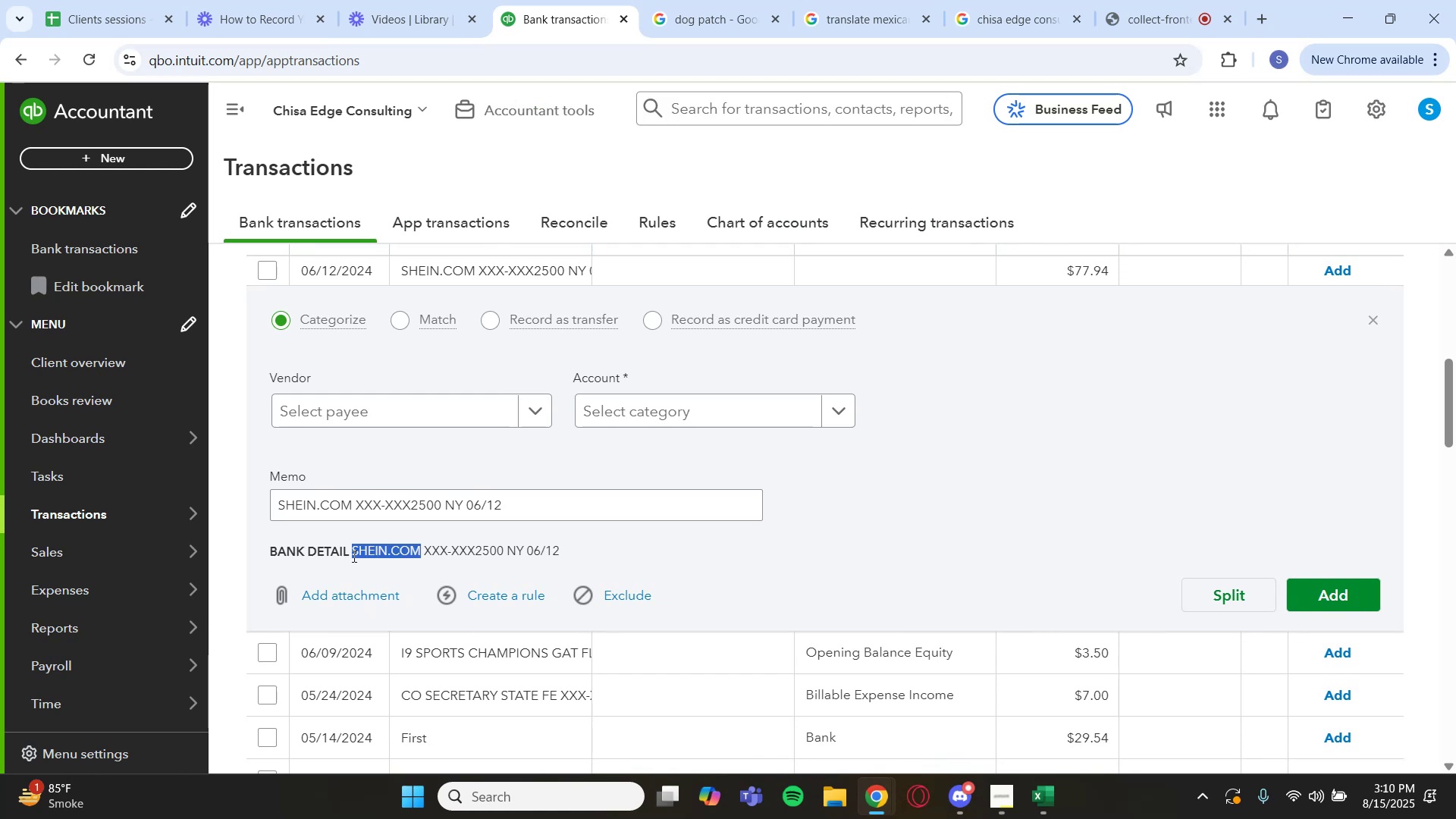 
key(Control+C)
 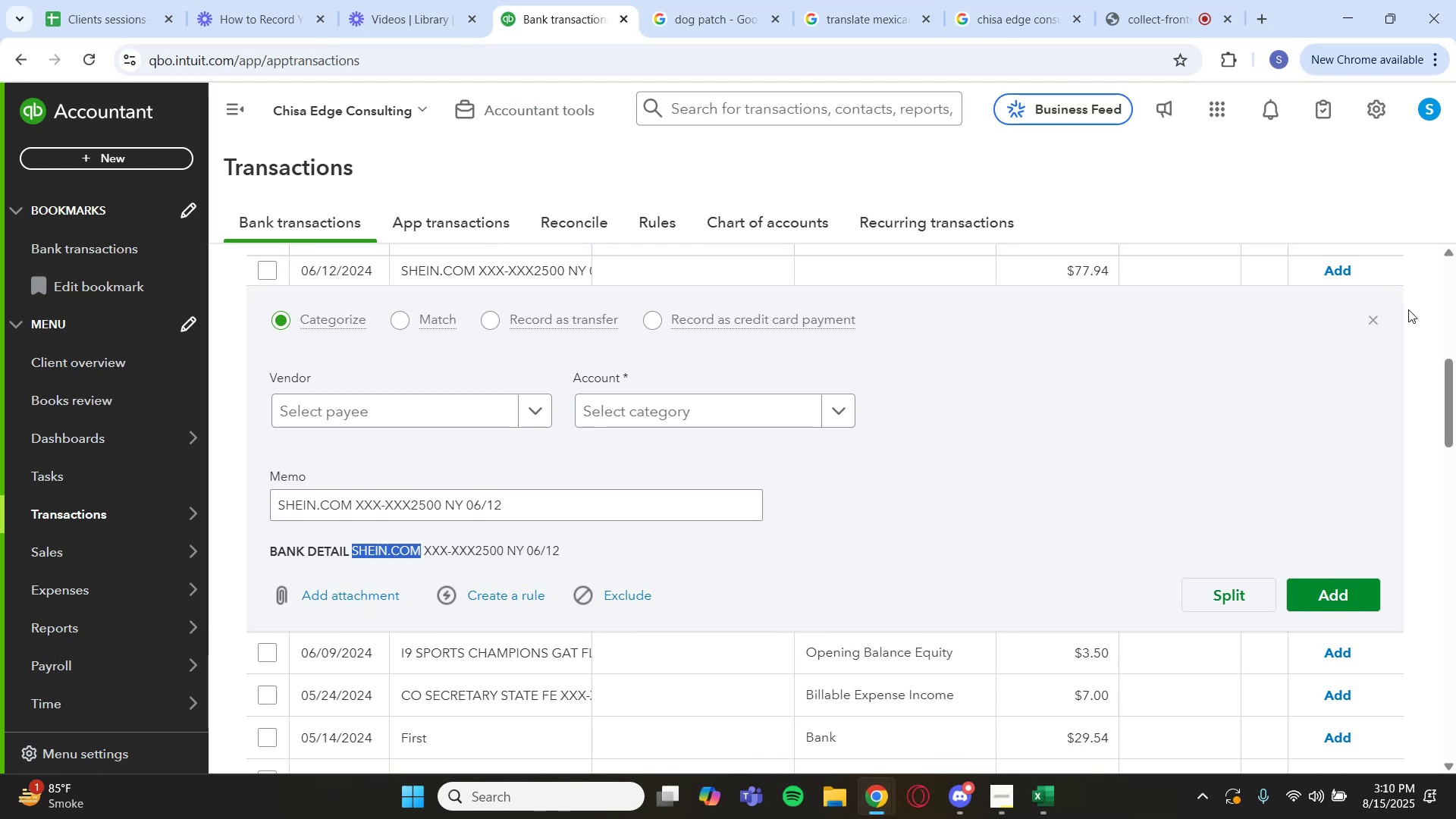 
left_click([1372, 318])
 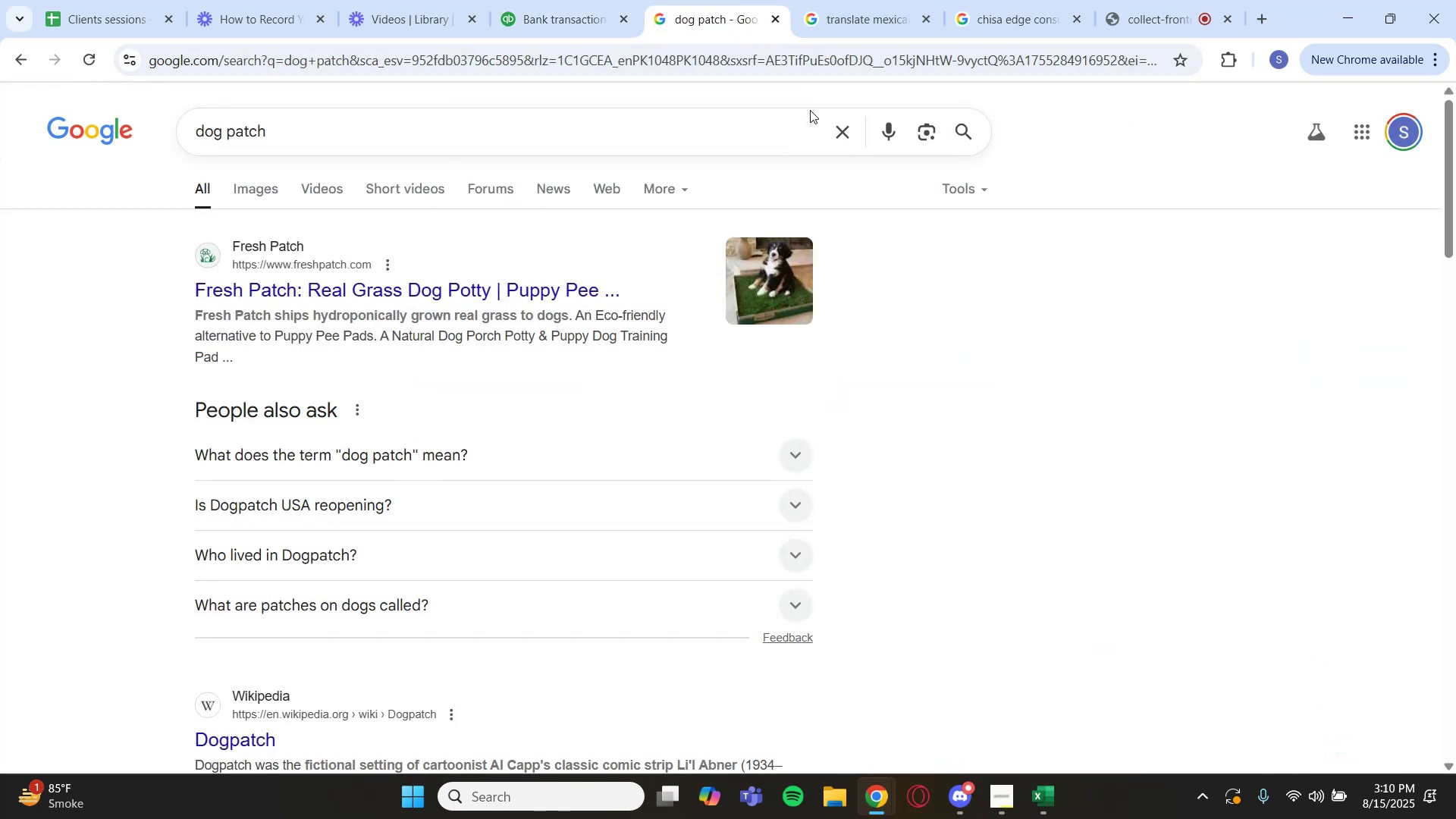 
key(Control+ControlLeft)
 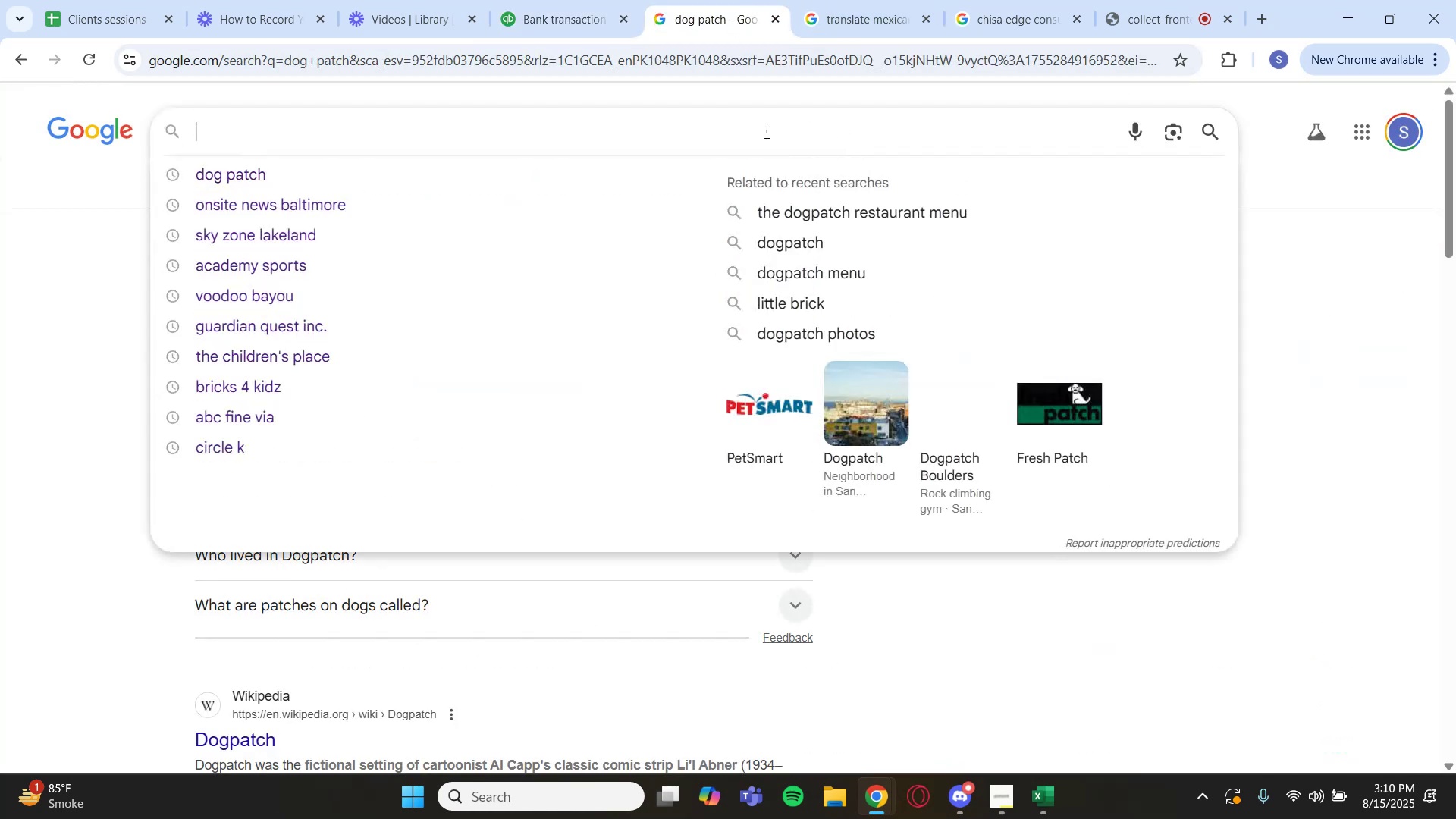 
key(Control+V)
 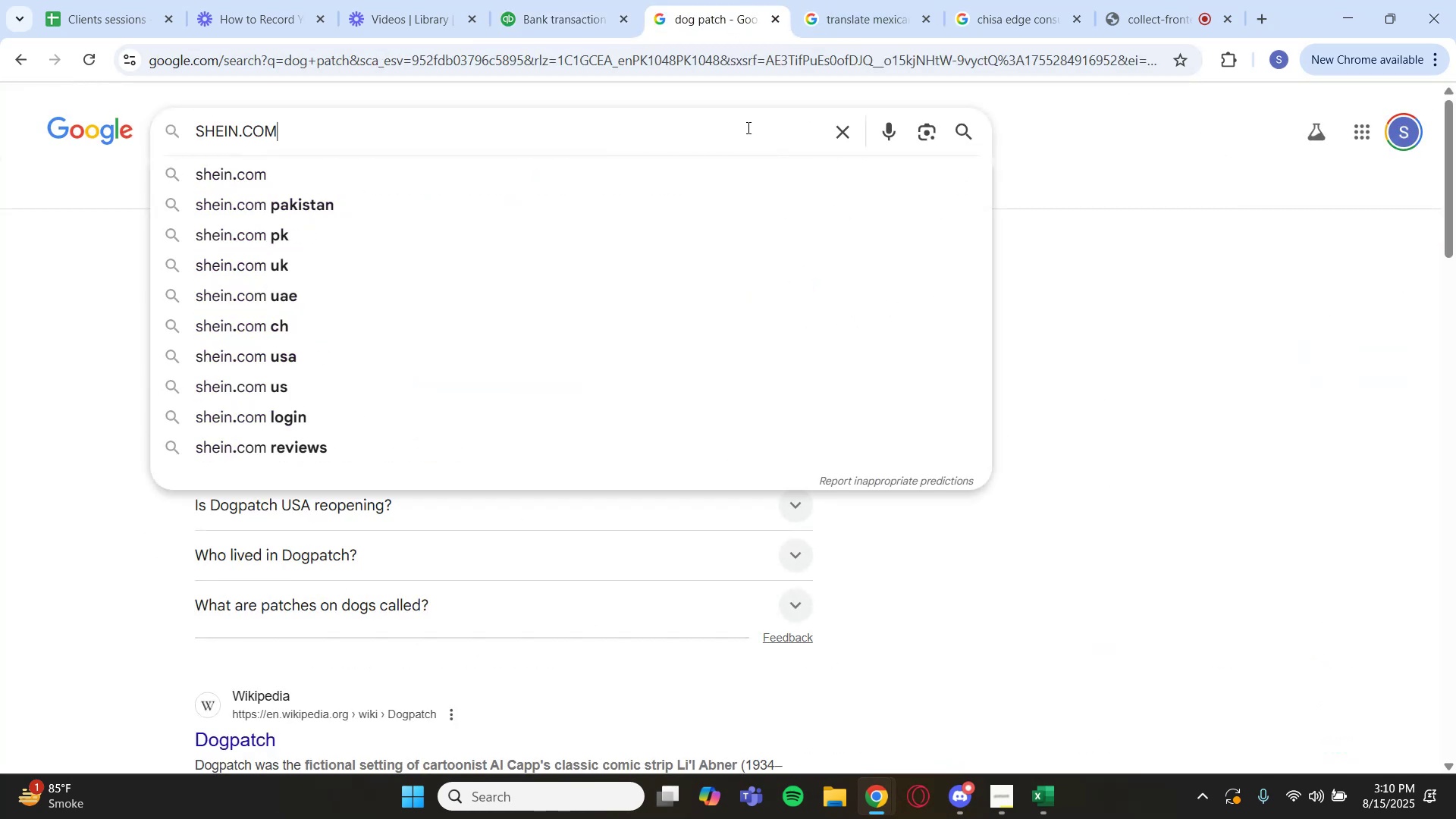 
key(Enter)
 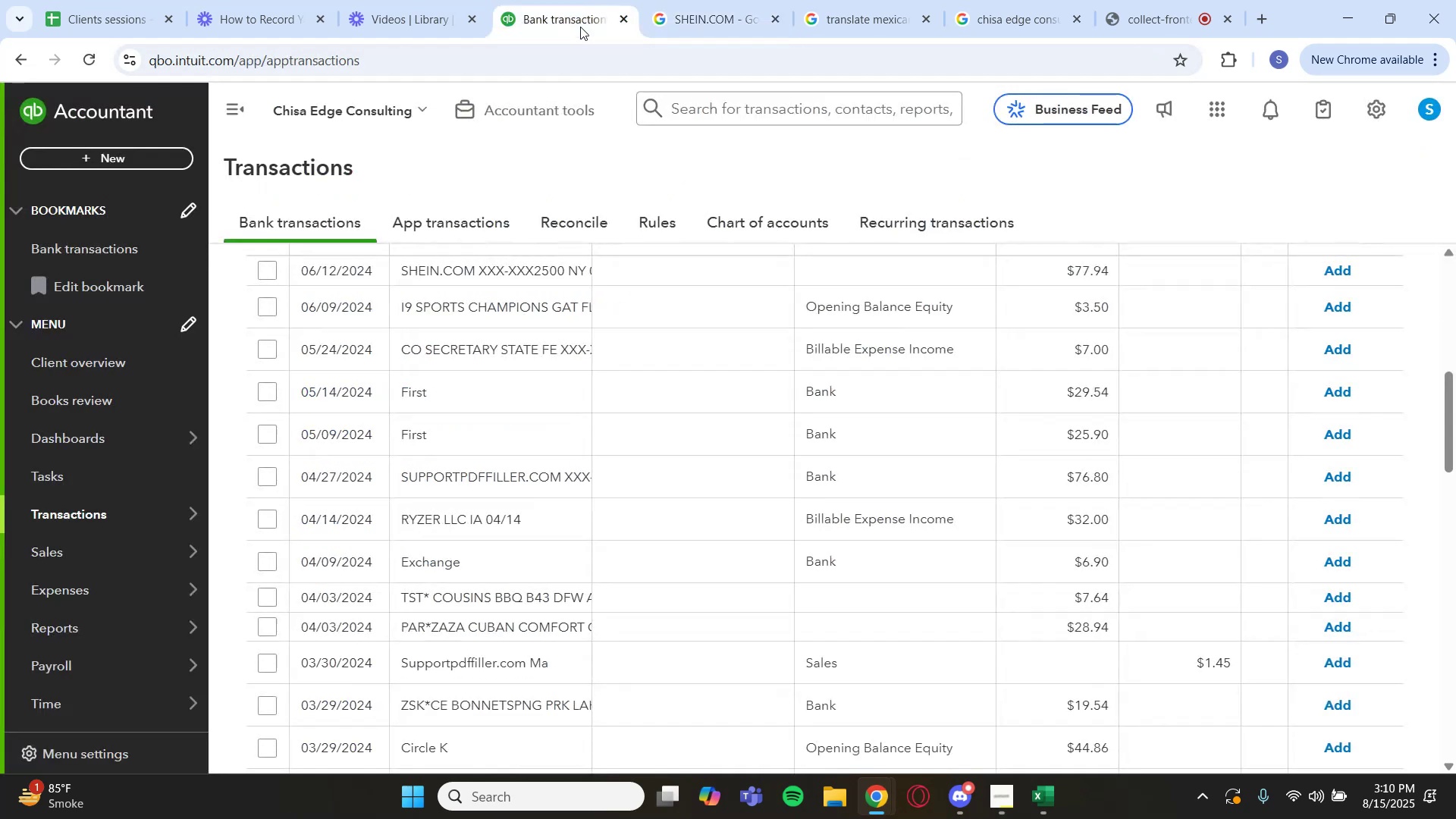 
scroll: coordinate [544, 331], scroll_direction: up, amount: 1.0
 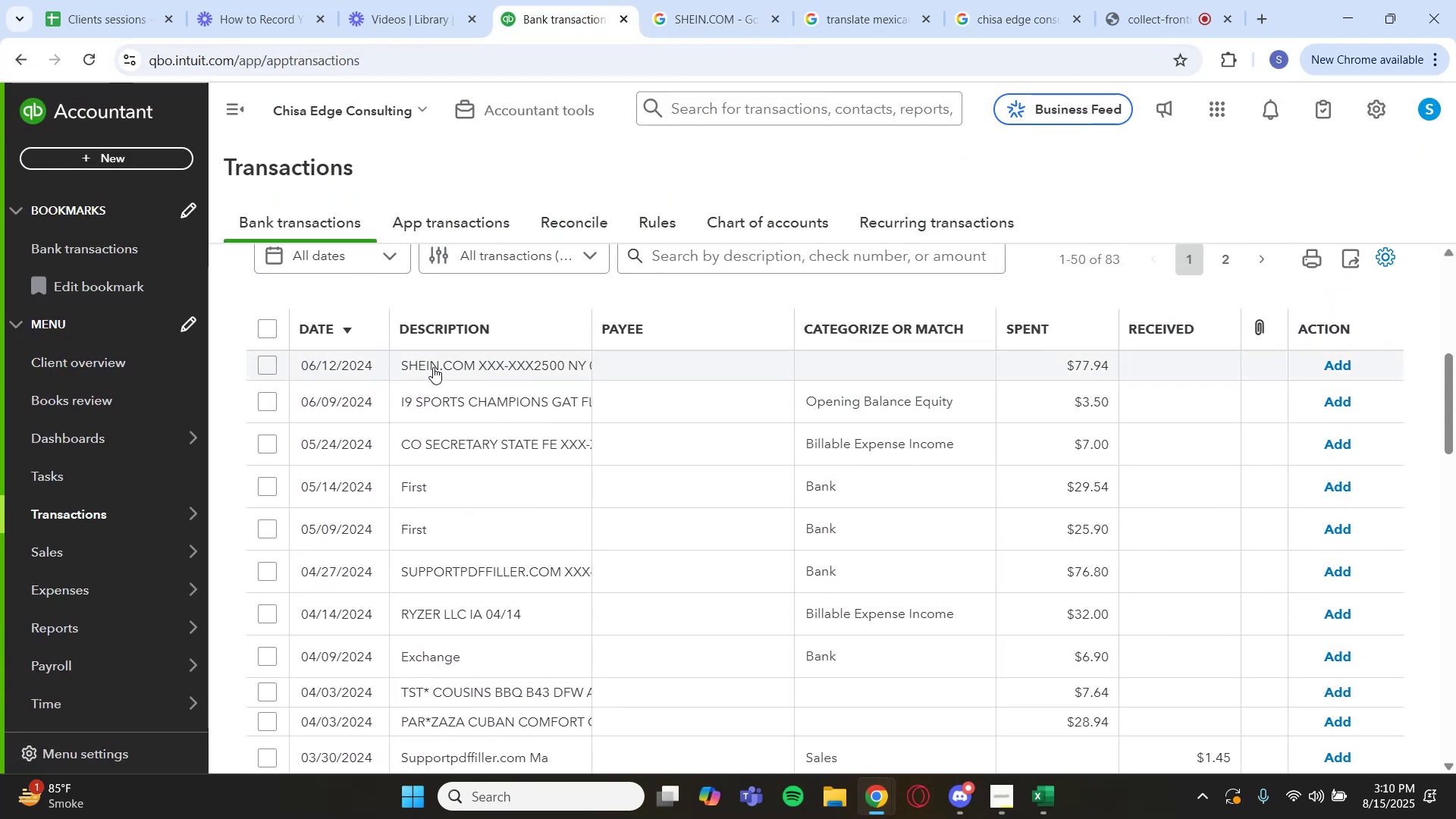 
wait(6.66)
 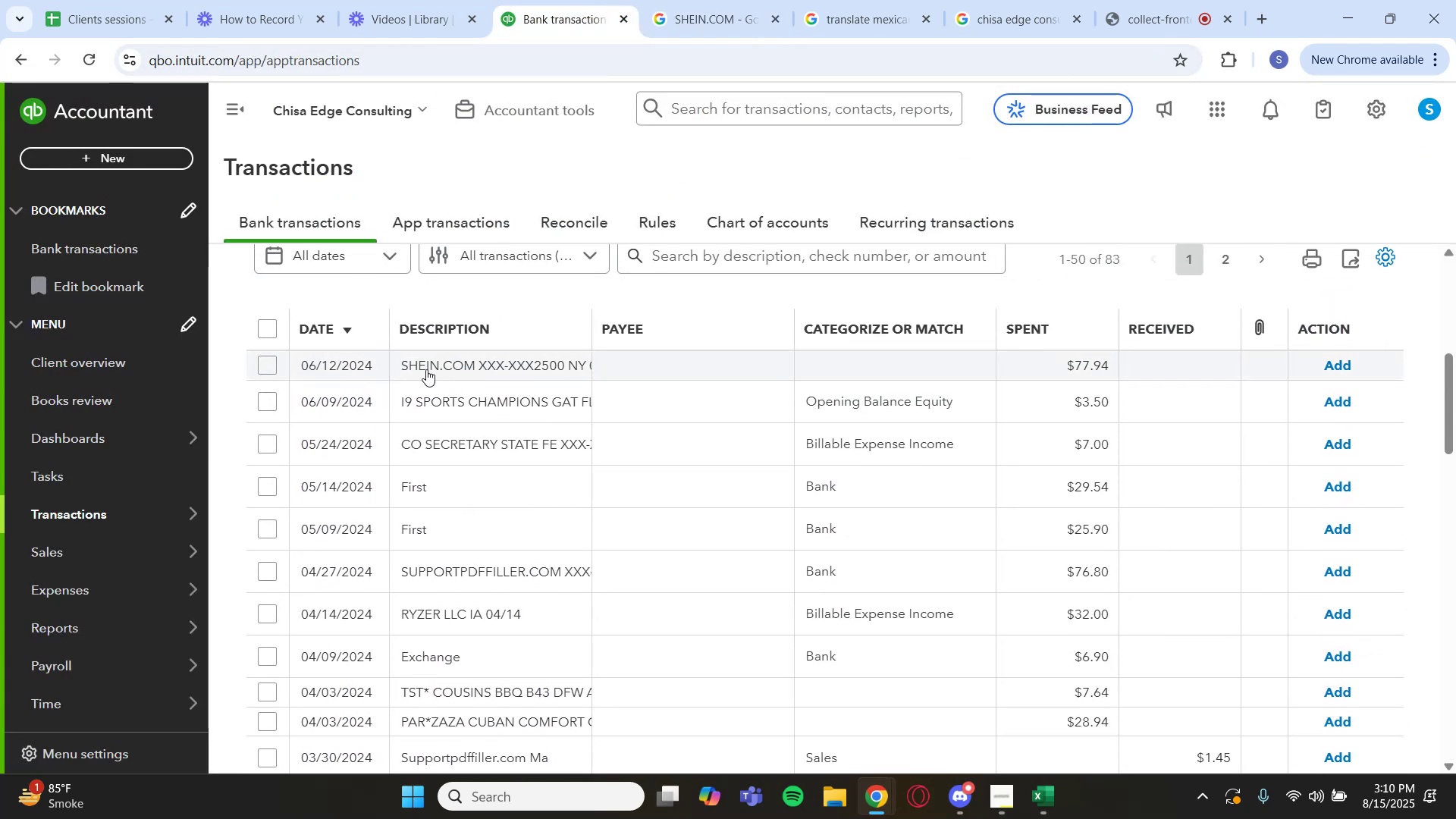 
left_click([433, 367])
 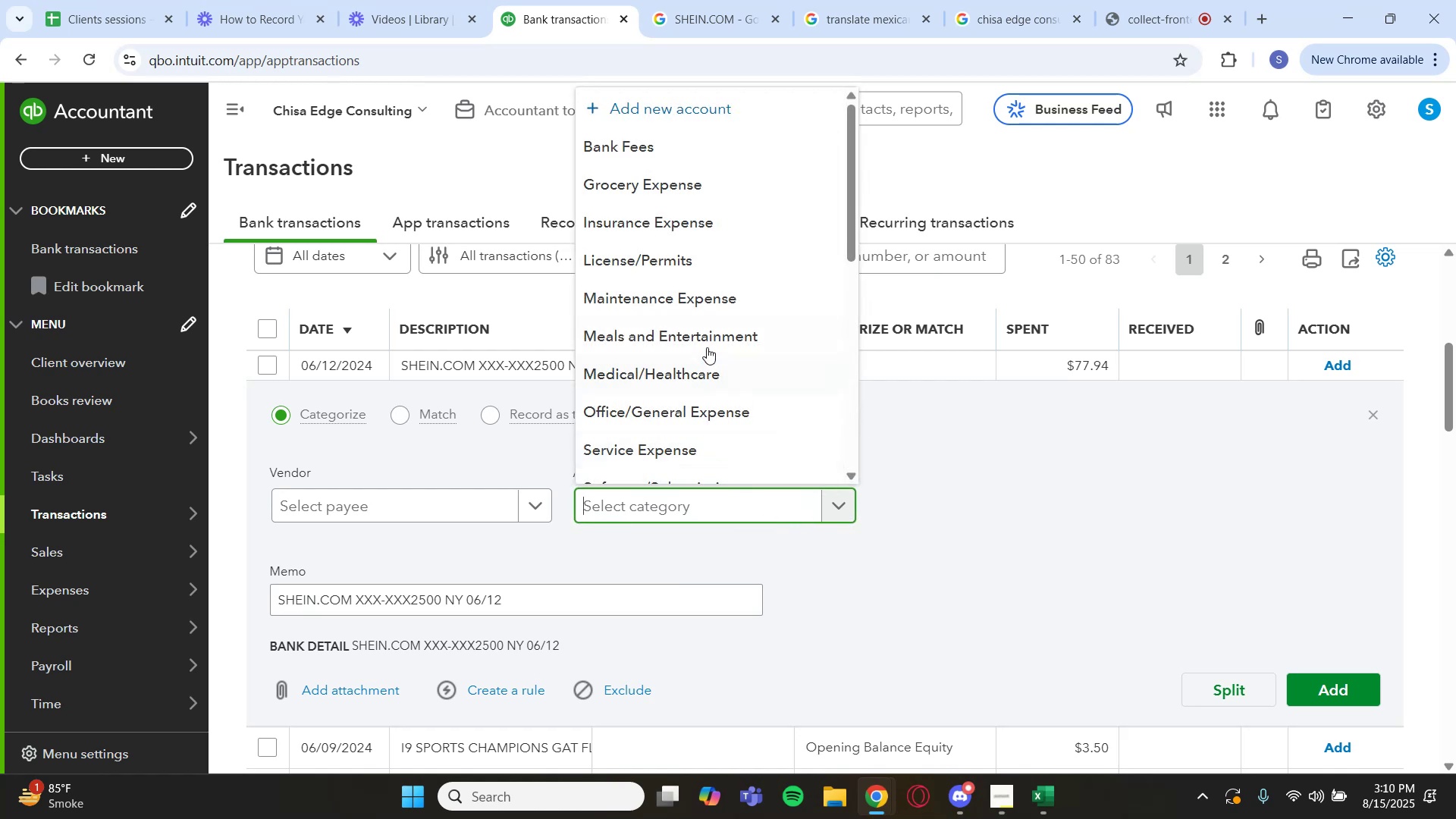 
left_click([703, 327])
 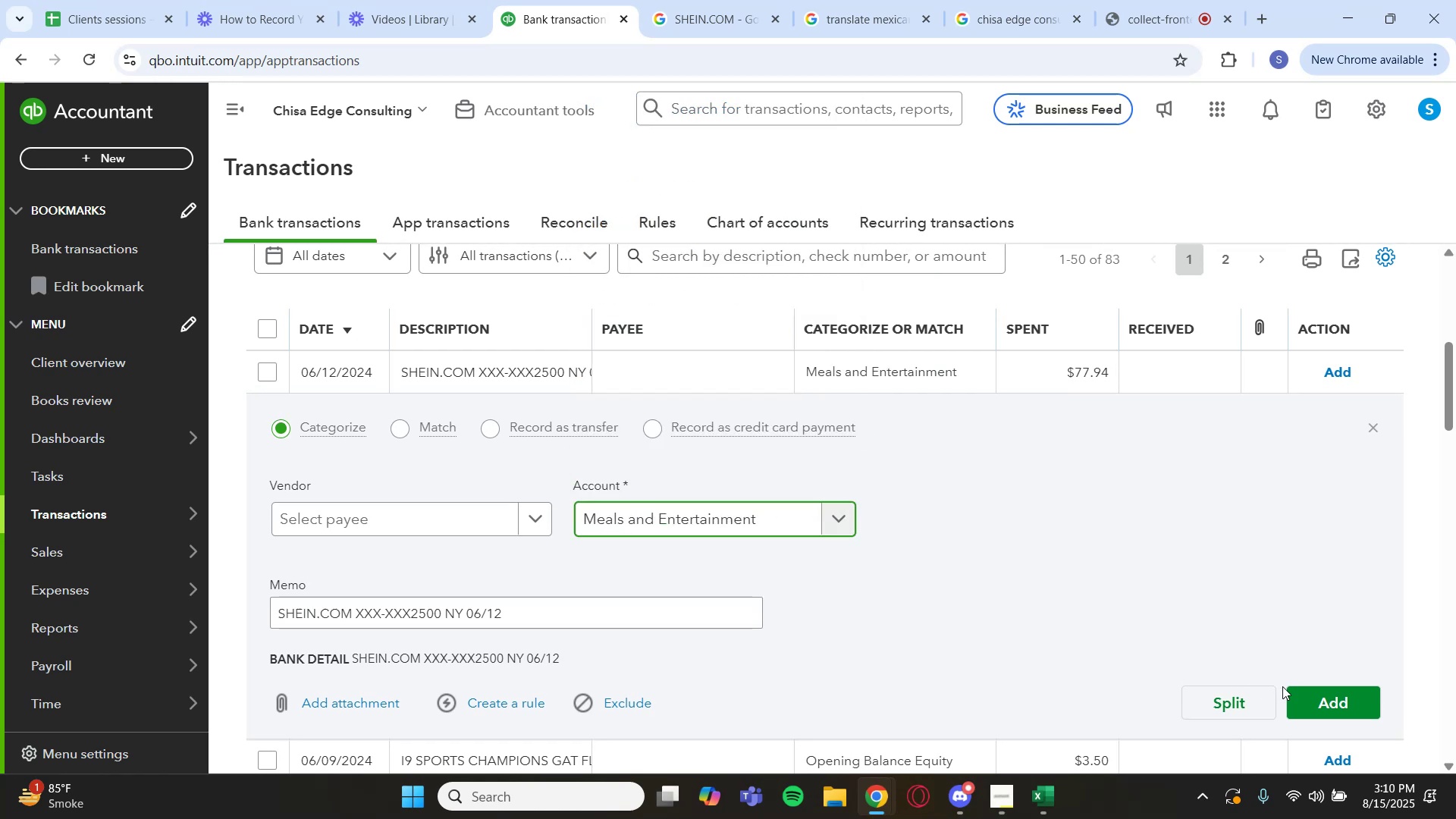 
left_click([1314, 696])
 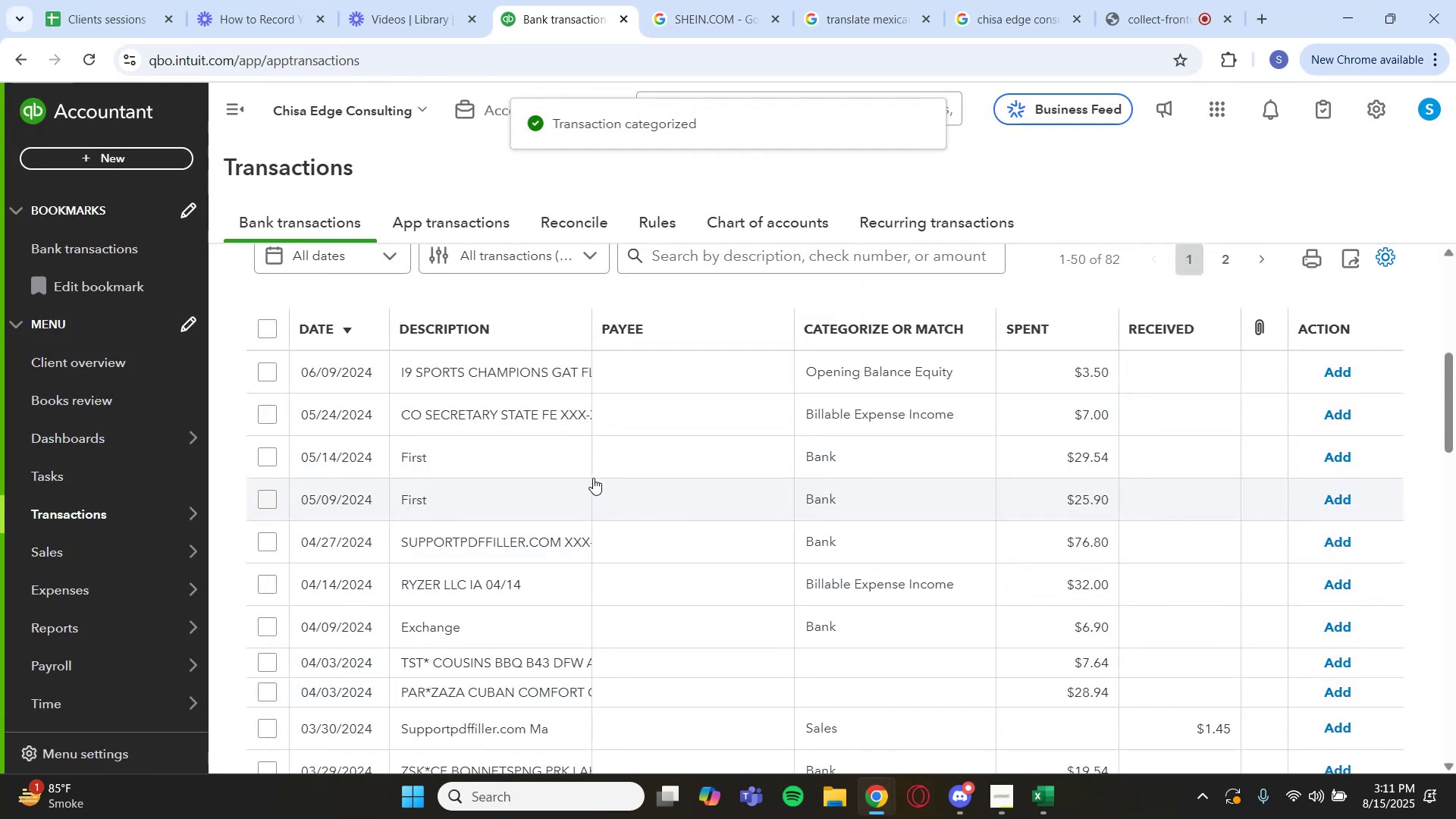 
left_click([500, 383])
 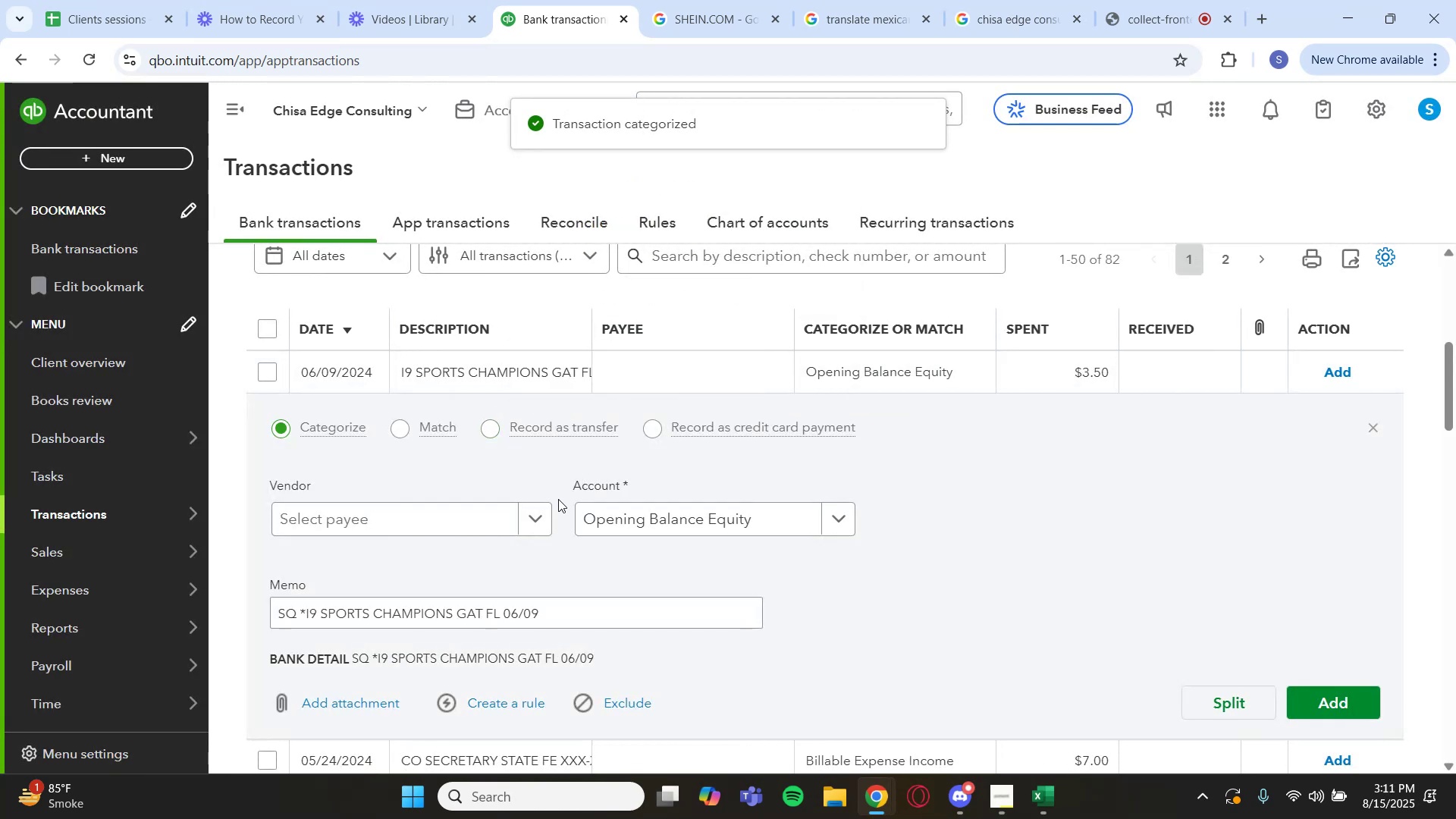 
left_click([791, 531])
 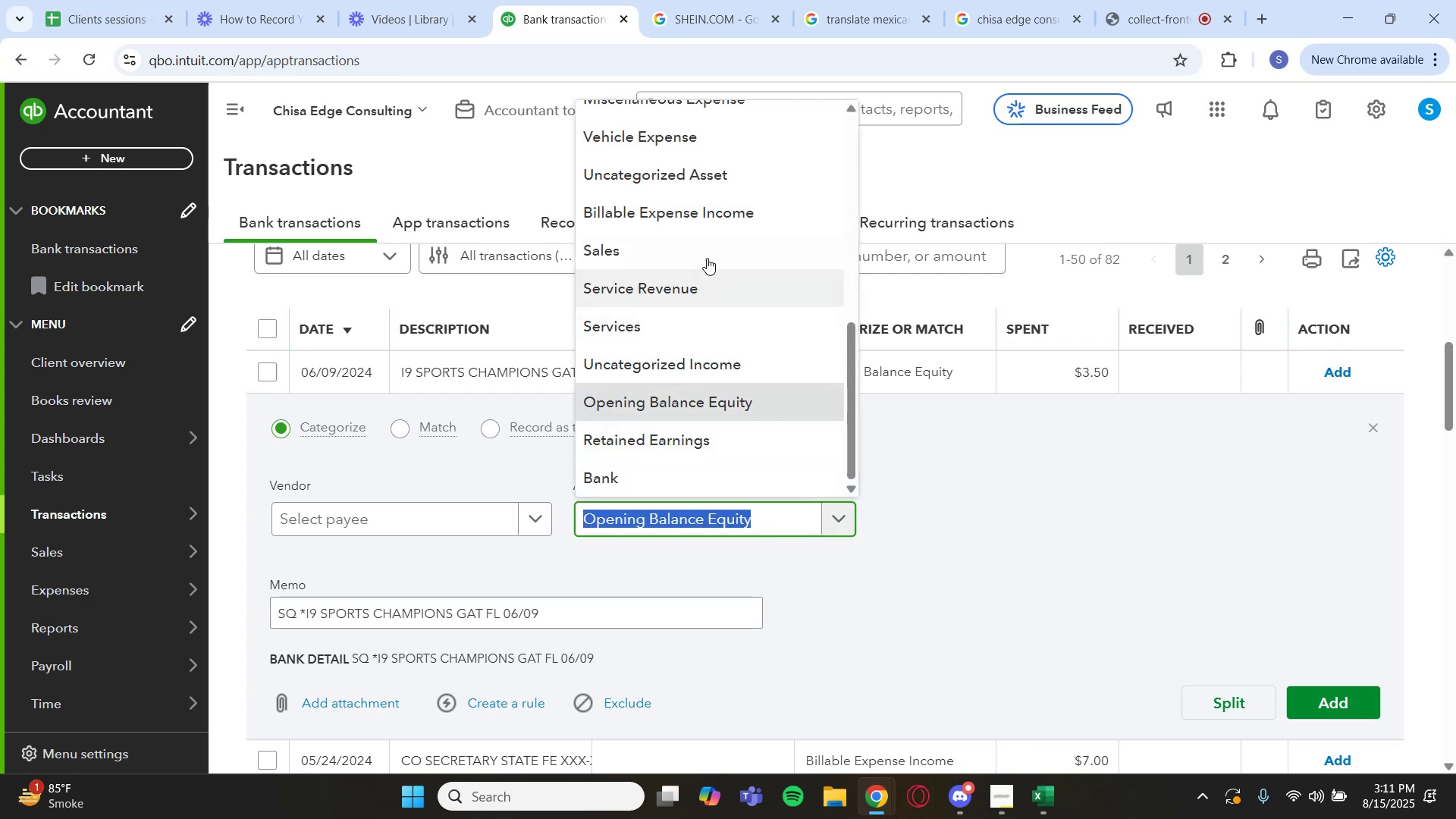 
scroll: coordinate [692, 215], scroll_direction: up, amount: 3.0
 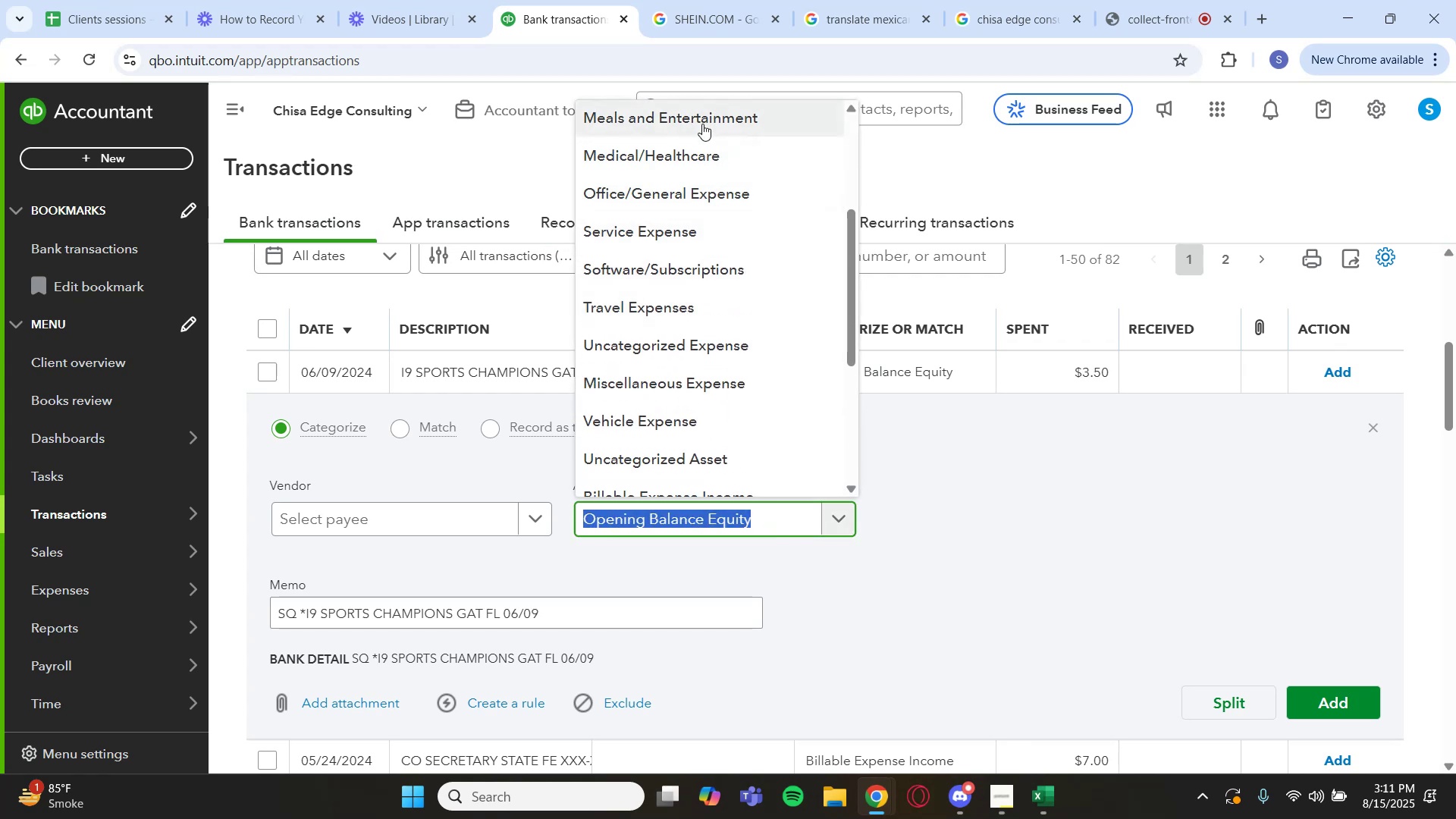 
left_click([702, 124])
 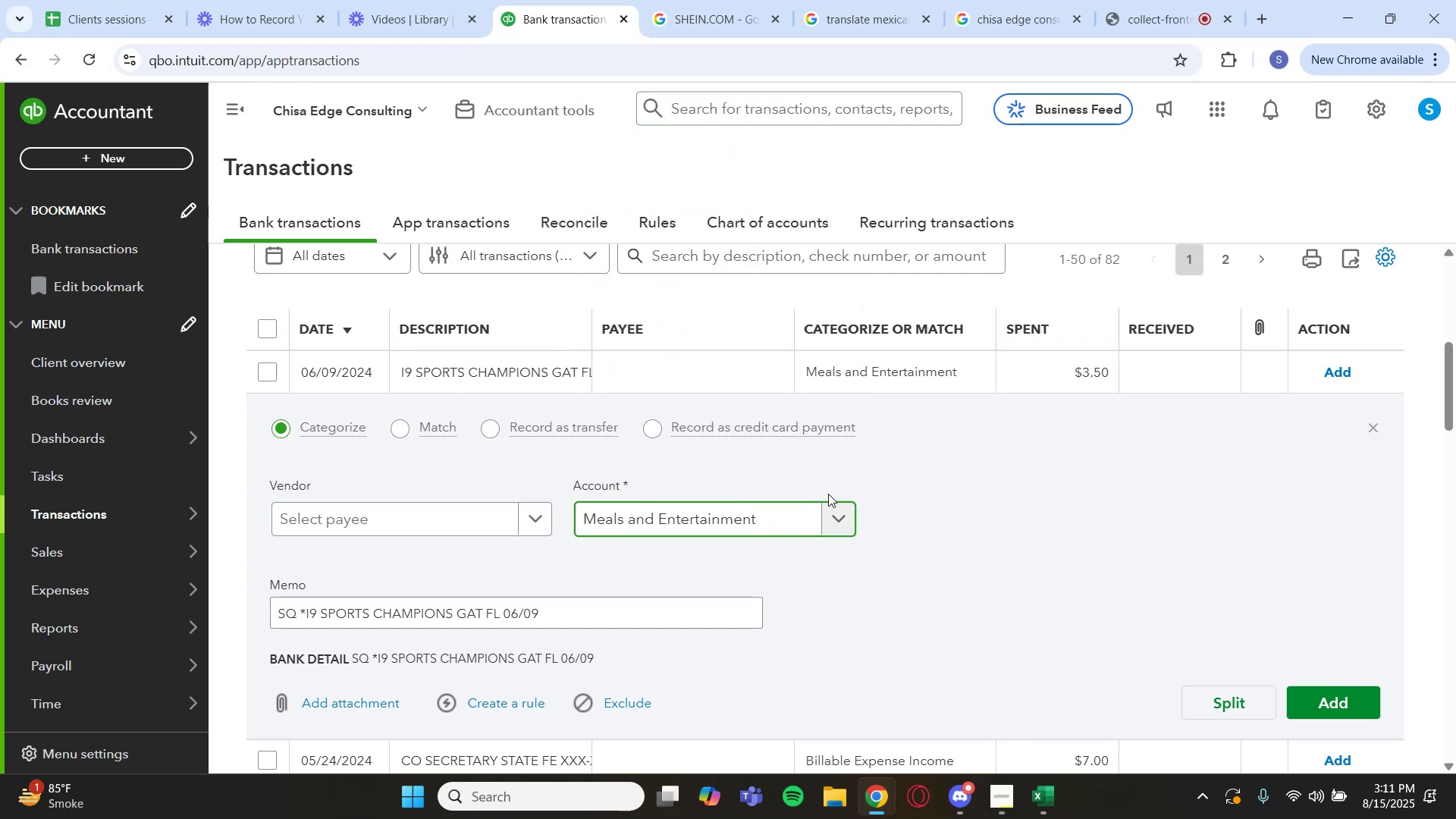 
left_click([836, 517])
 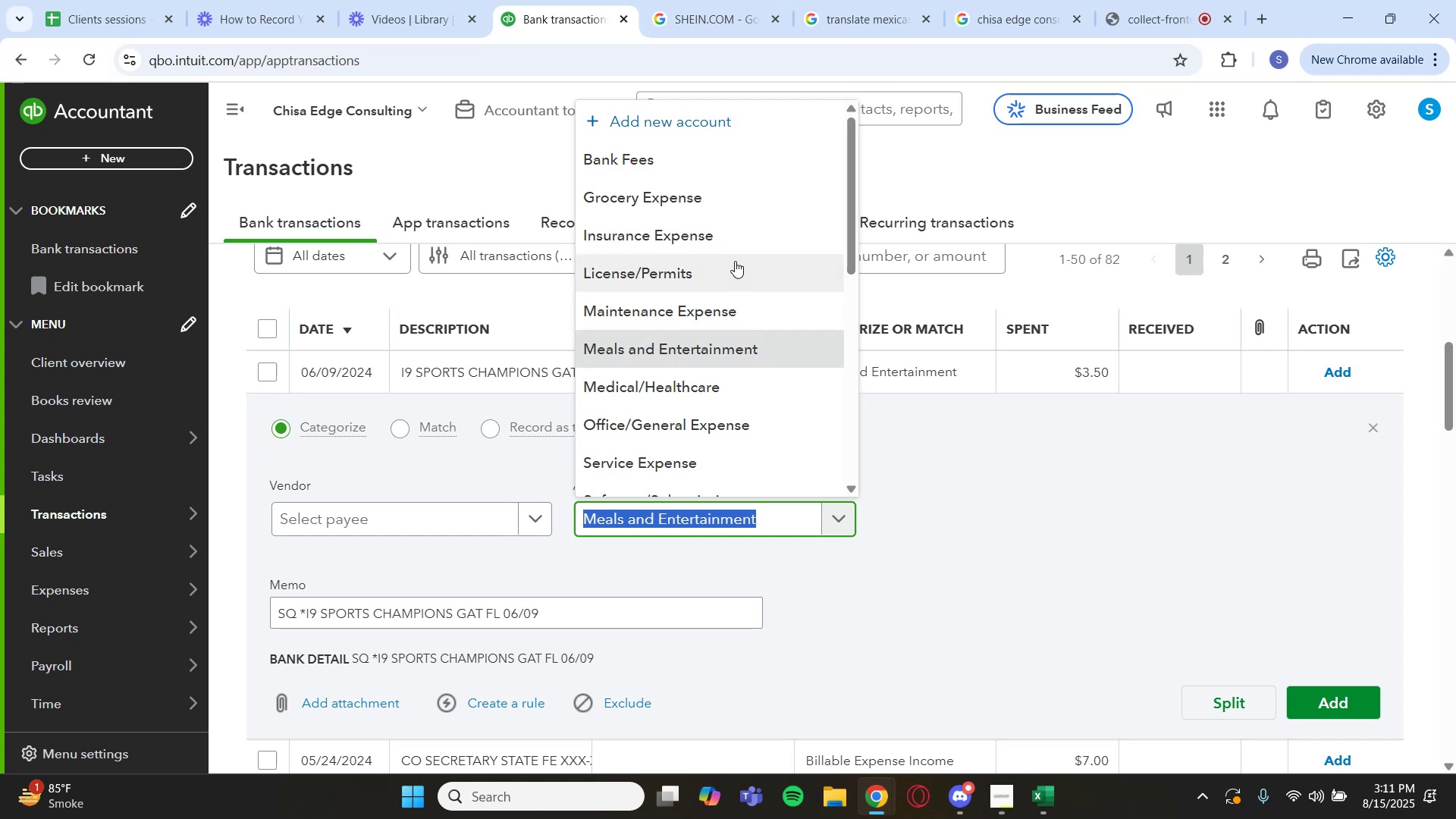 
wait(5.81)
 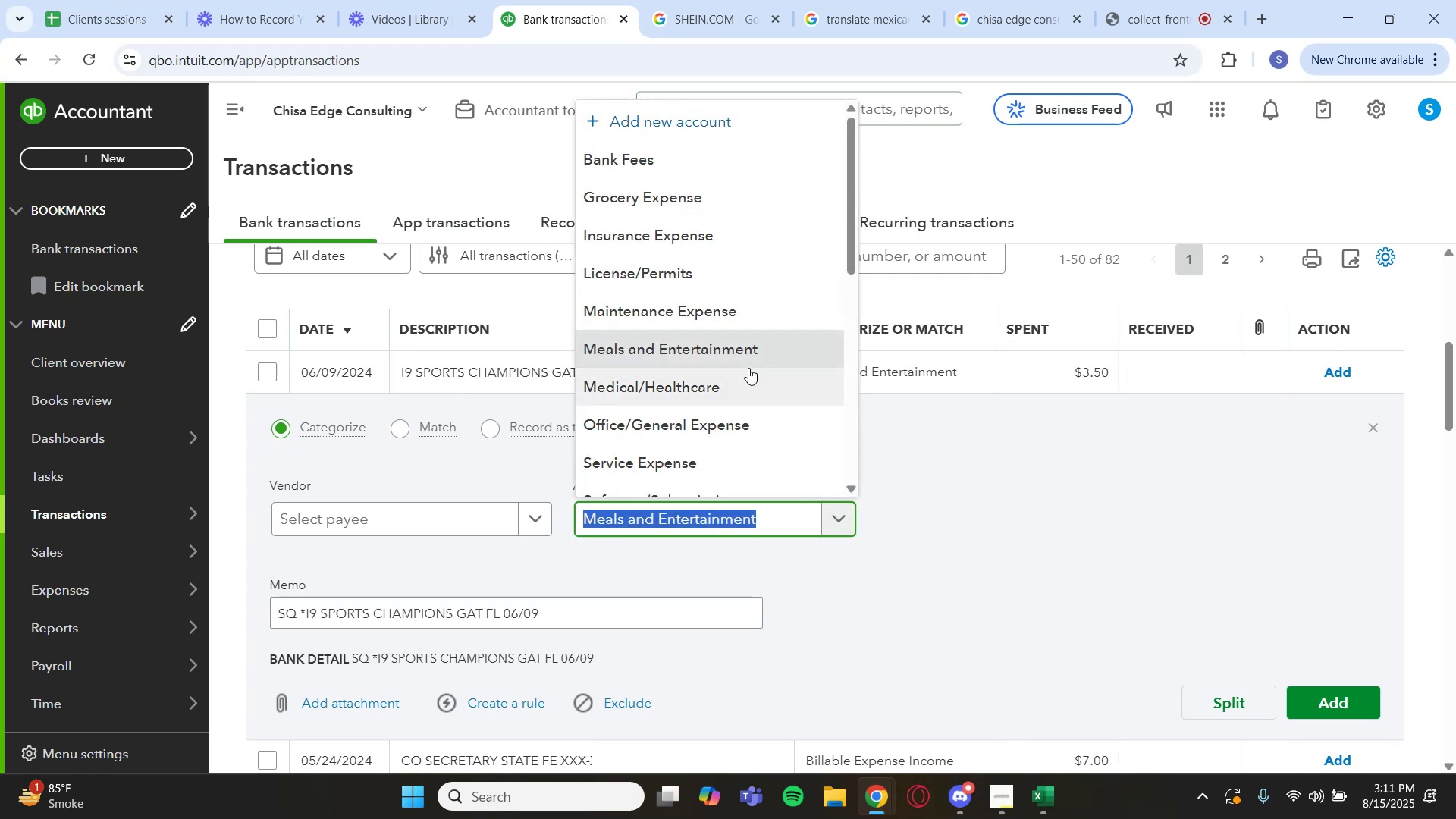 
left_click([1308, 693])
 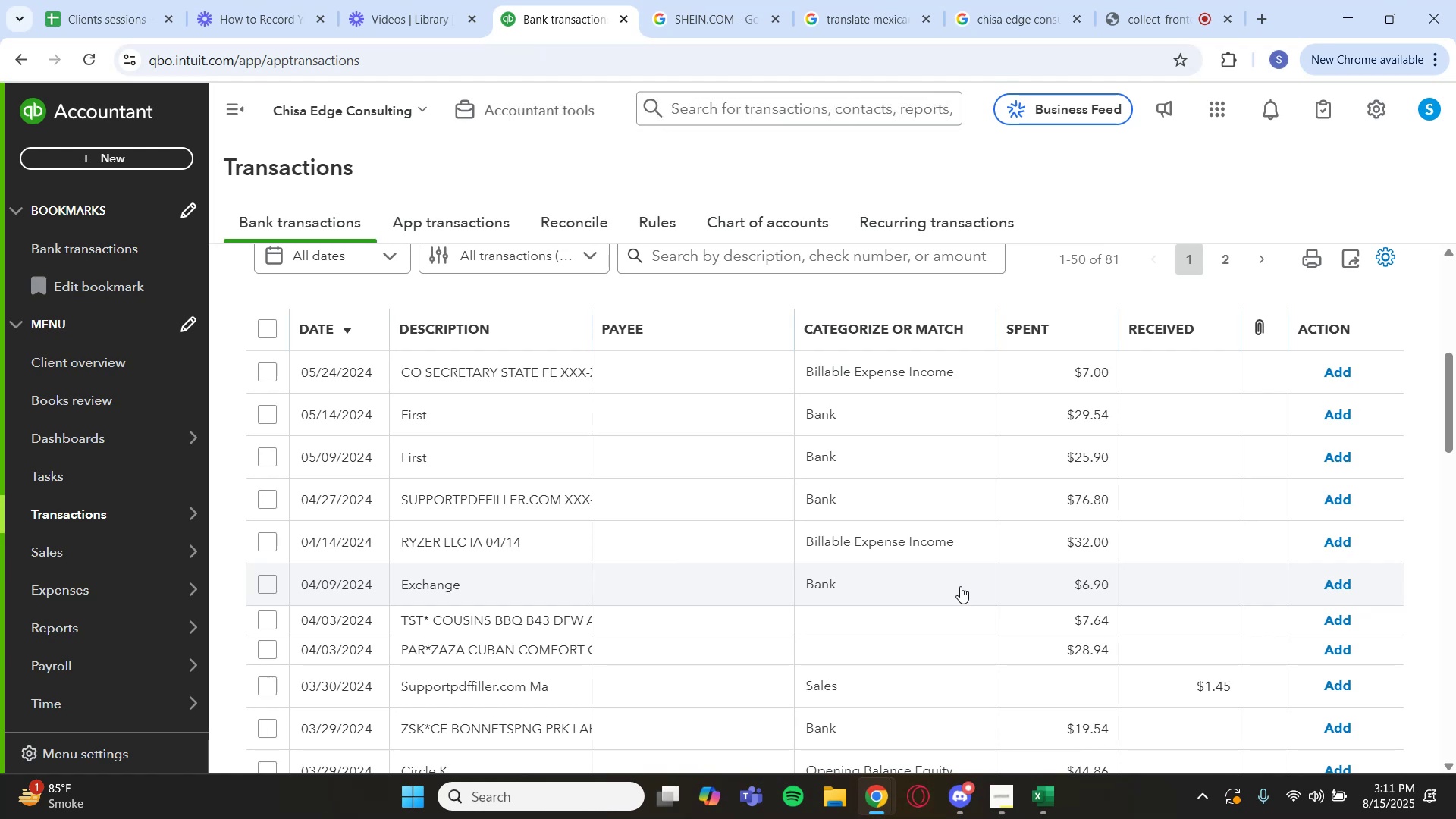 
wait(17.4)
 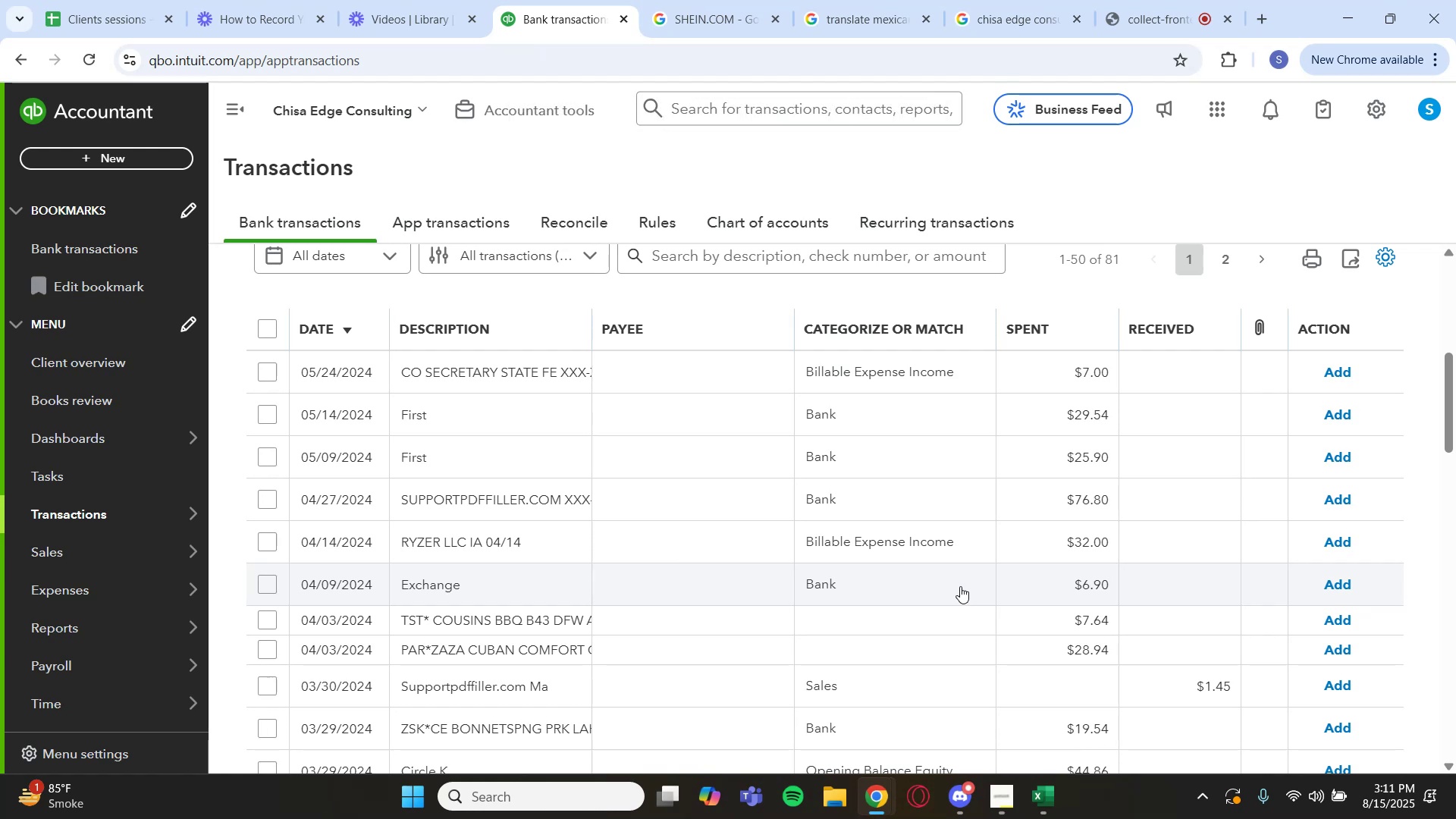 
left_click([494, 382])
 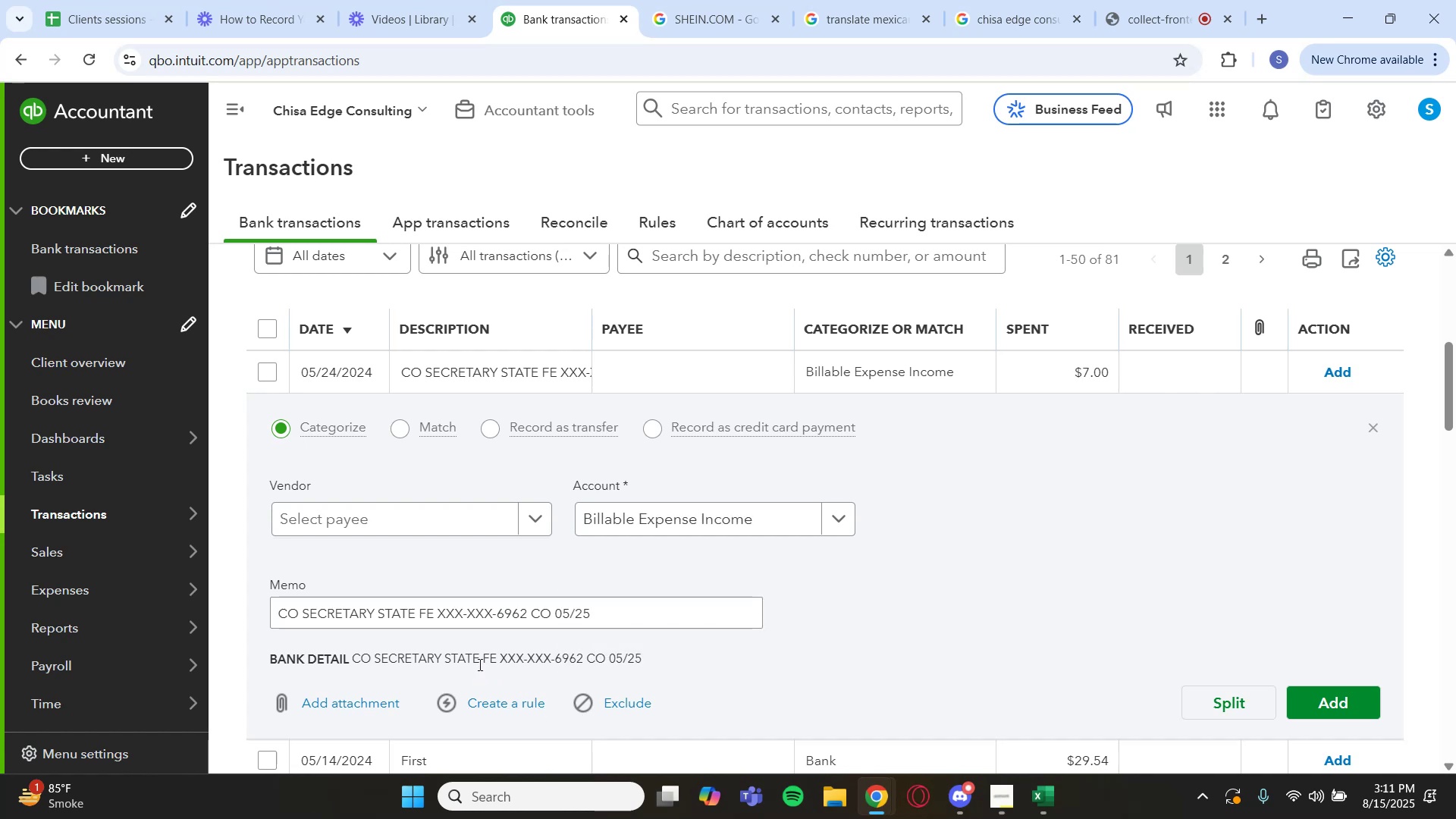 
left_click_drag(start_coordinate=[482, 660], to_coordinate=[350, 657])
 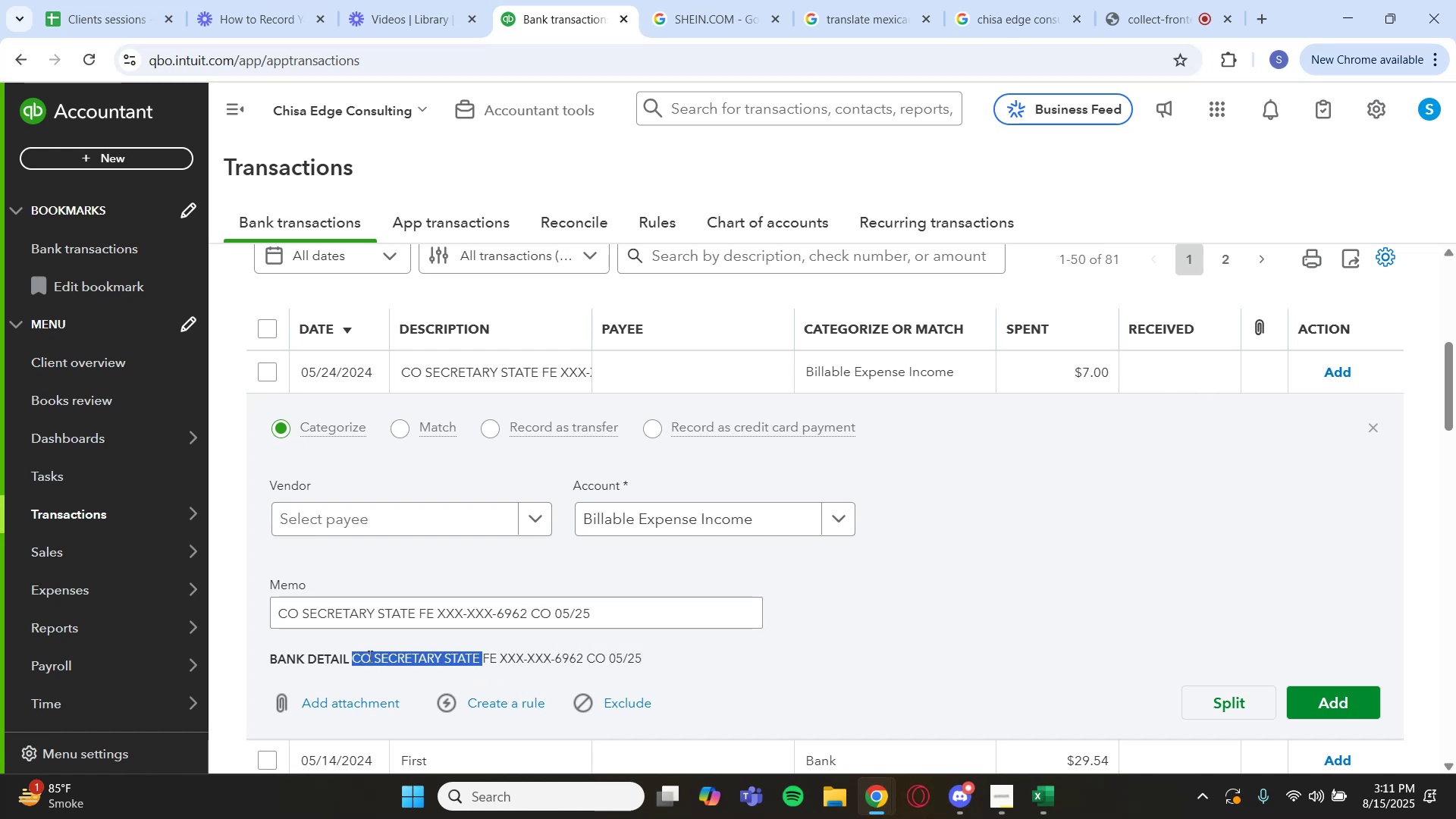 
key(Control+C)
 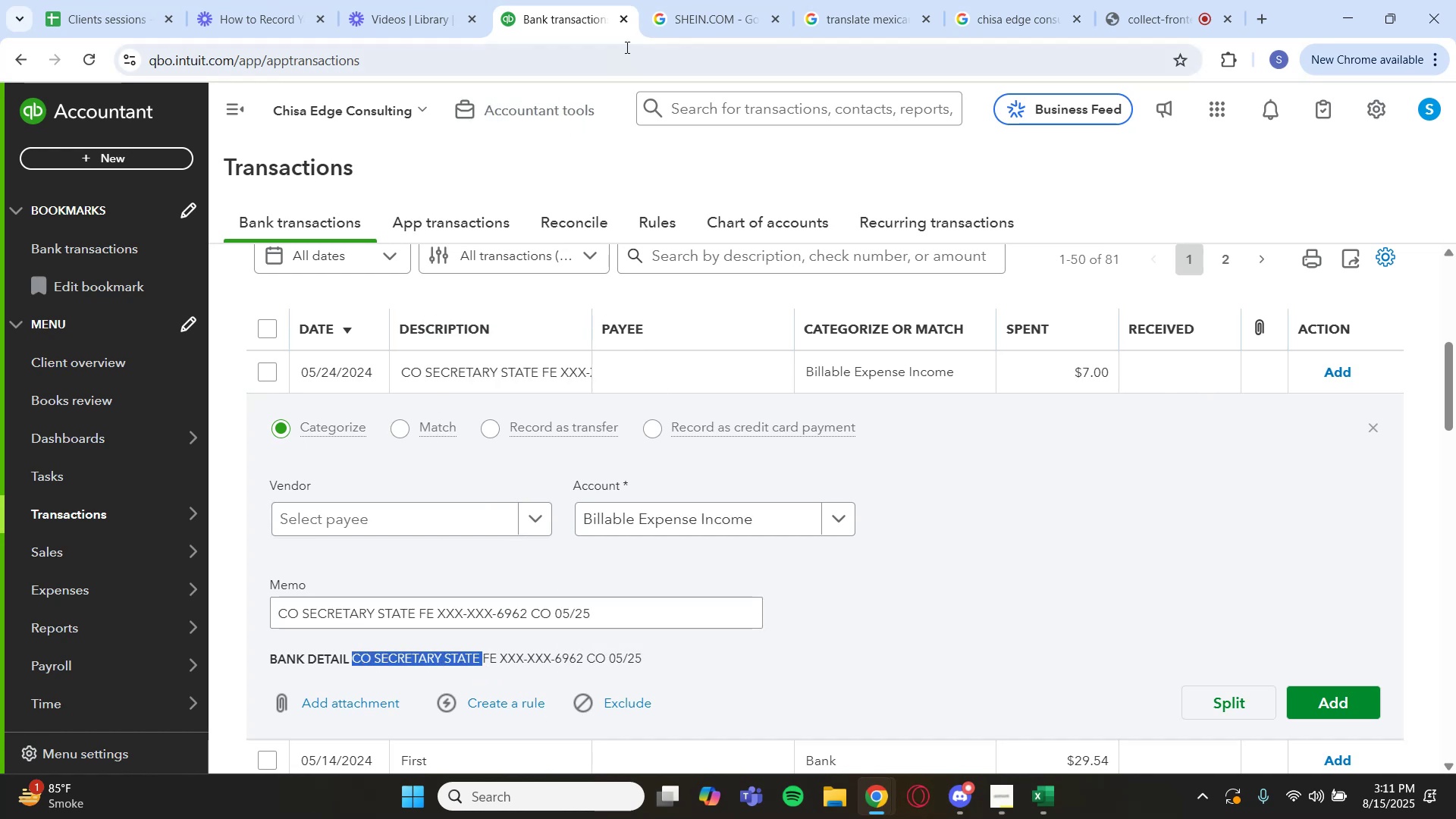 
left_click([670, 22])
 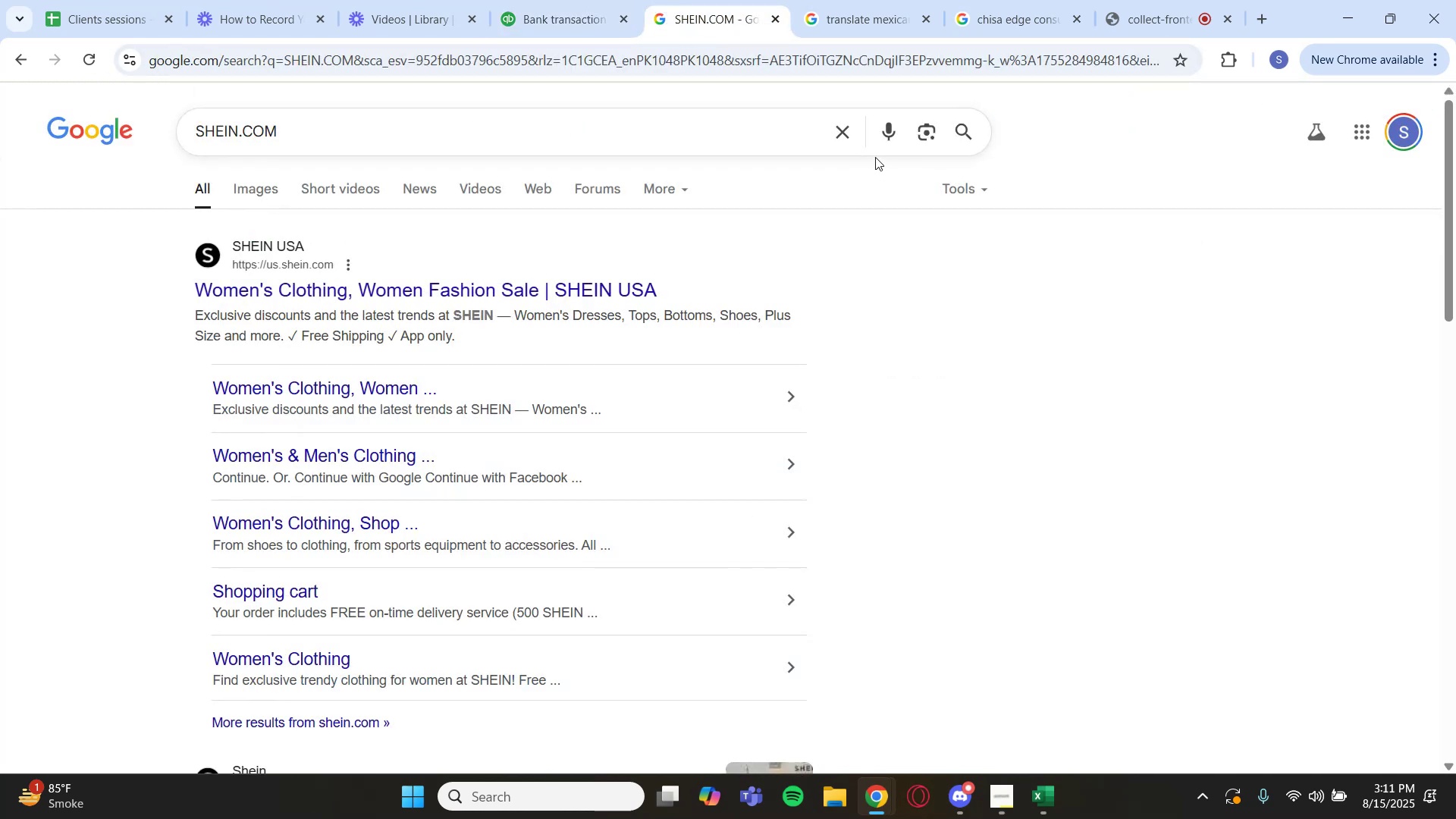 
left_click([856, 140])
 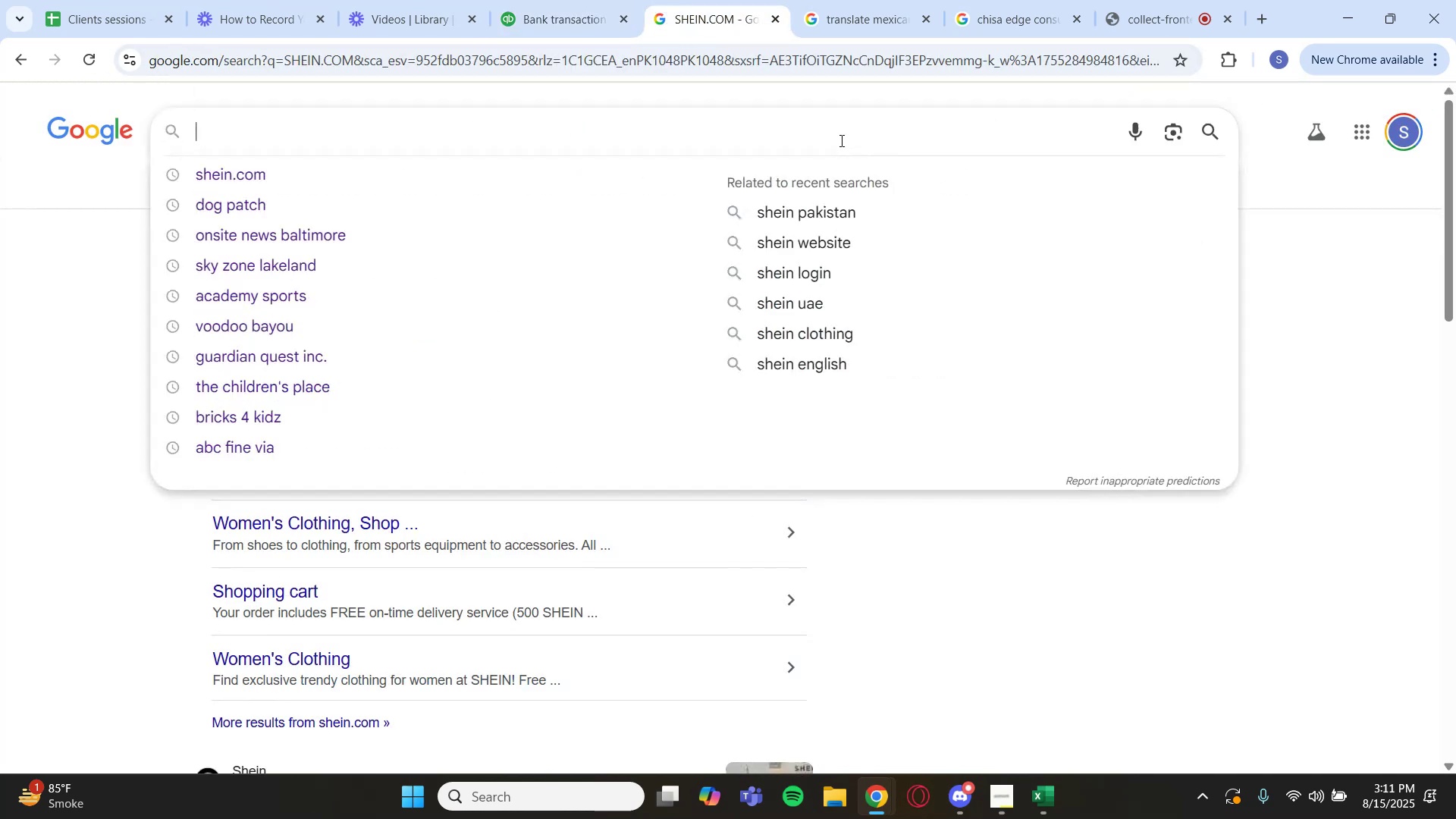 
key(Control+ControlLeft)
 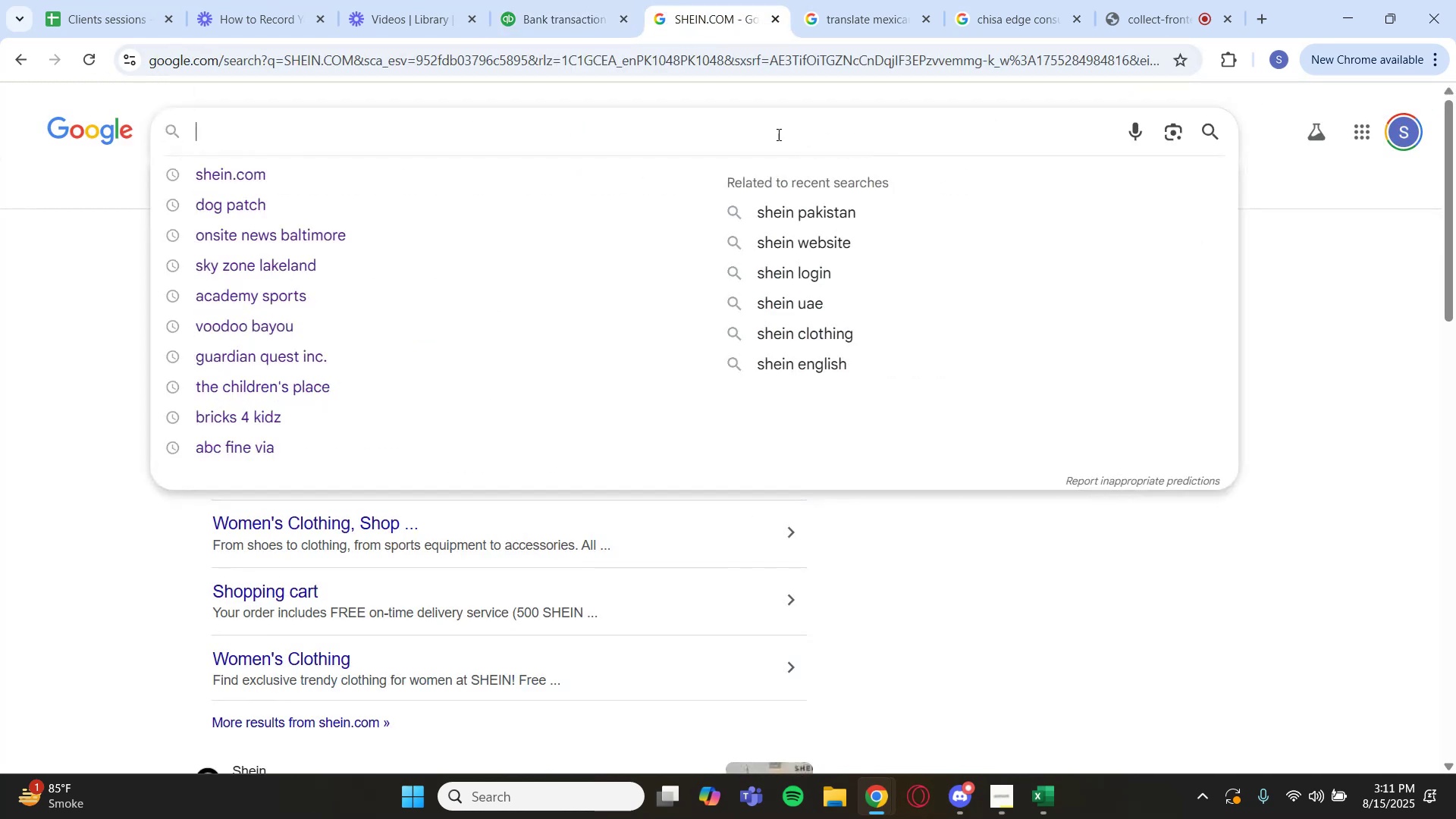 
key(Control+V)
 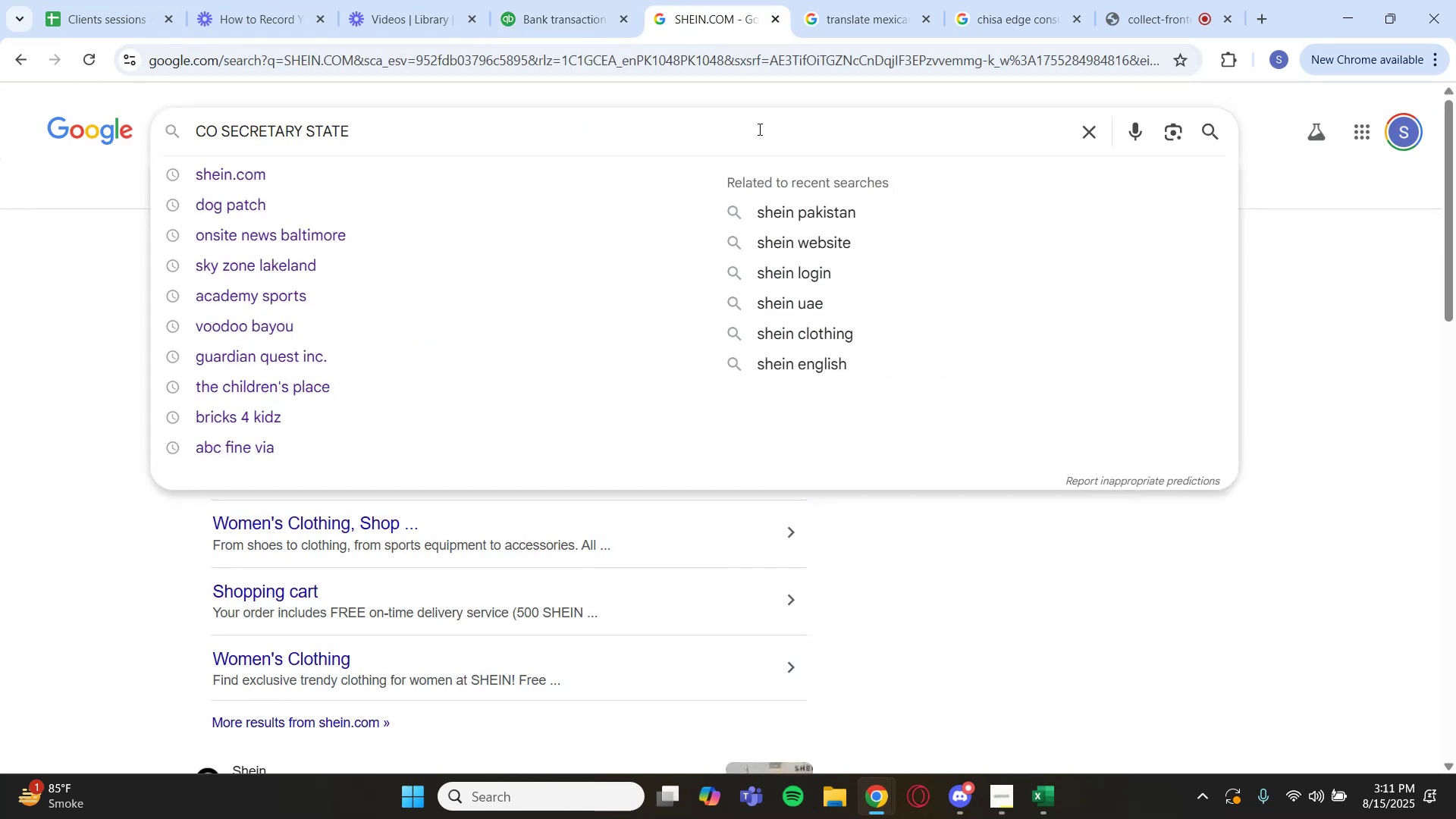 
key(Enter)
 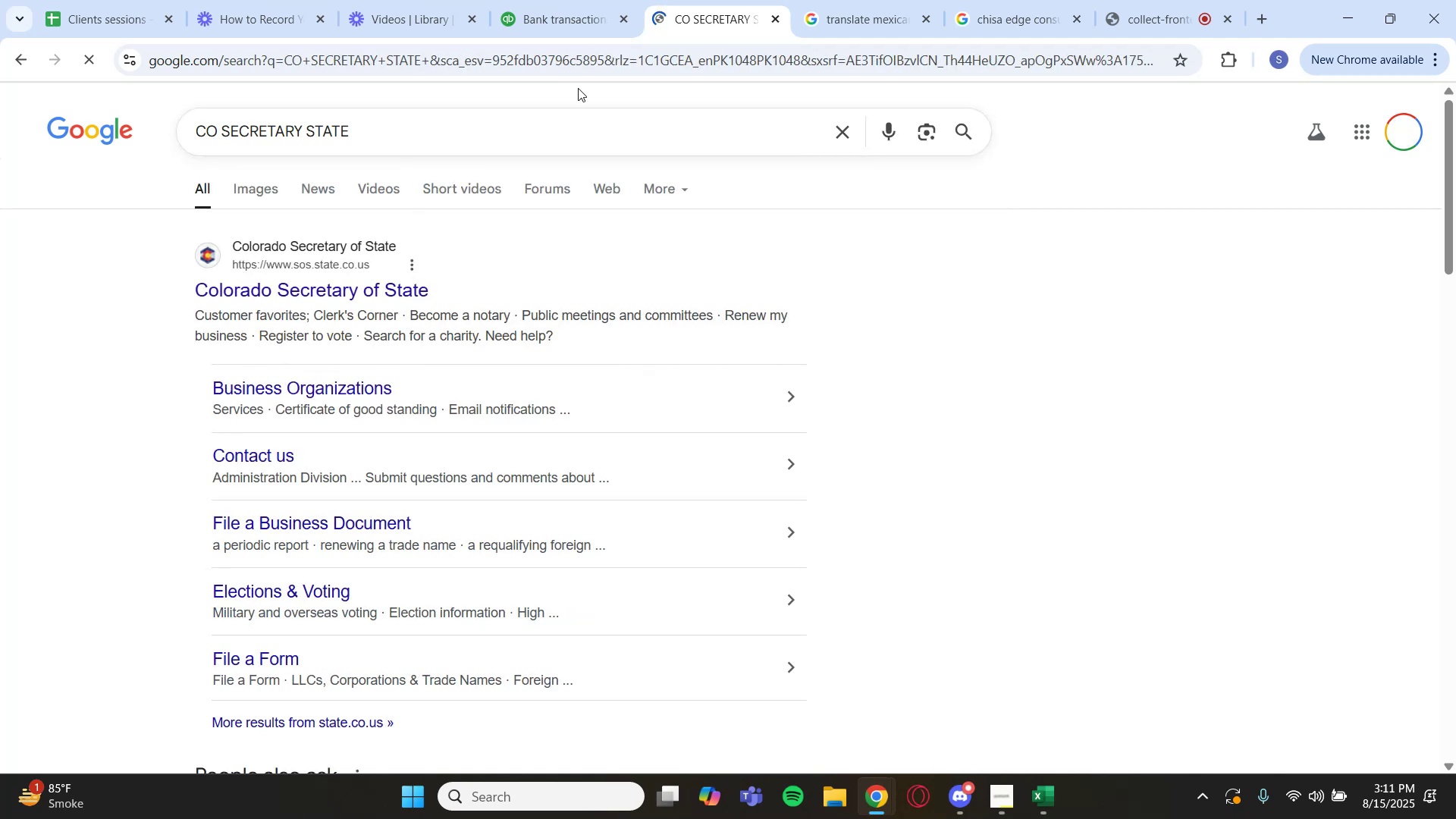 
wait(10.82)
 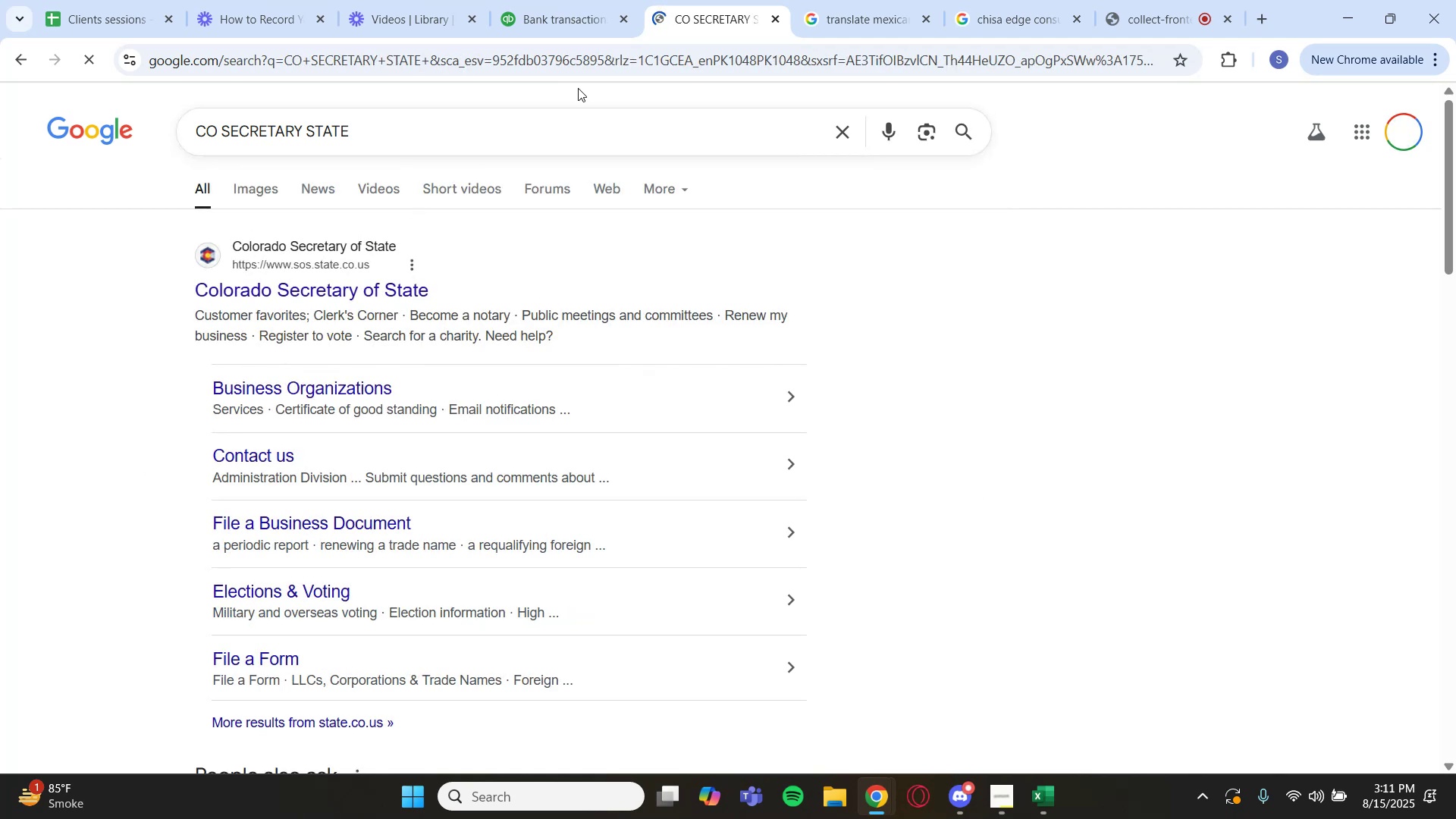 
left_click([579, 11])
 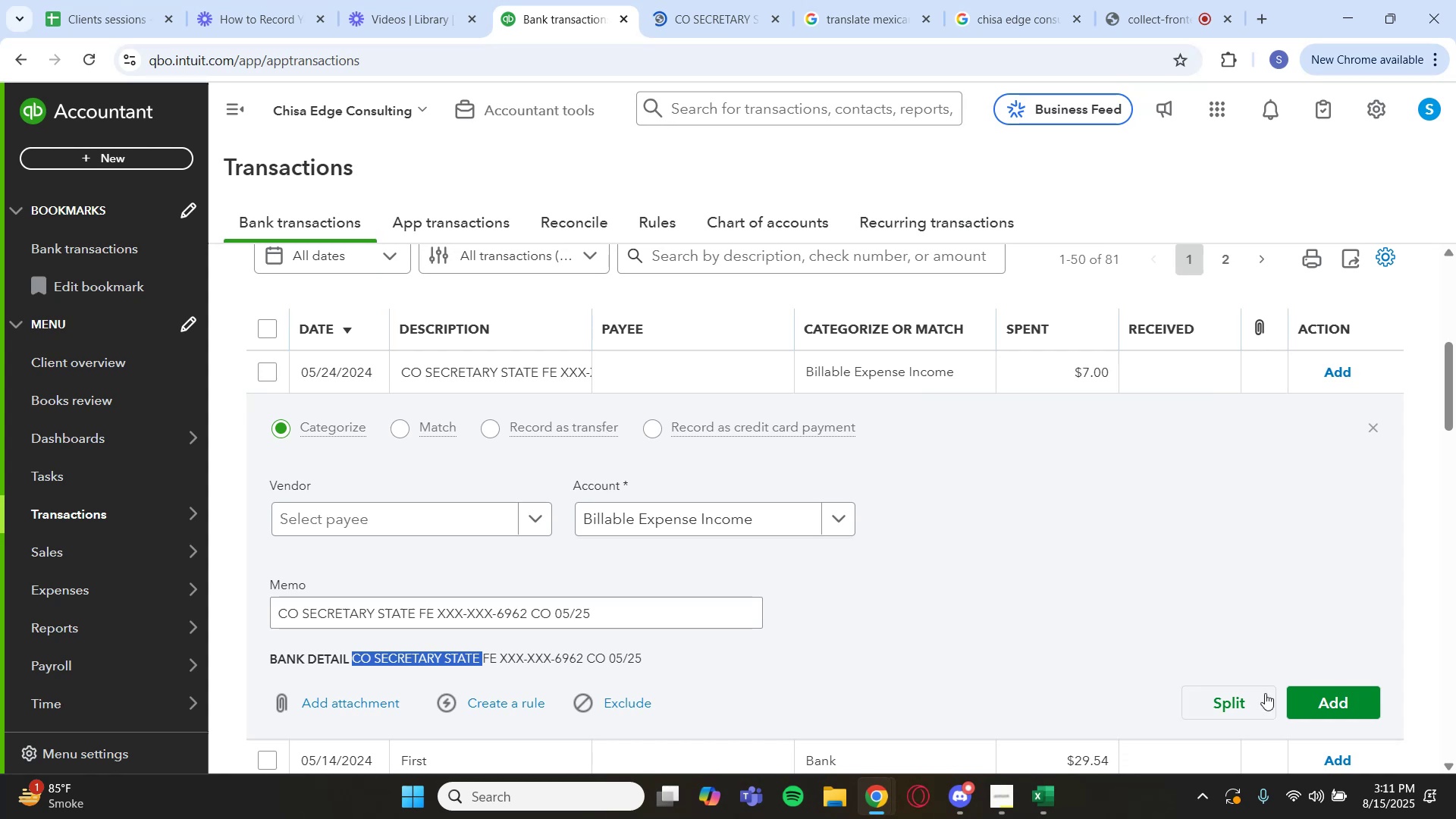 
left_click([792, 516])
 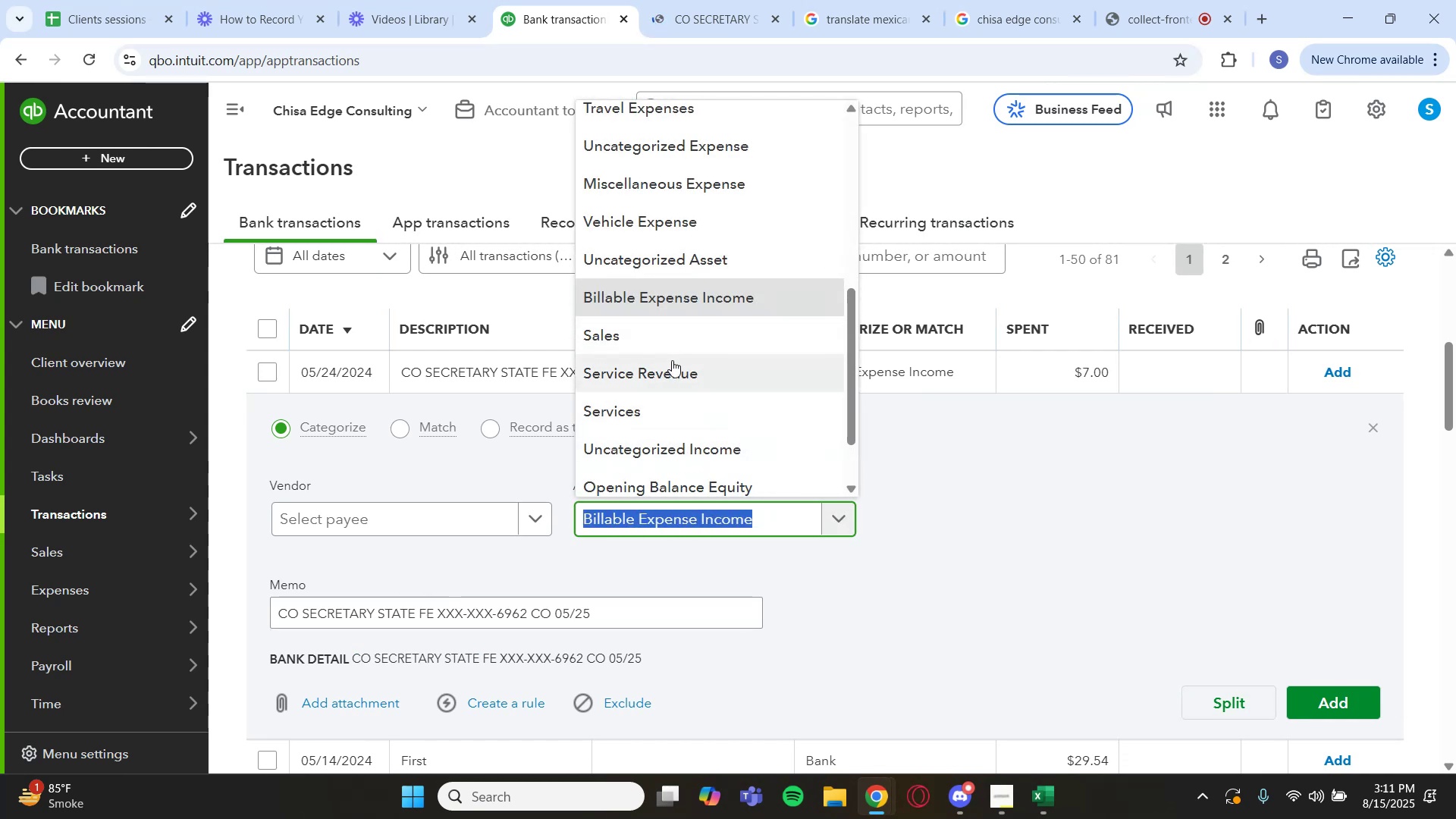 
scroll: coordinate [685, 249], scroll_direction: up, amount: 2.0
 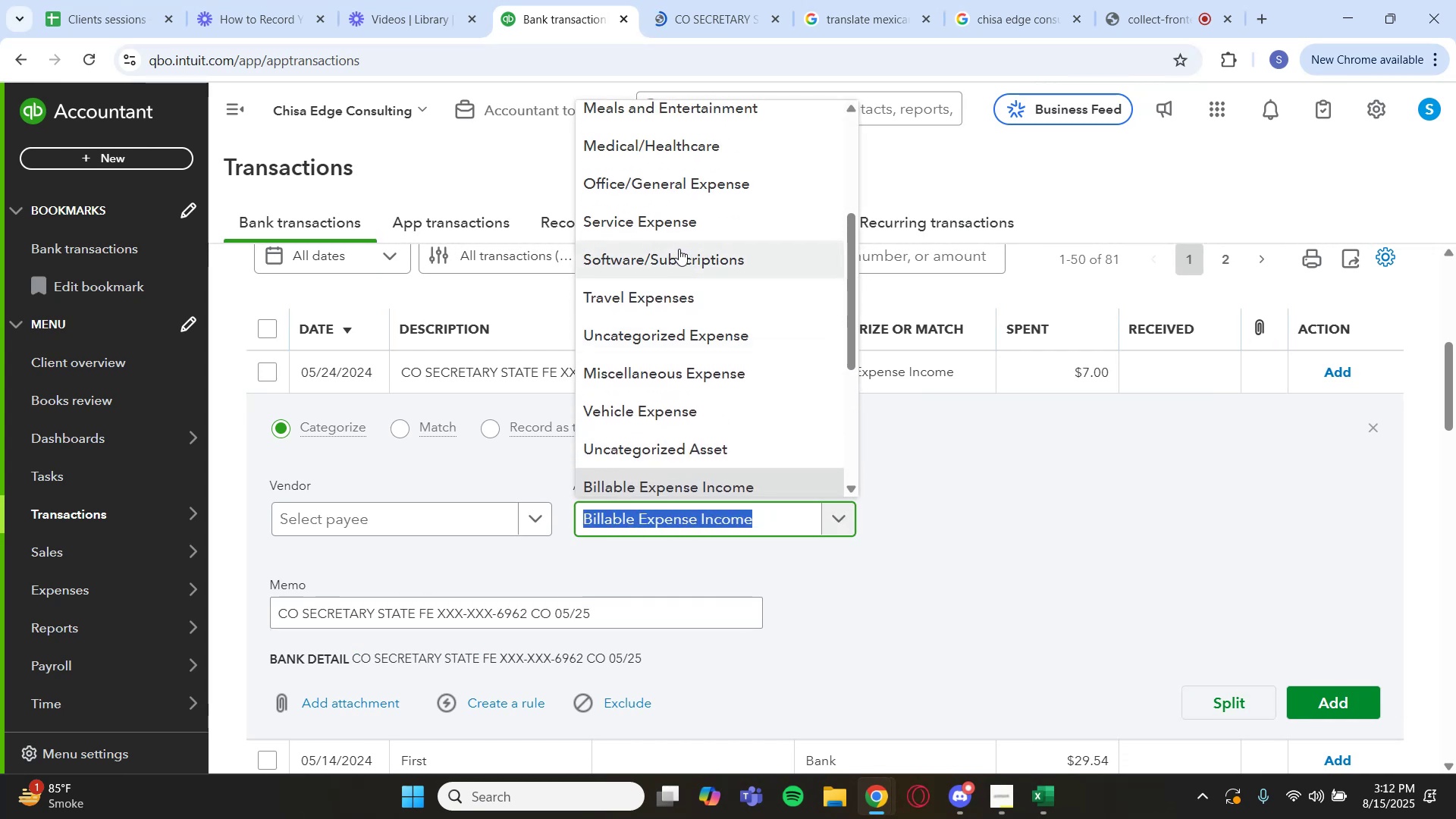 
left_click([686, 224])
 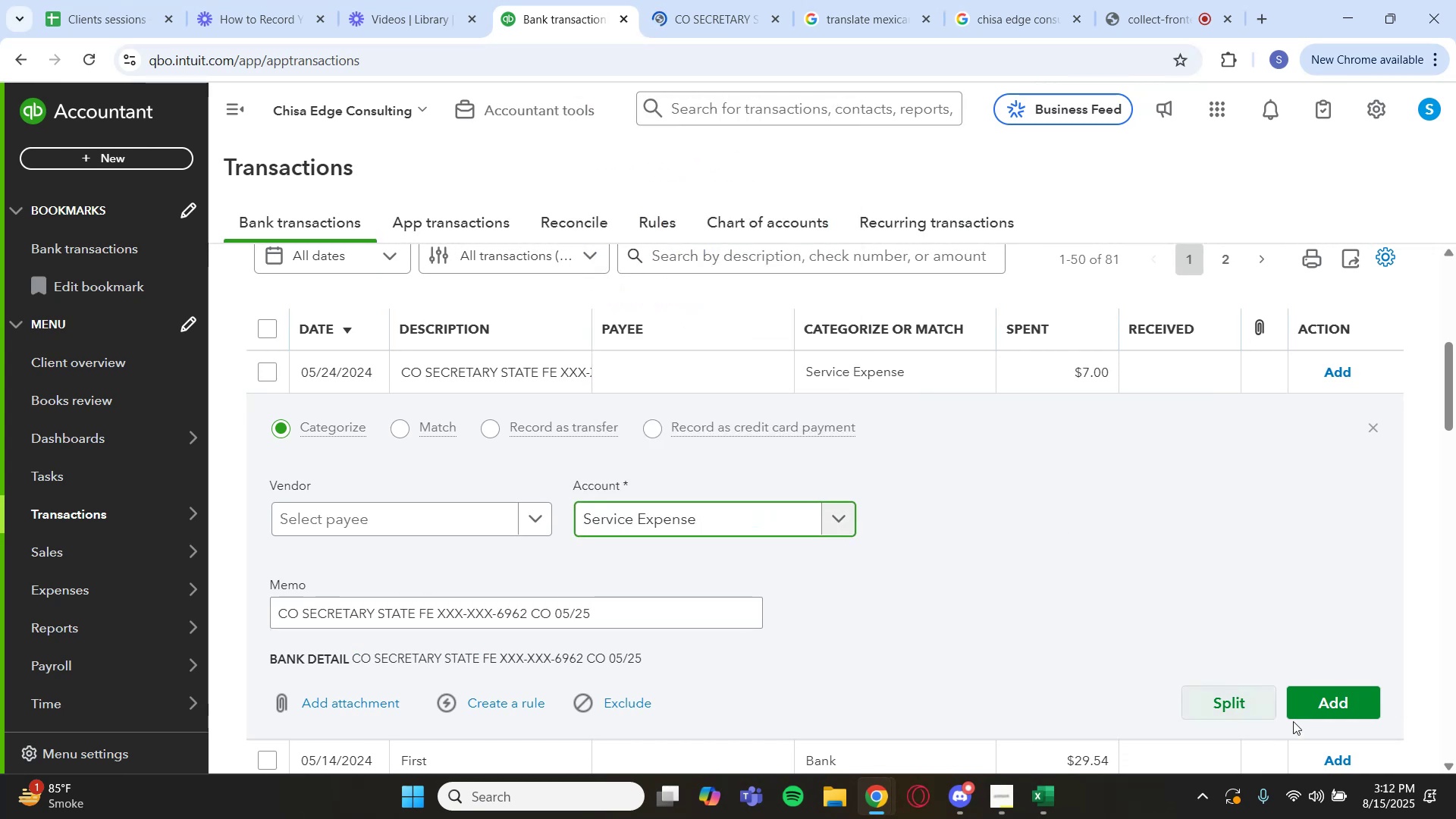 
left_click([1317, 703])
 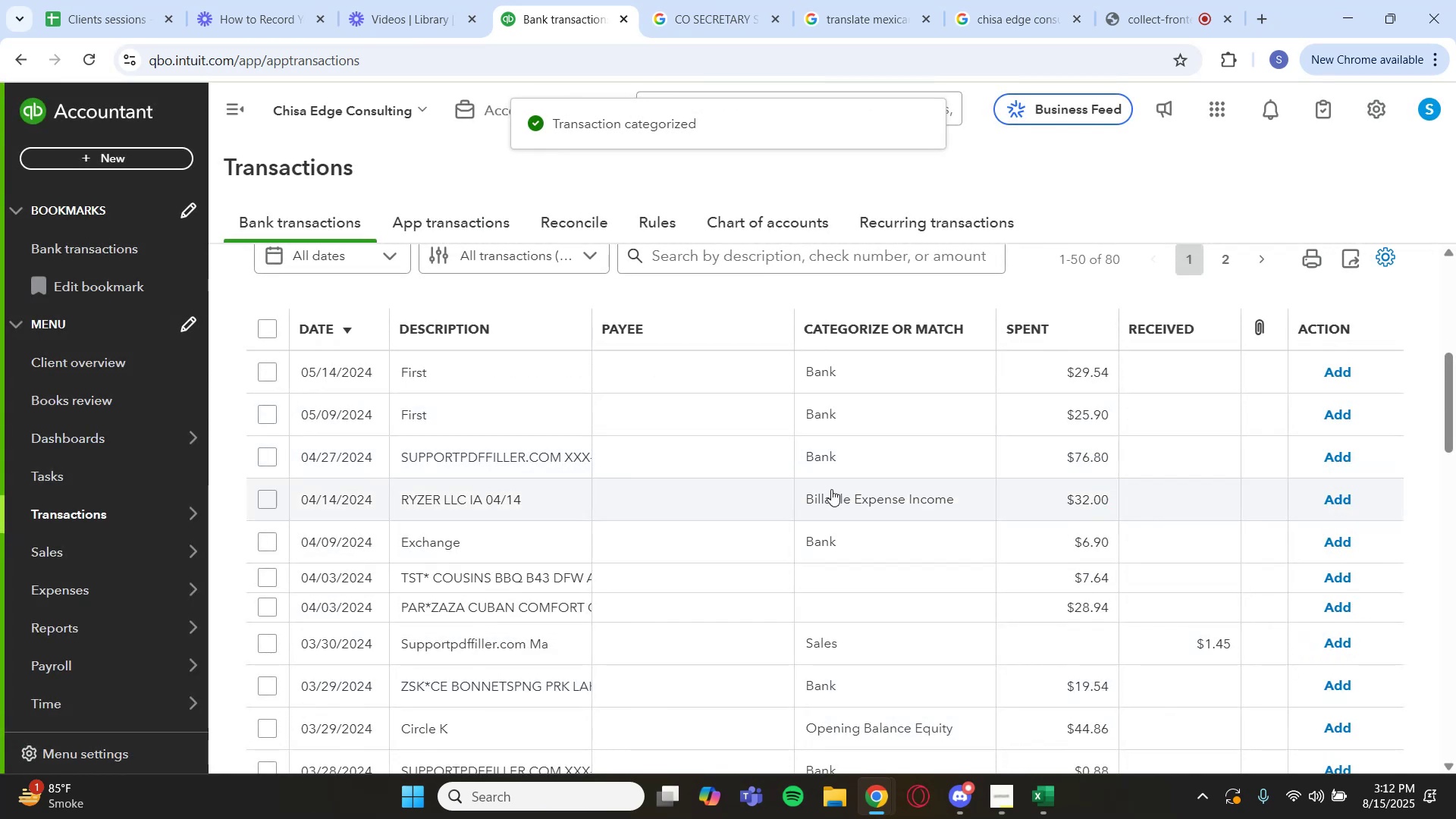 
wait(32.37)
 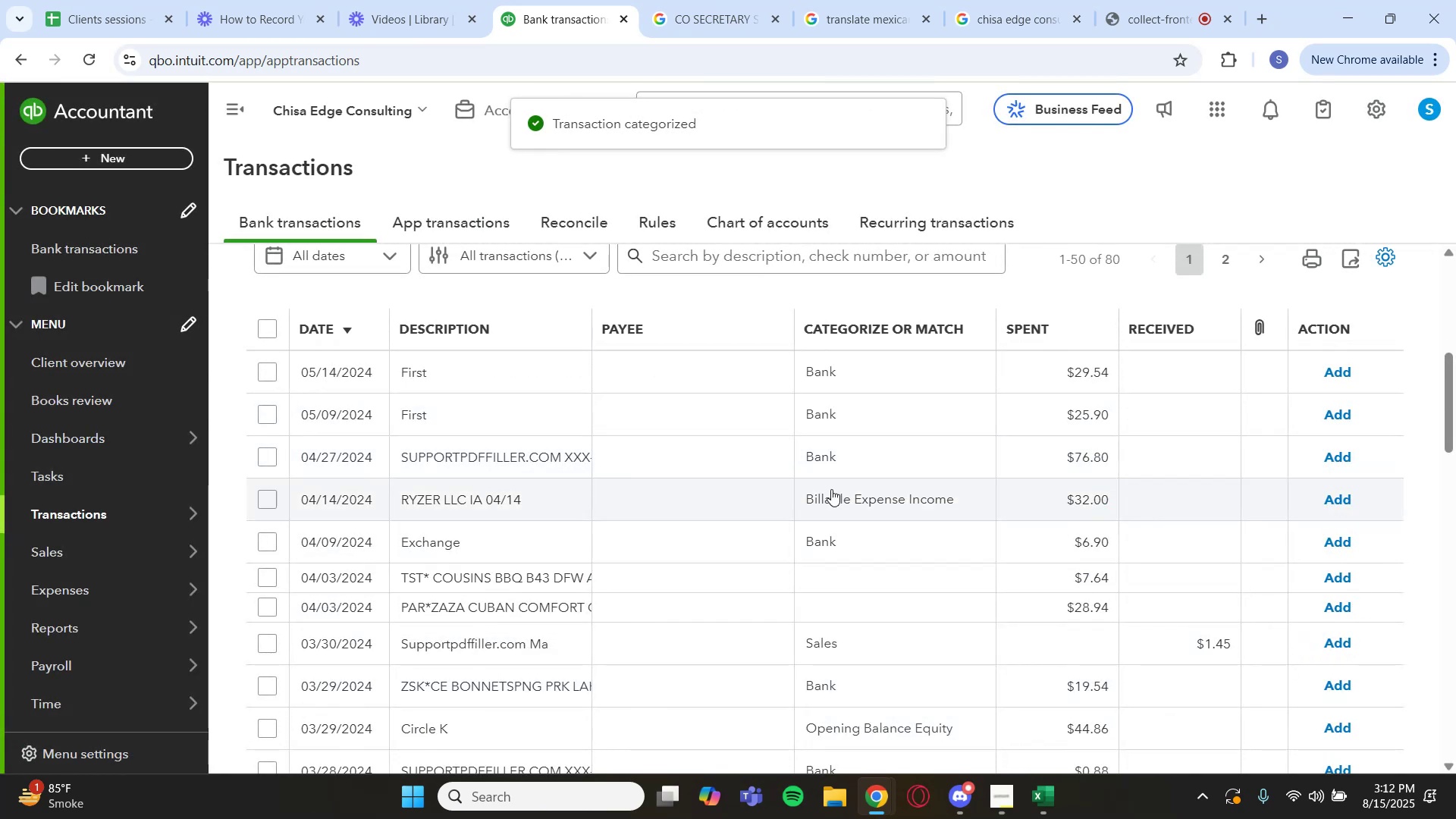 
mouse_move([790, 463])
 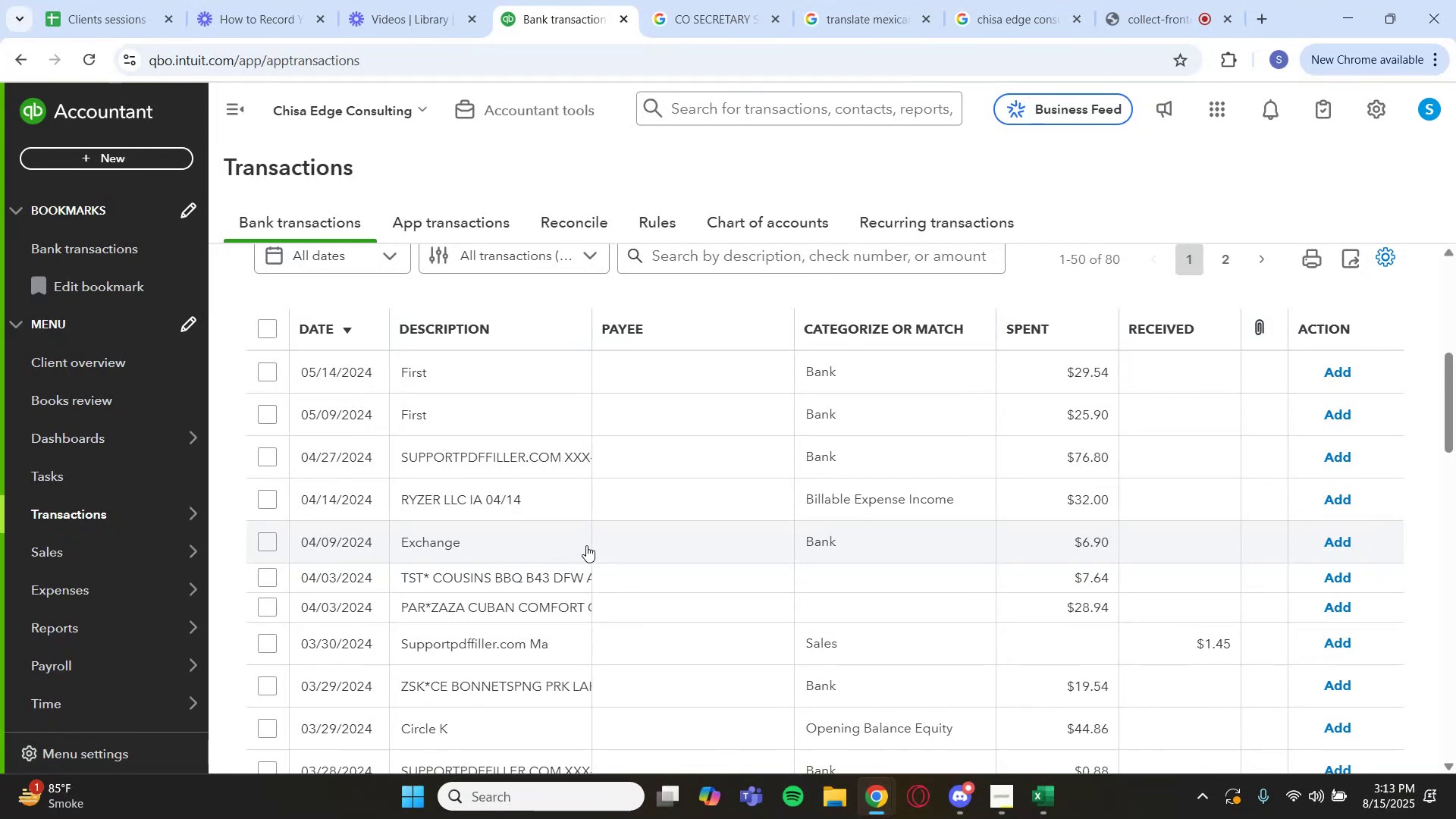 
wait(29.58)
 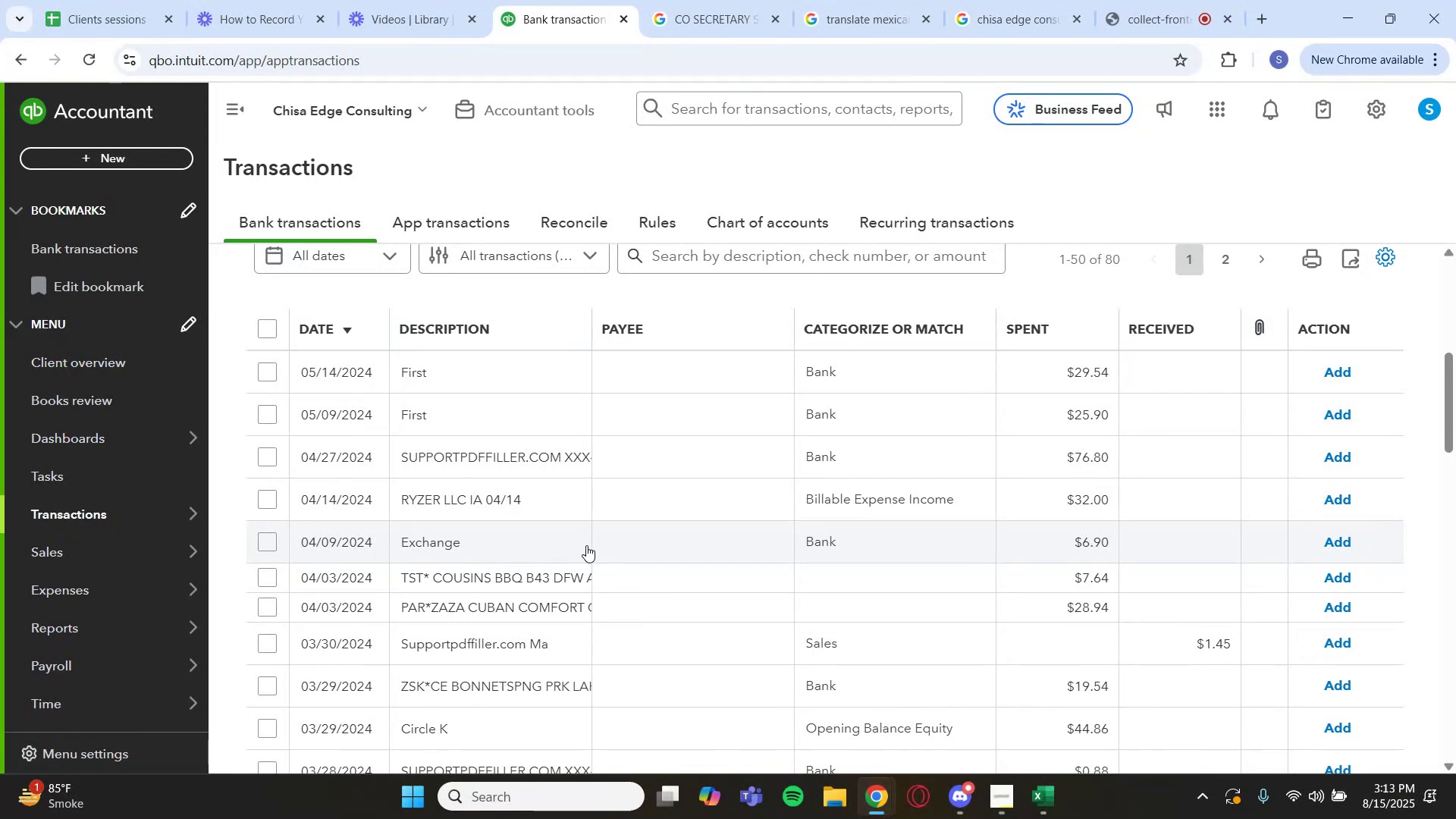 
left_click([466, 383])
 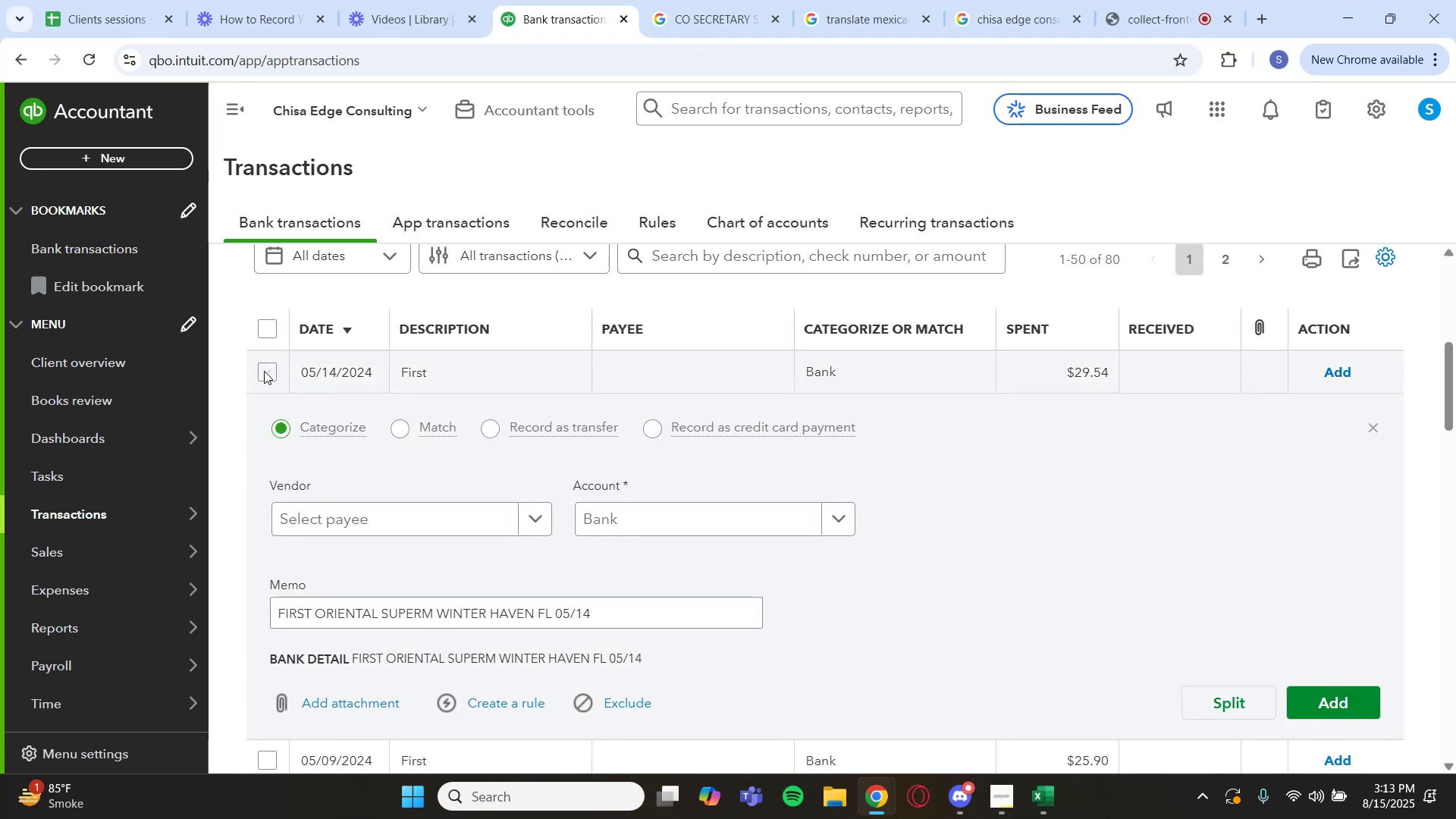 
left_click([266, 415])
 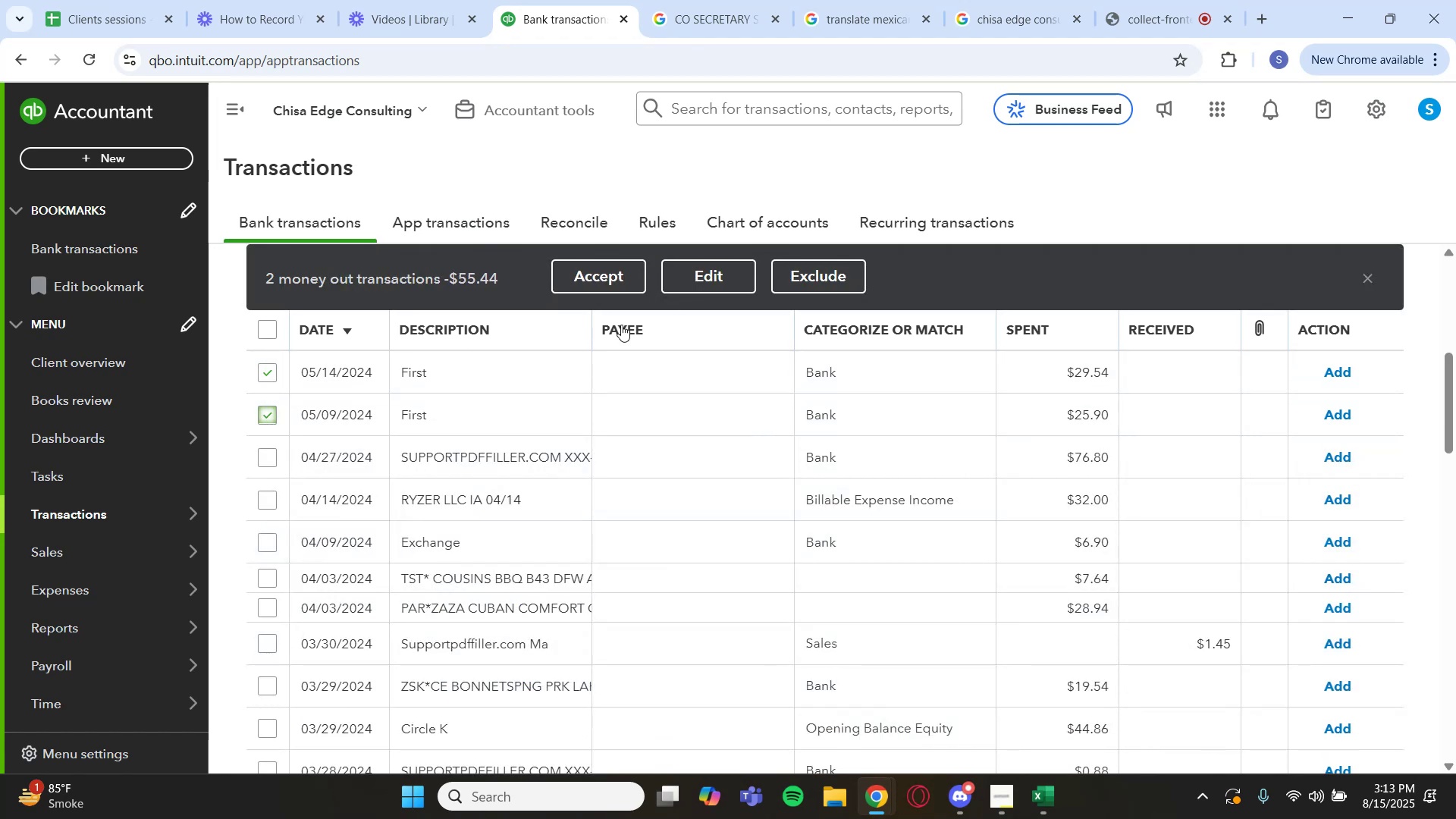 
left_click([697, 268])
 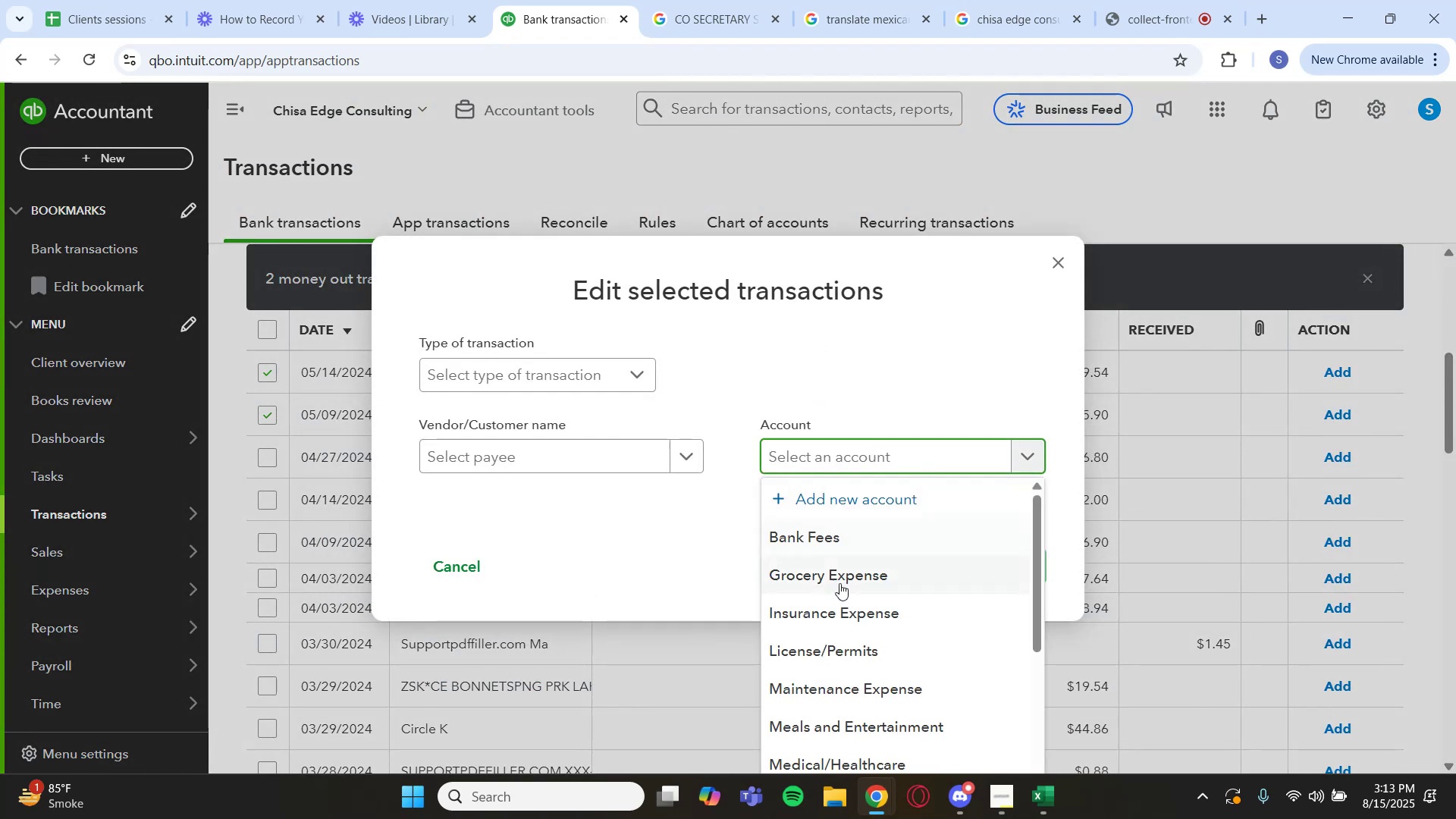 
scroll: coordinate [855, 668], scroll_direction: down, amount: 3.0
 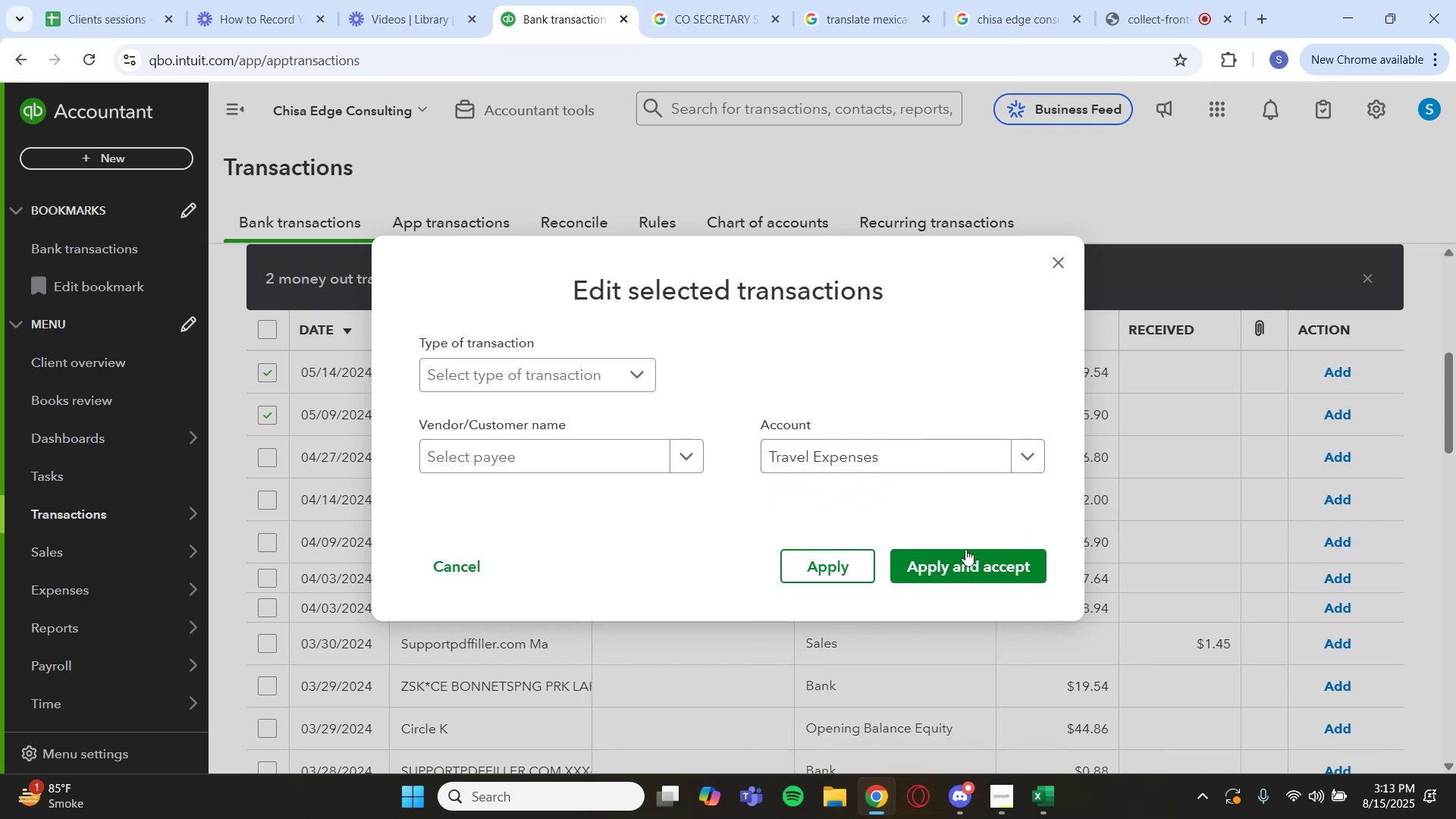 
double_click([962, 556])
 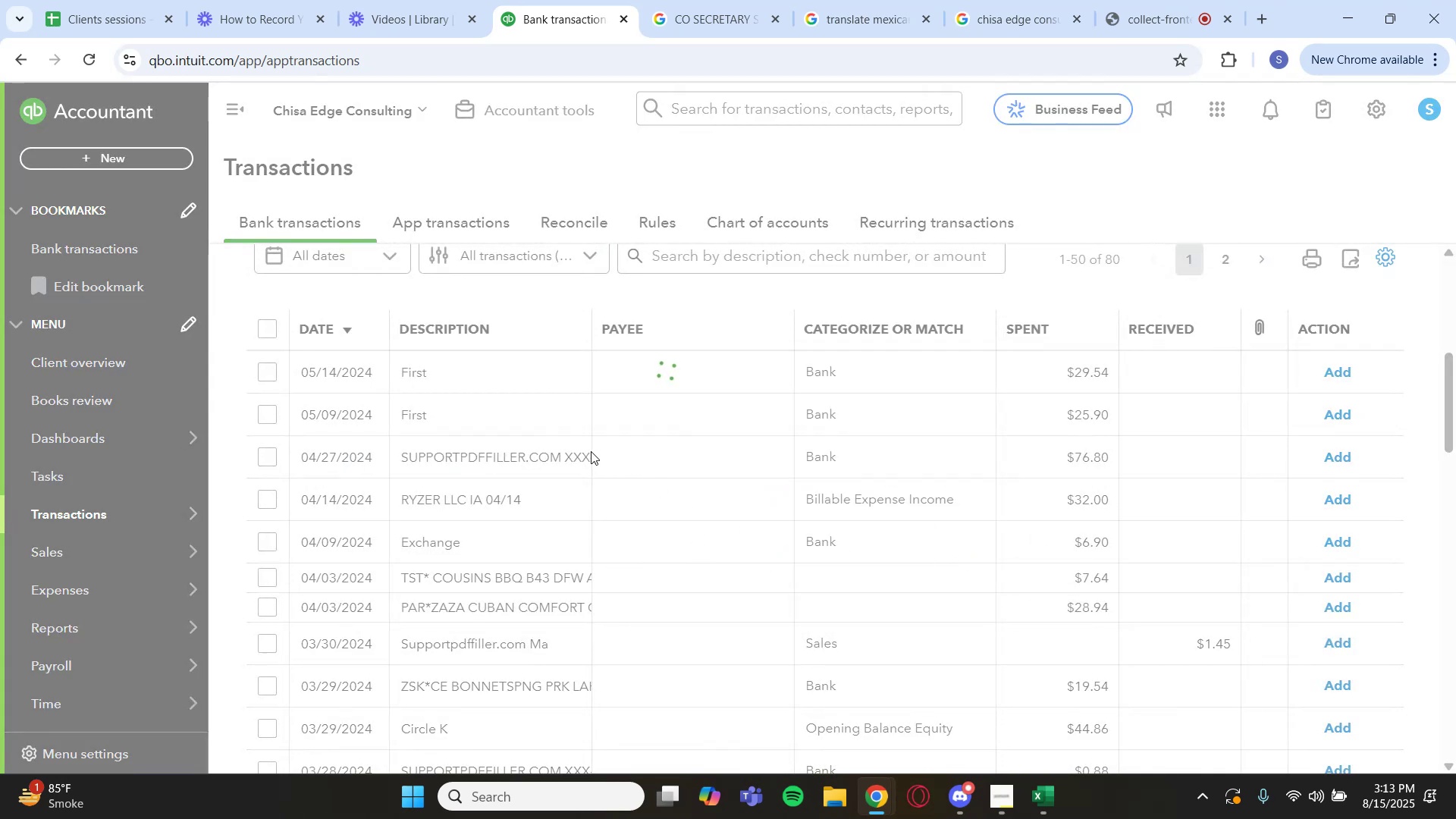 
wait(8.06)
 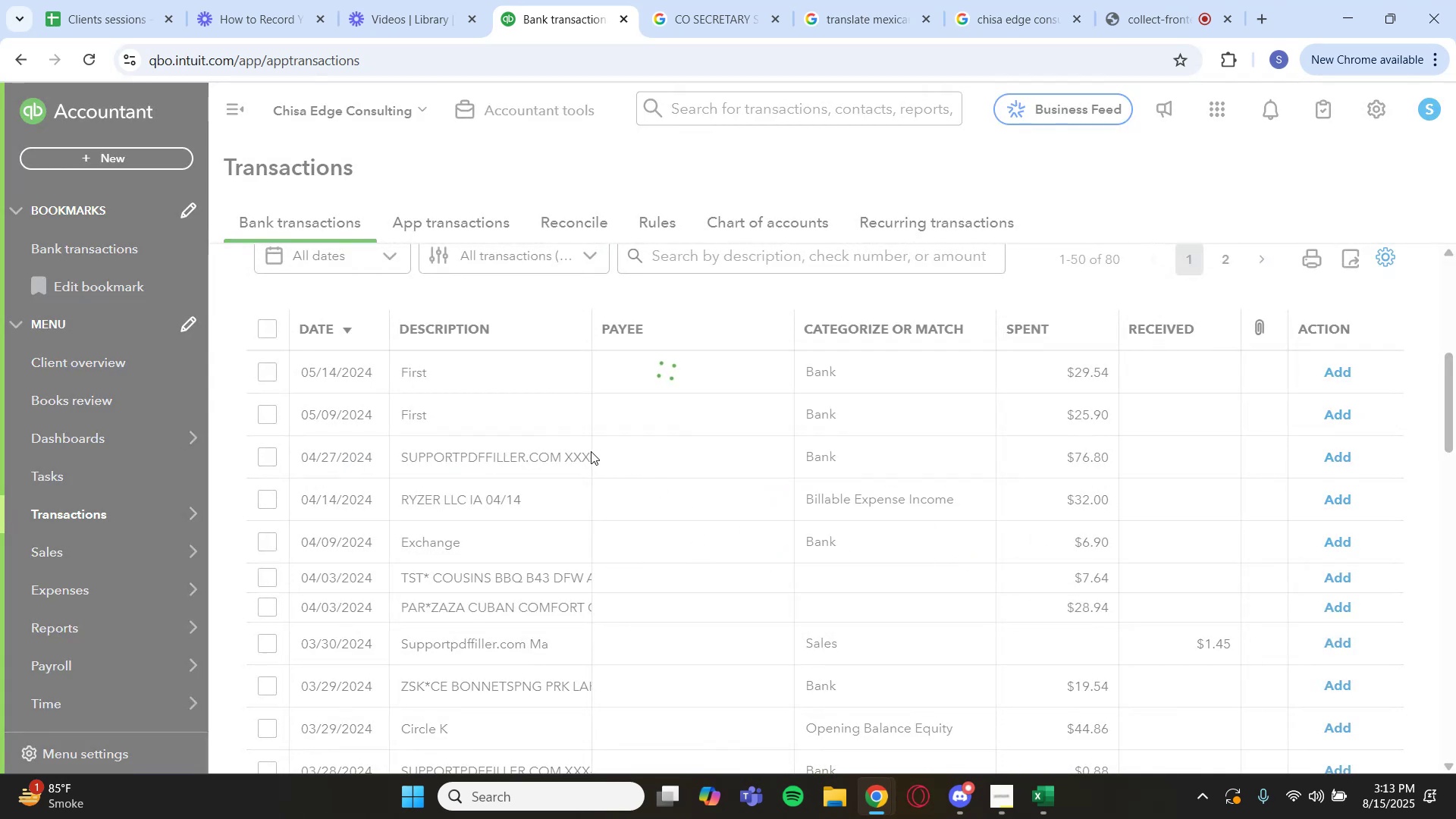 
scroll: coordinate [591, 451], scroll_direction: down, amount: 2.0
 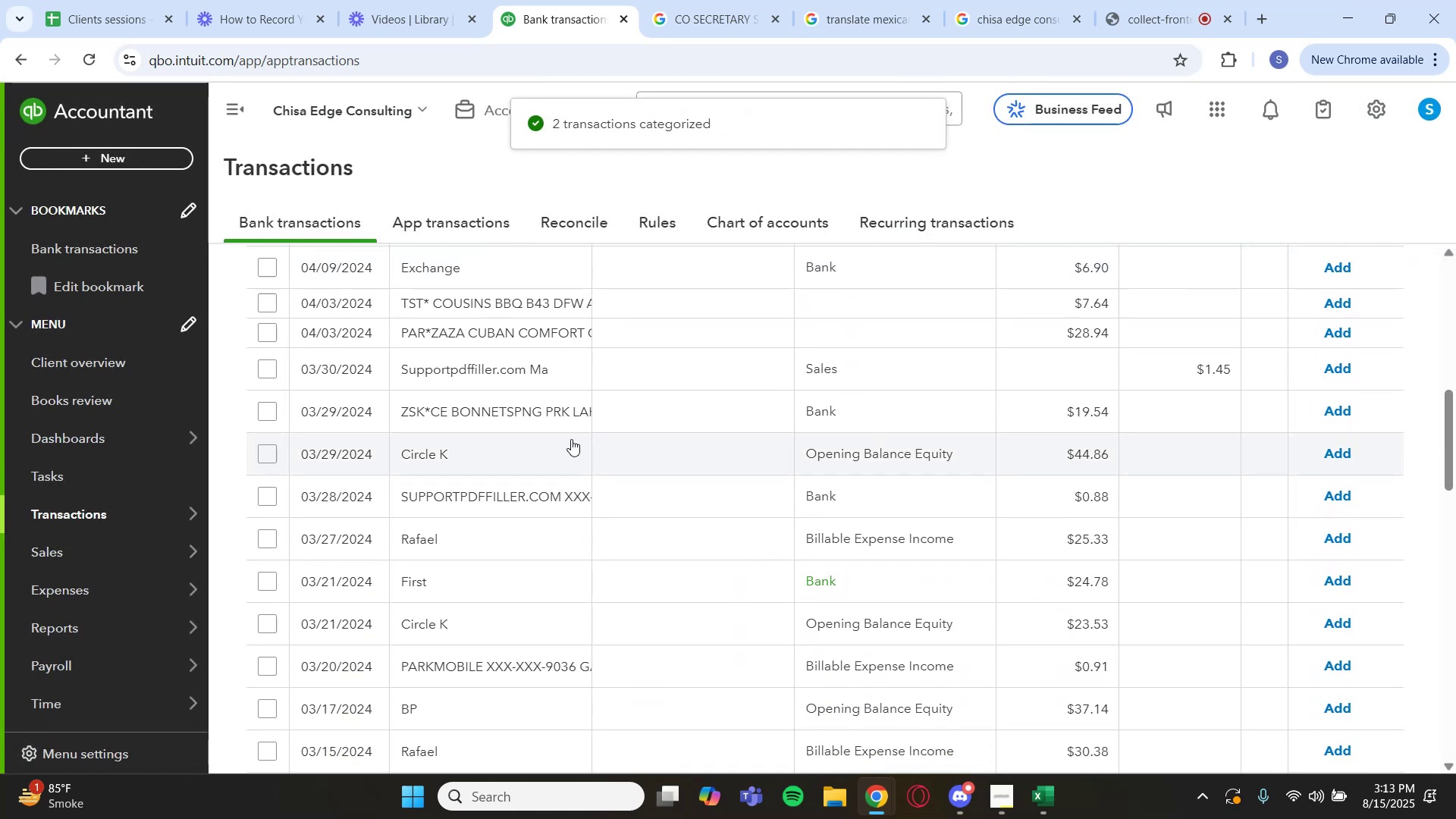 
key(Backquote)
 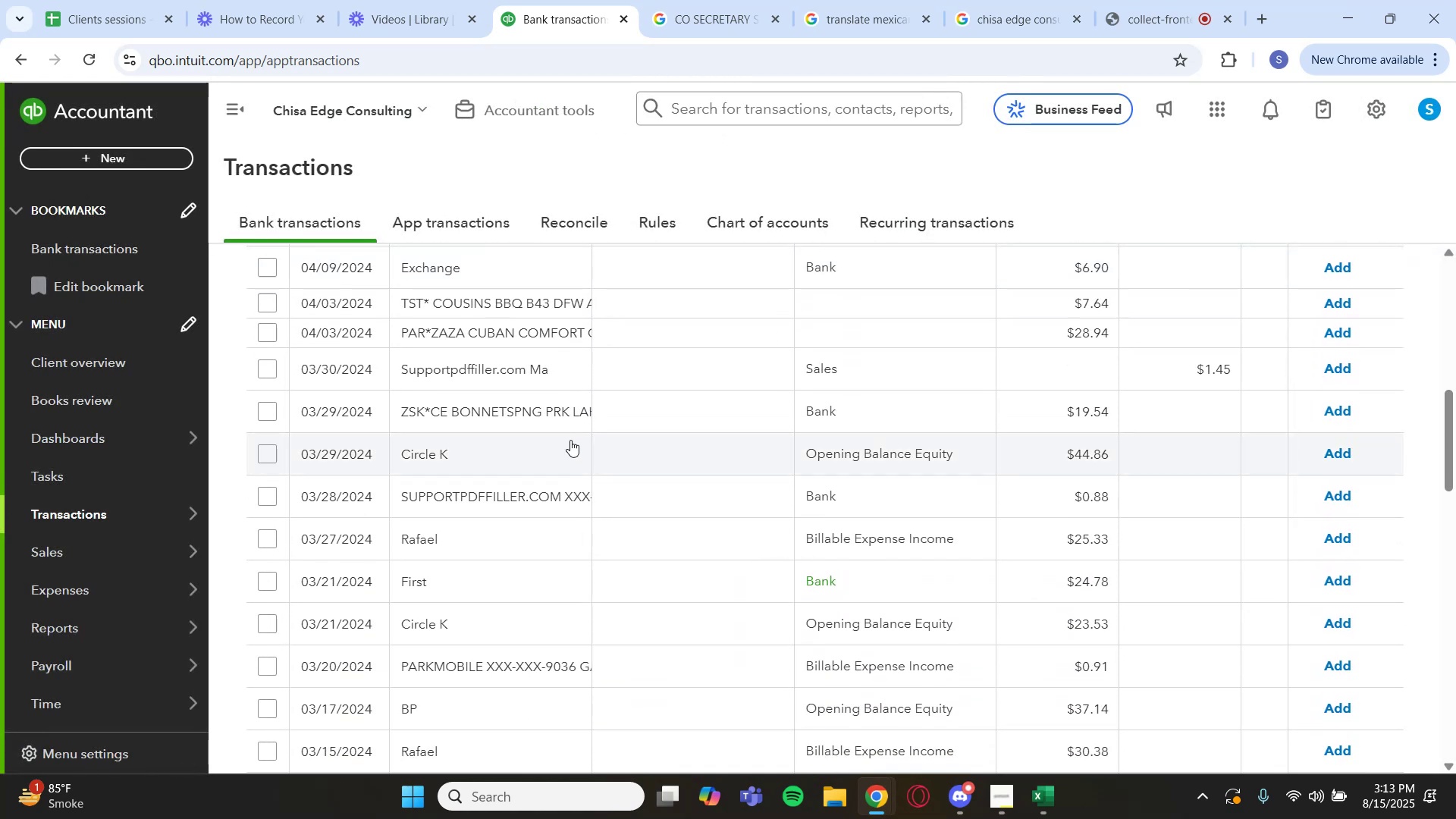 
key(Backquote)
 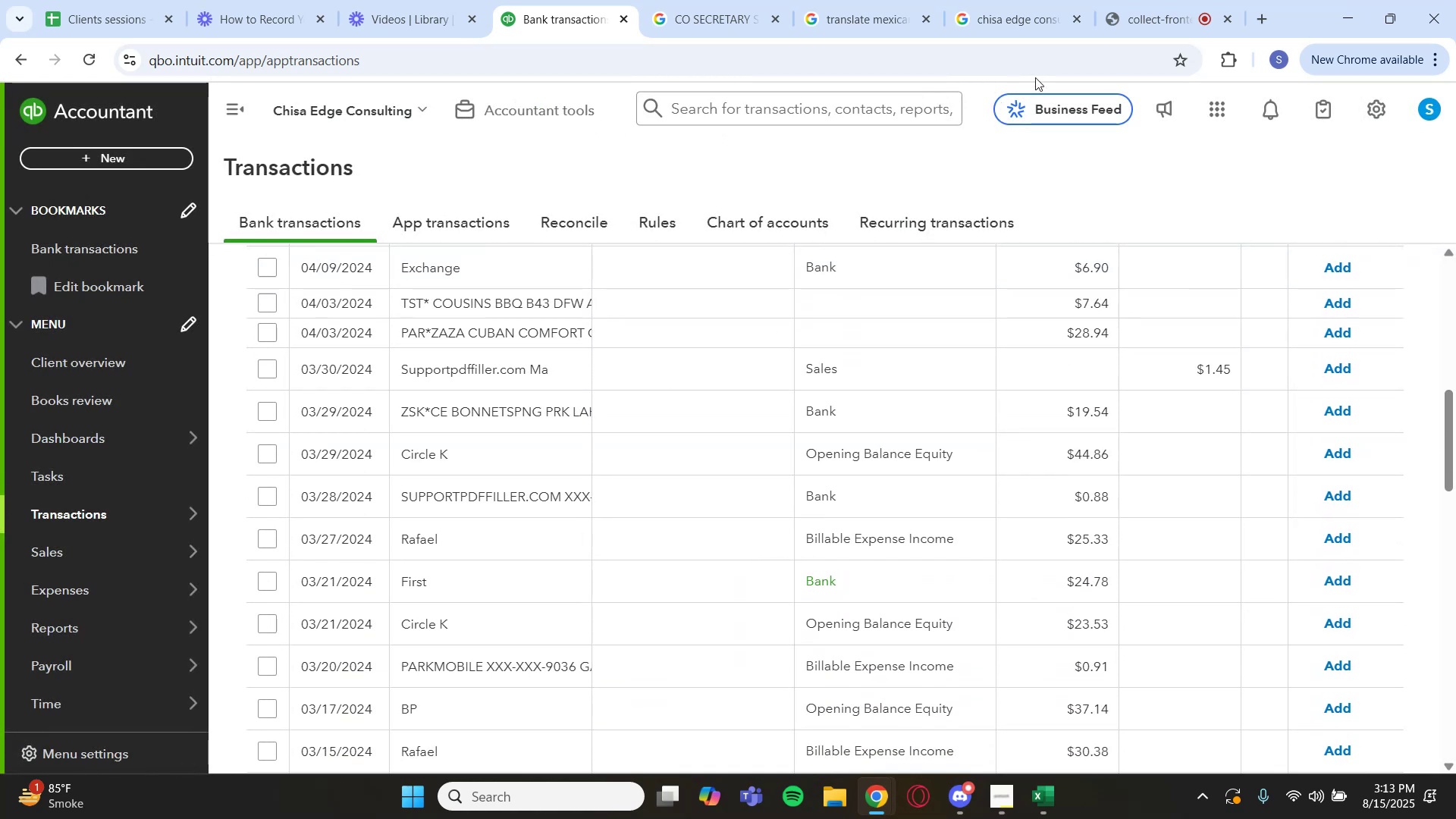 
left_click([1131, 20])
 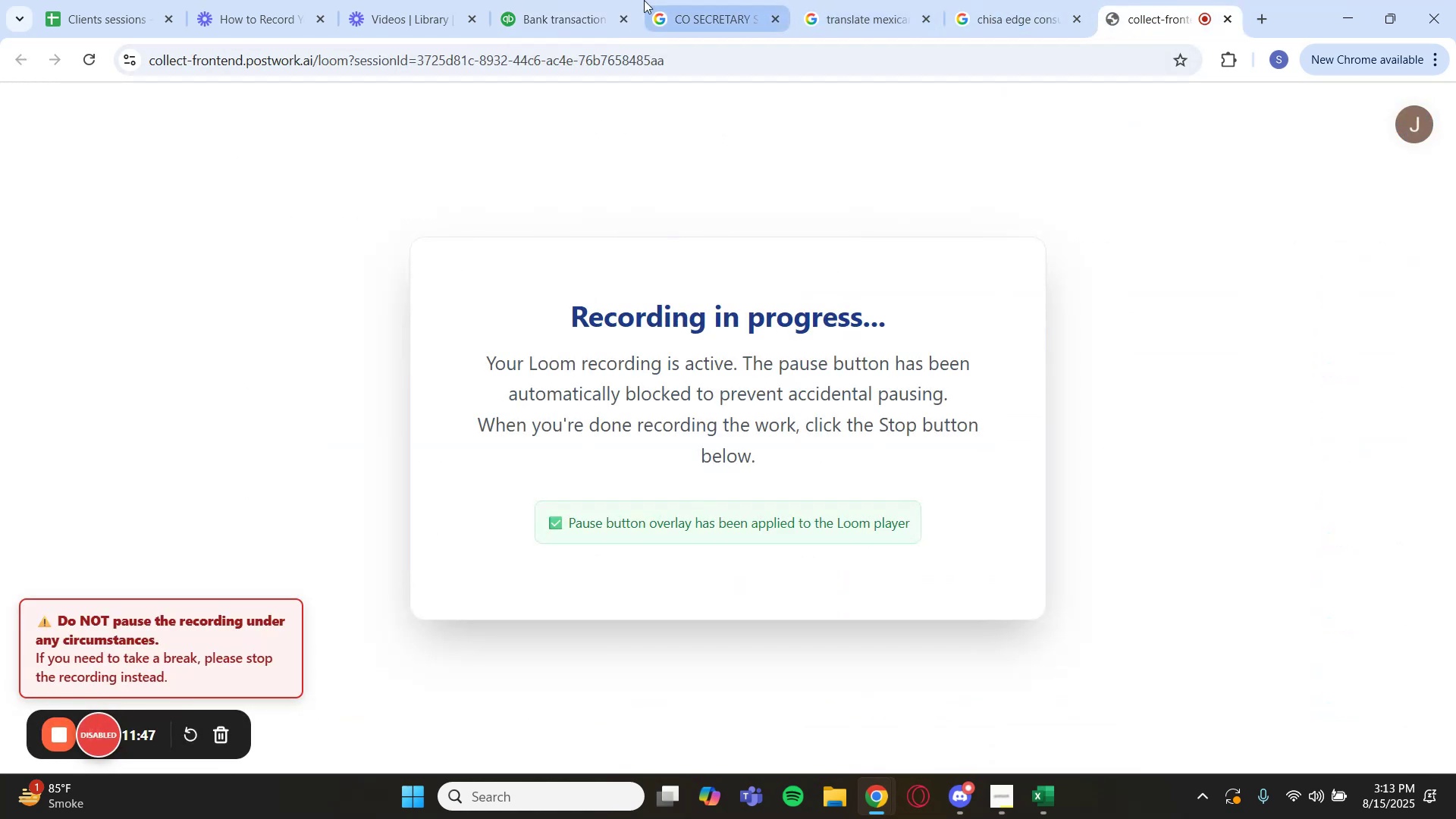 
left_click([577, 0])
 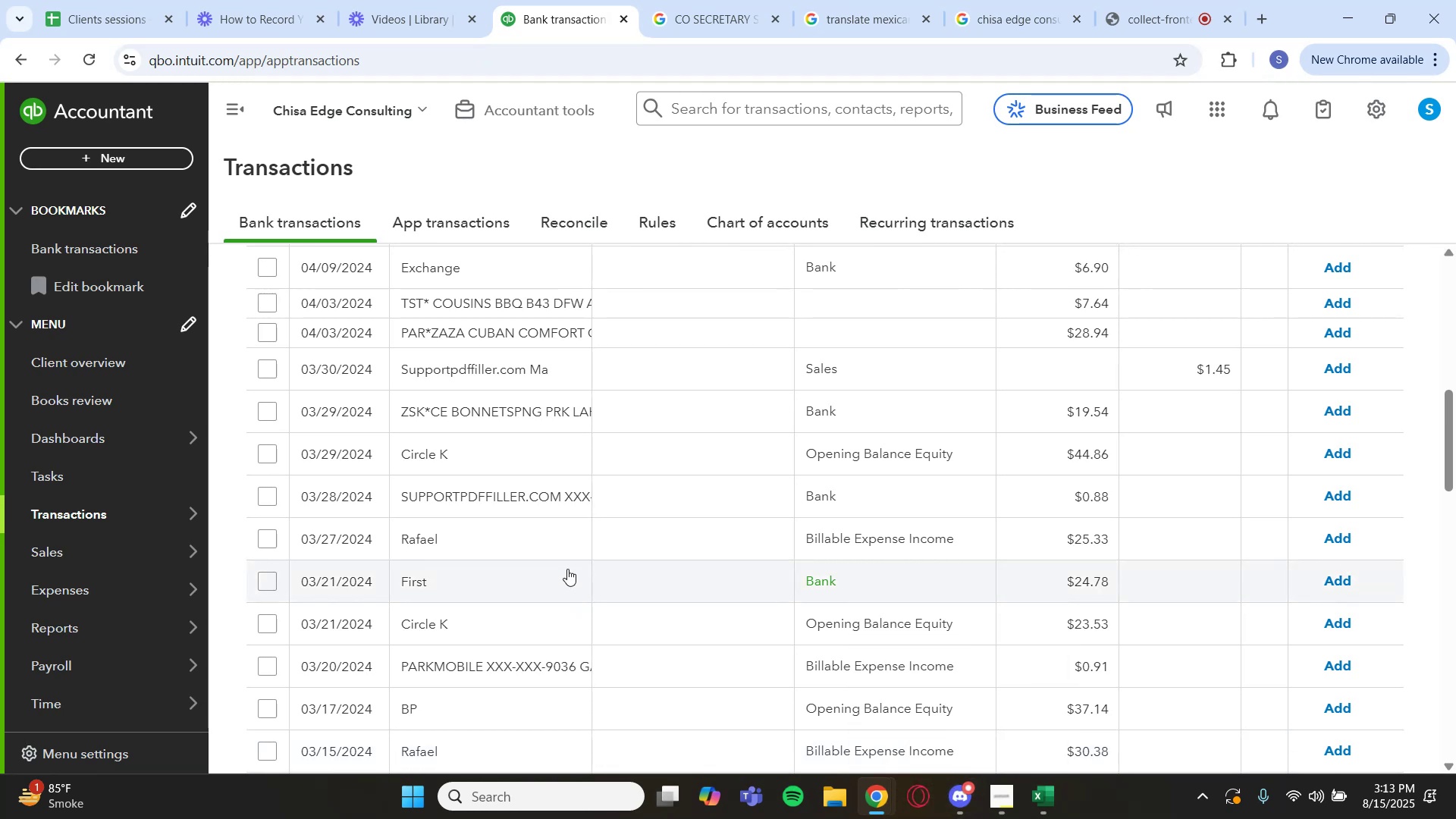 
scroll: coordinate [512, 551], scroll_direction: up, amount: 2.0
 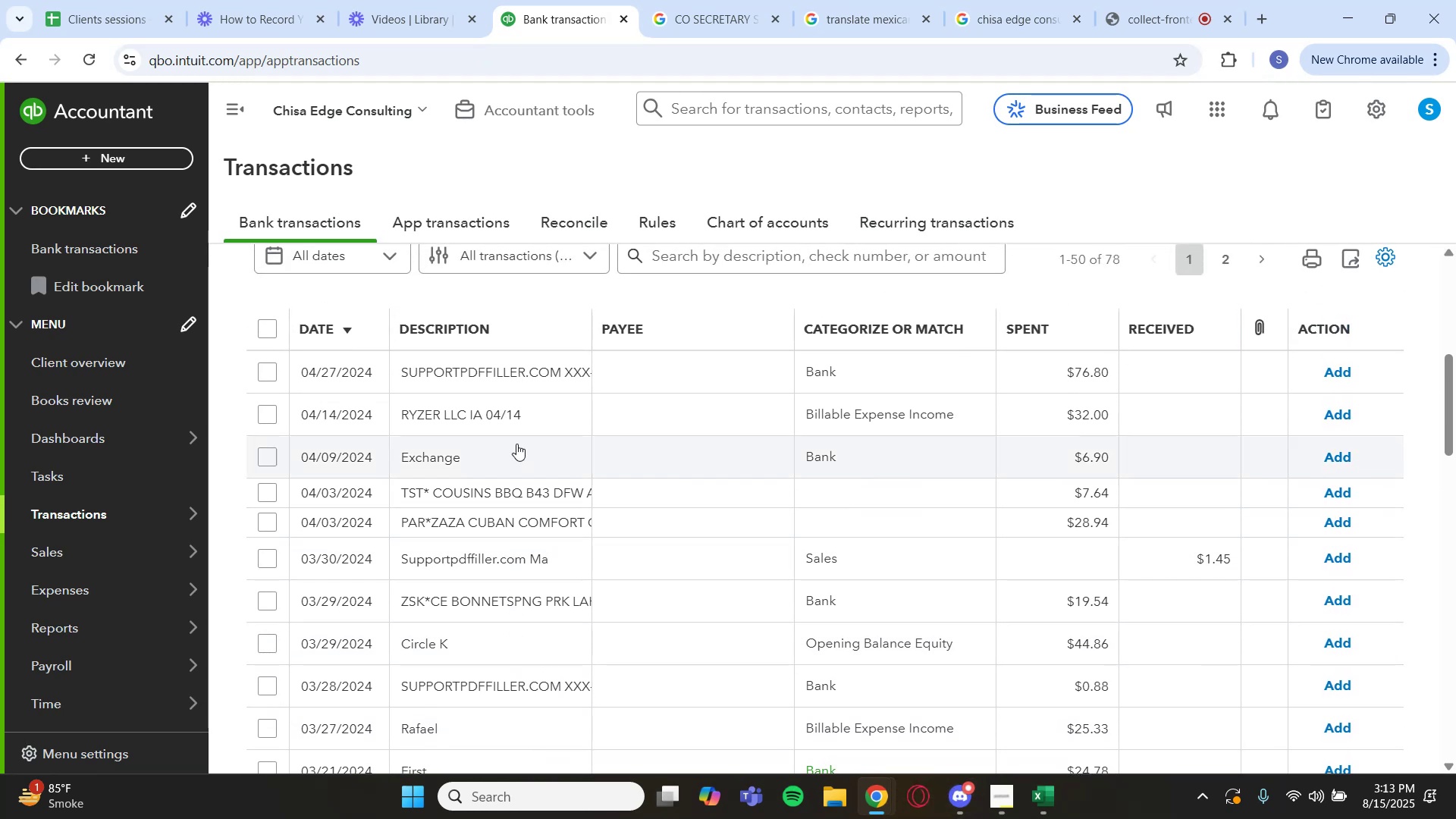 
left_click([519, 375])
 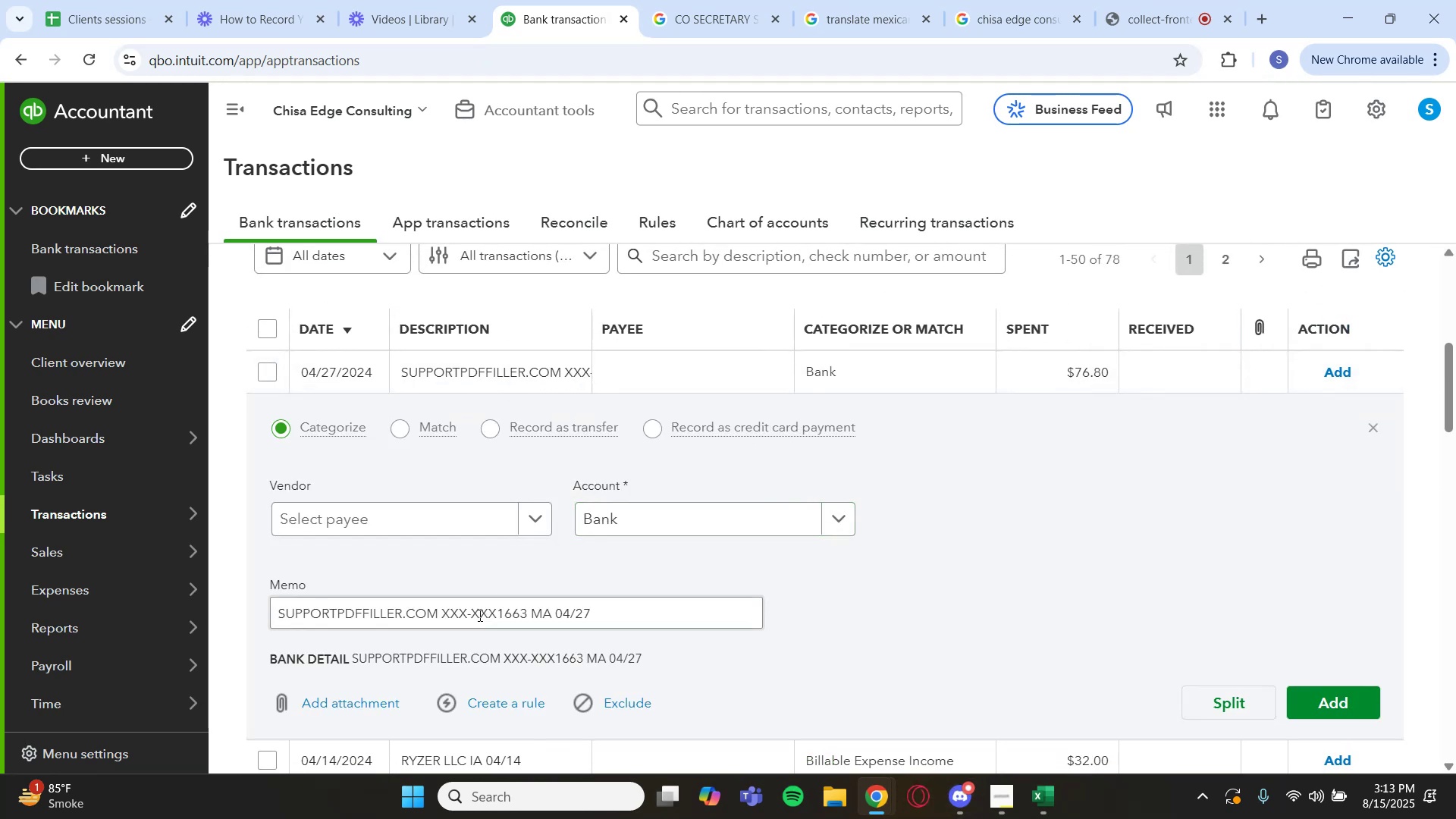 
left_click_drag(start_coordinate=[466, 661], to_coordinate=[355, 666])
 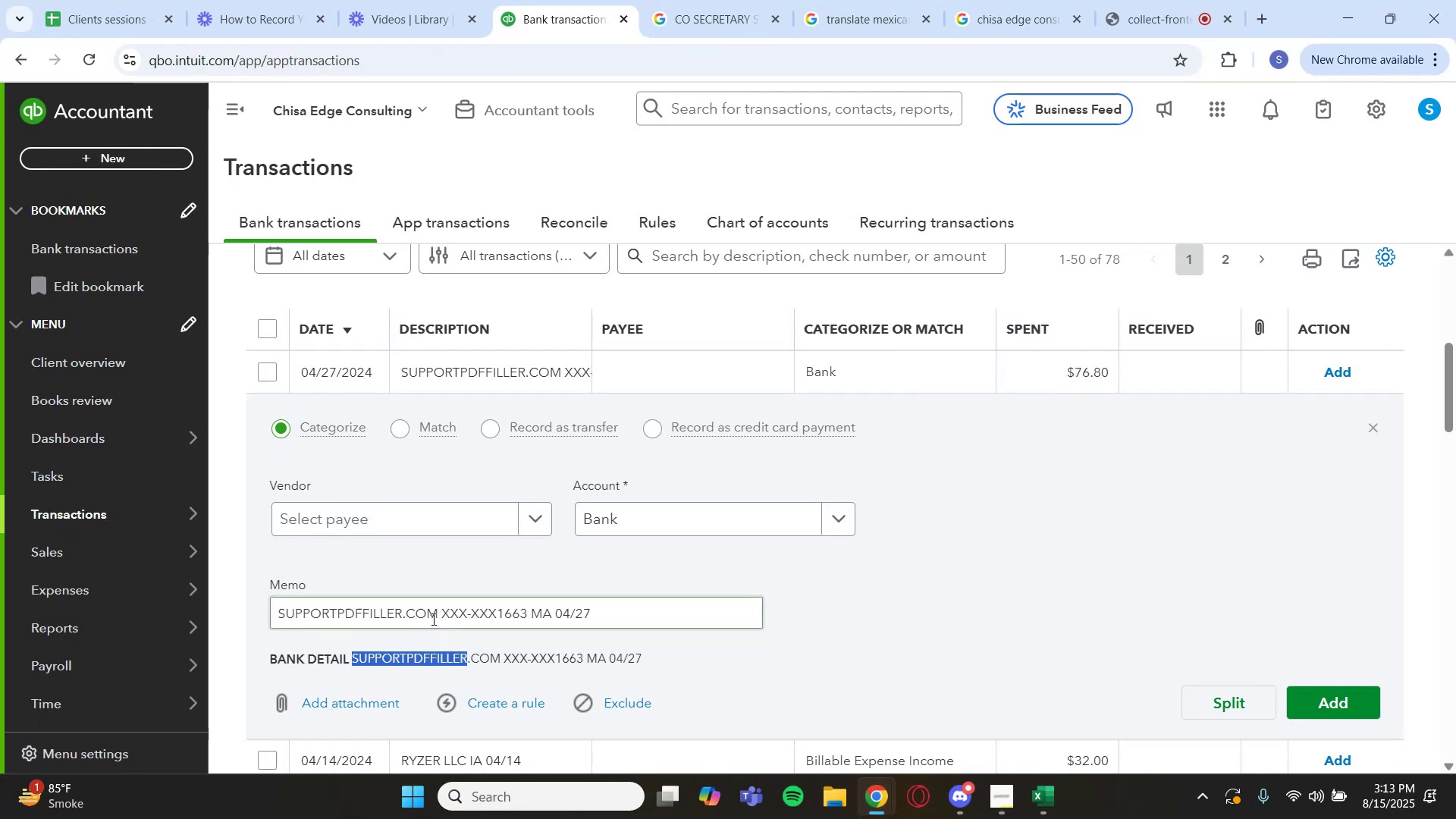 
left_click_drag(start_coordinate=[437, 615], to_coordinate=[274, 619])
 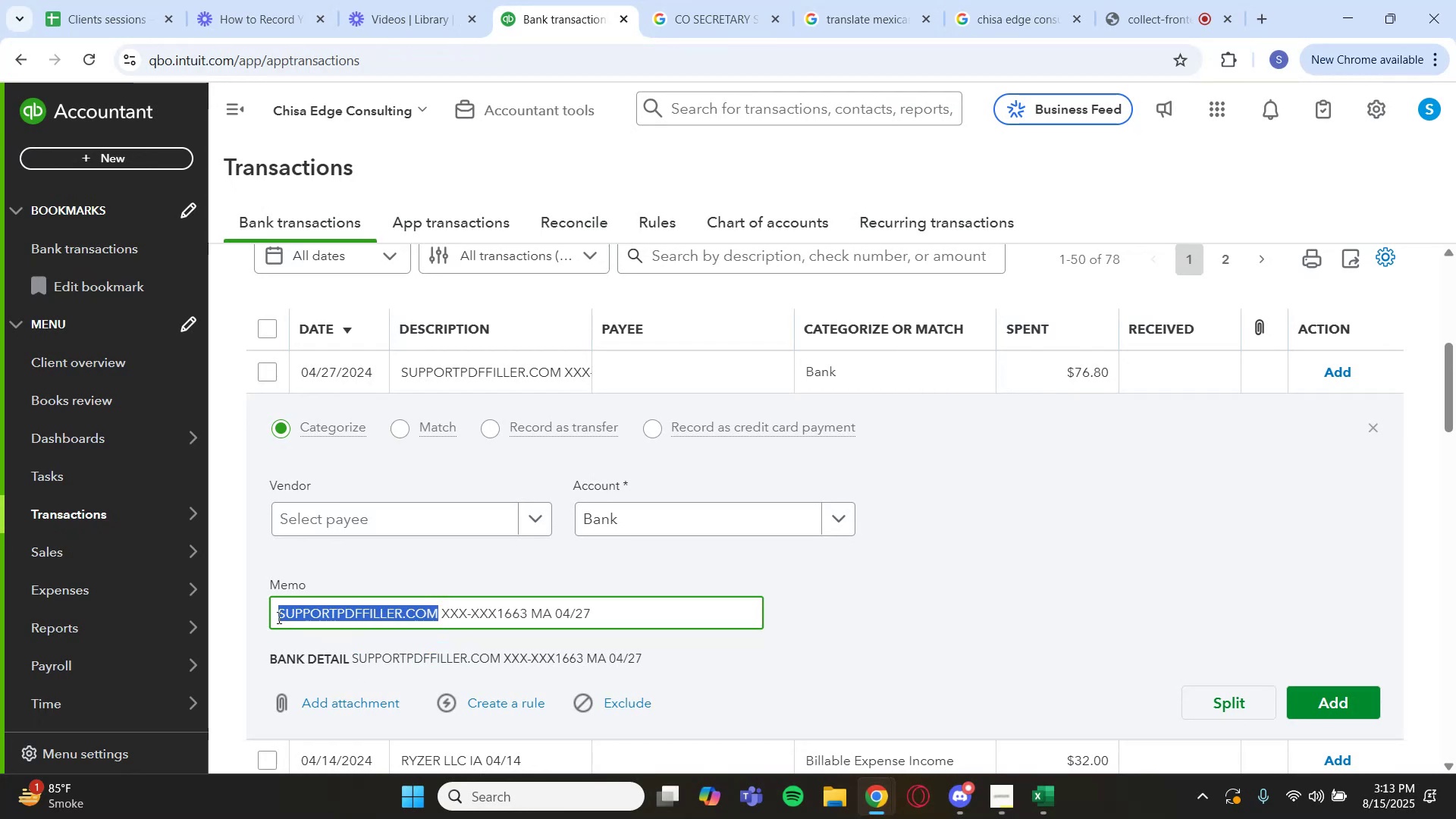 
key(Control+C)
 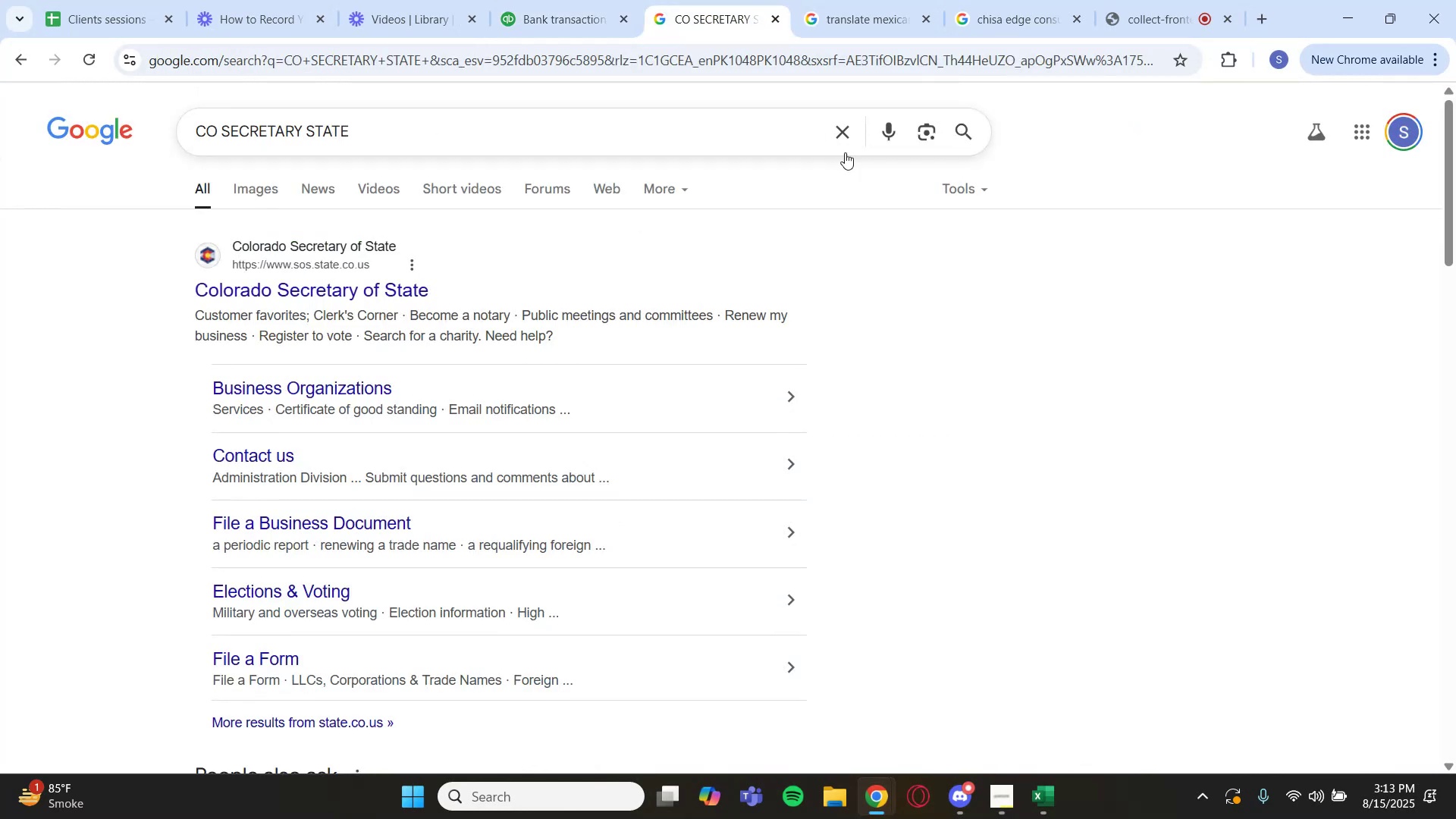 
key(Control+V)
 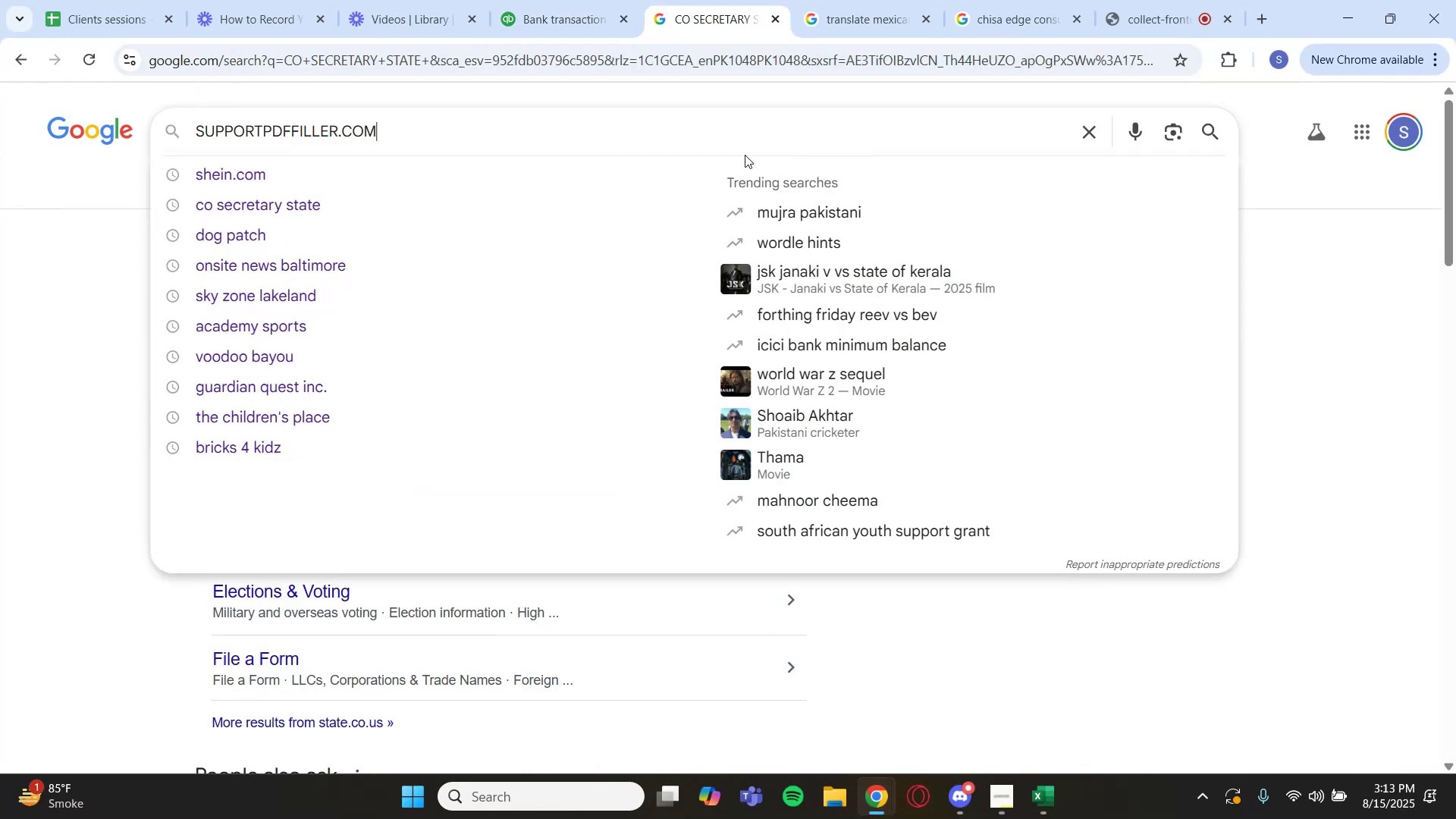 
key(Enter)
 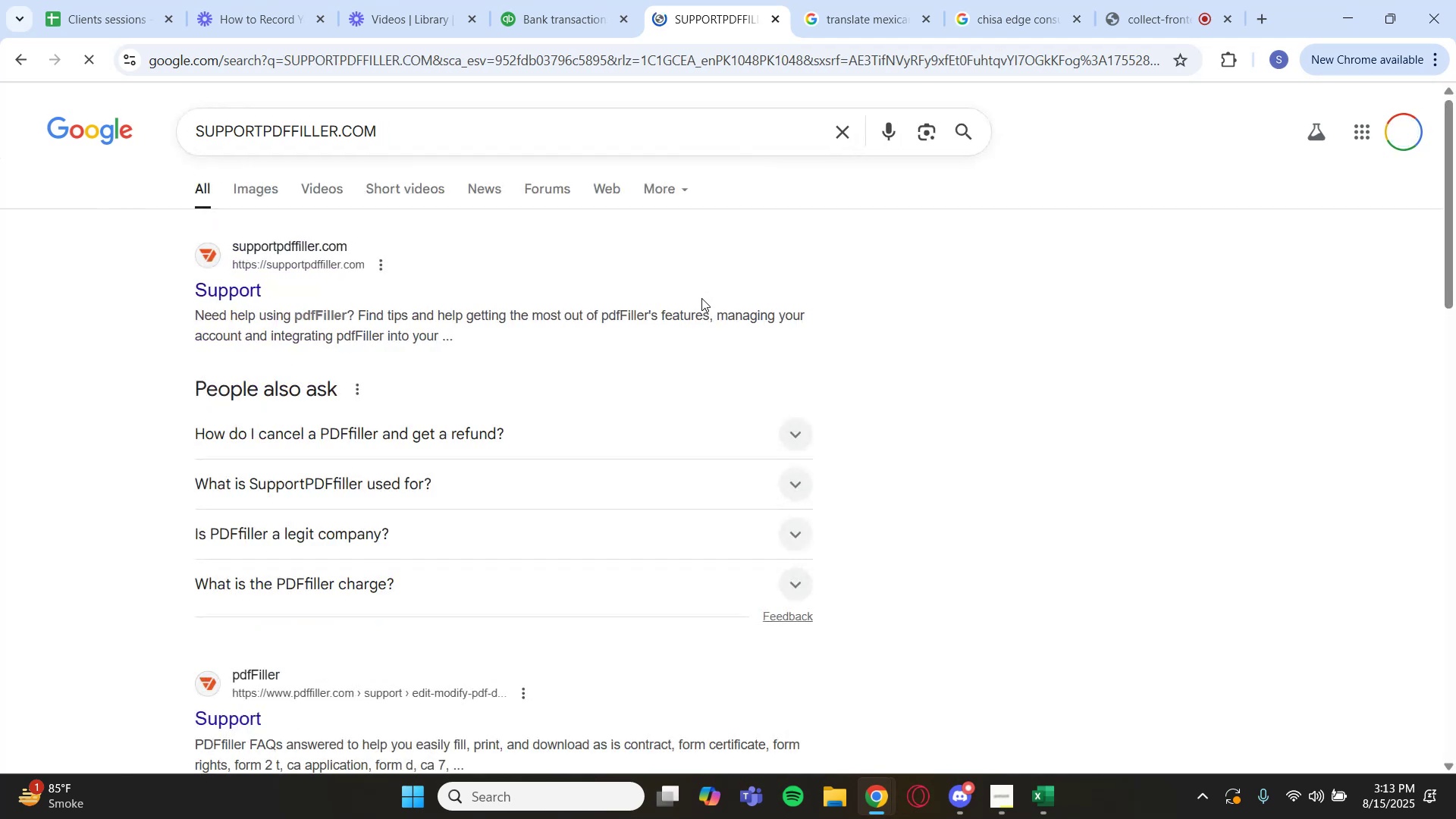 
wait(9.77)
 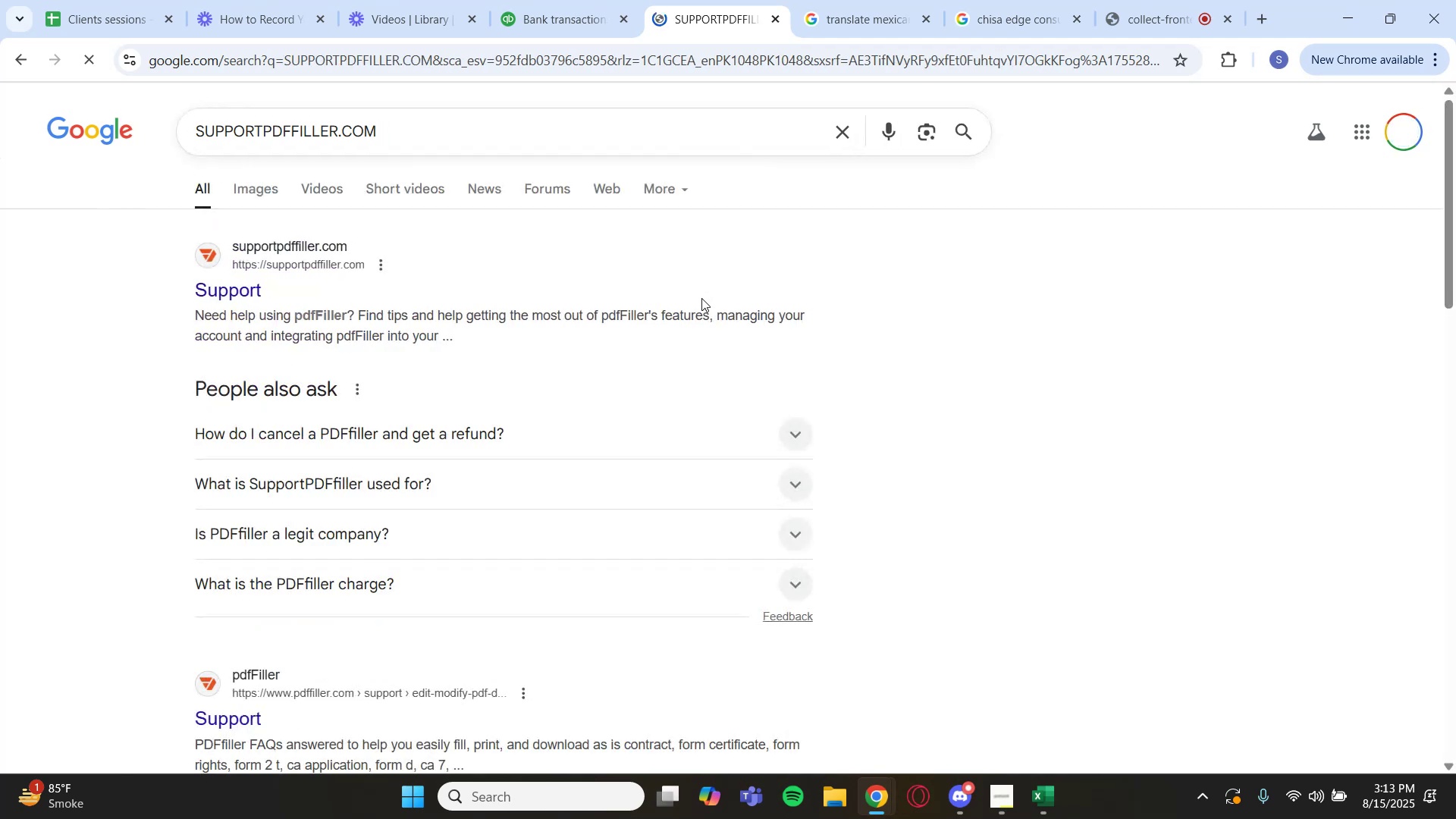 
left_click([548, 24])
 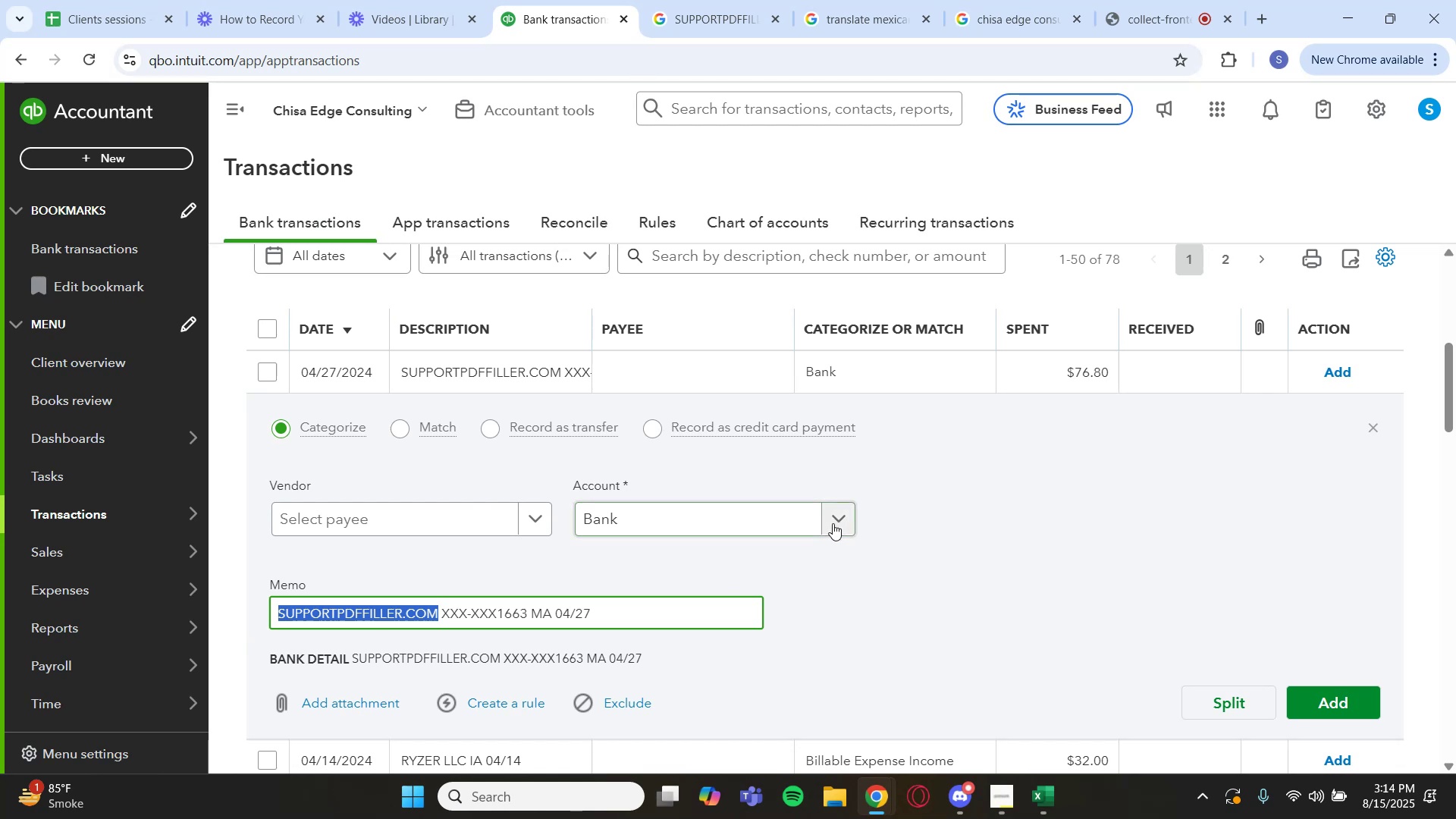 
wait(5.71)
 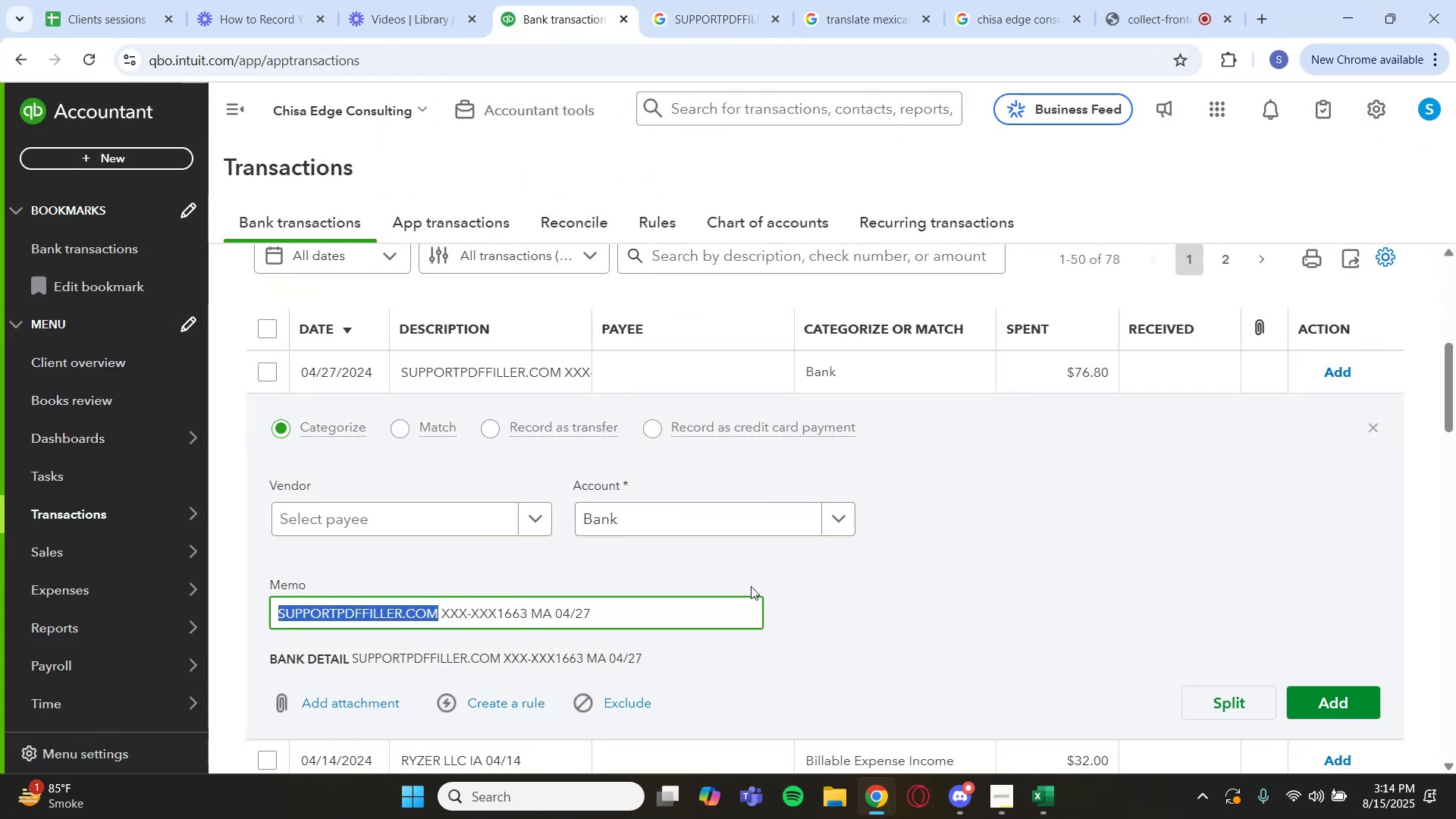 
scroll: coordinate [696, 236], scroll_direction: up, amount: 2.0
 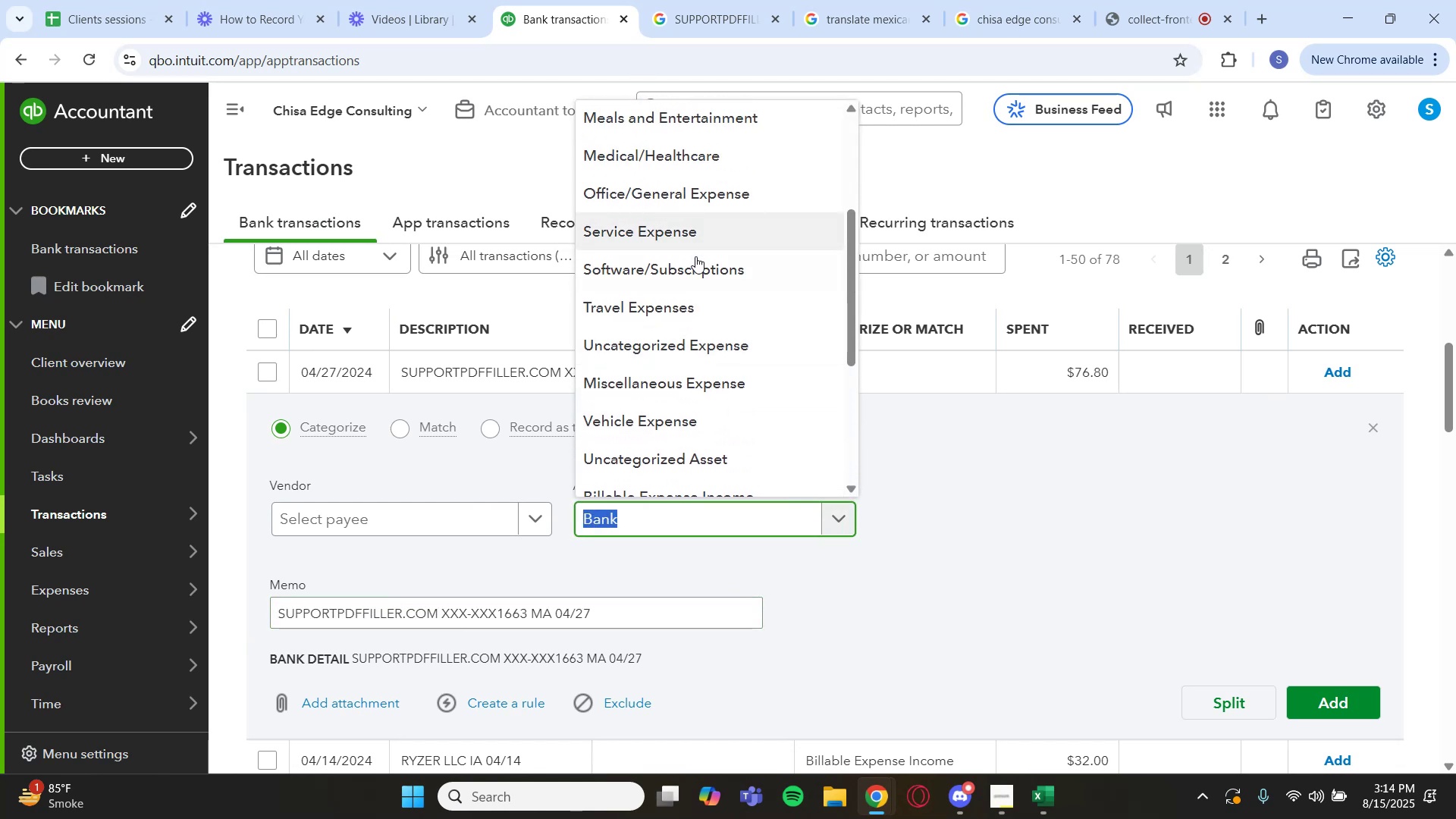 
left_click([695, 262])
 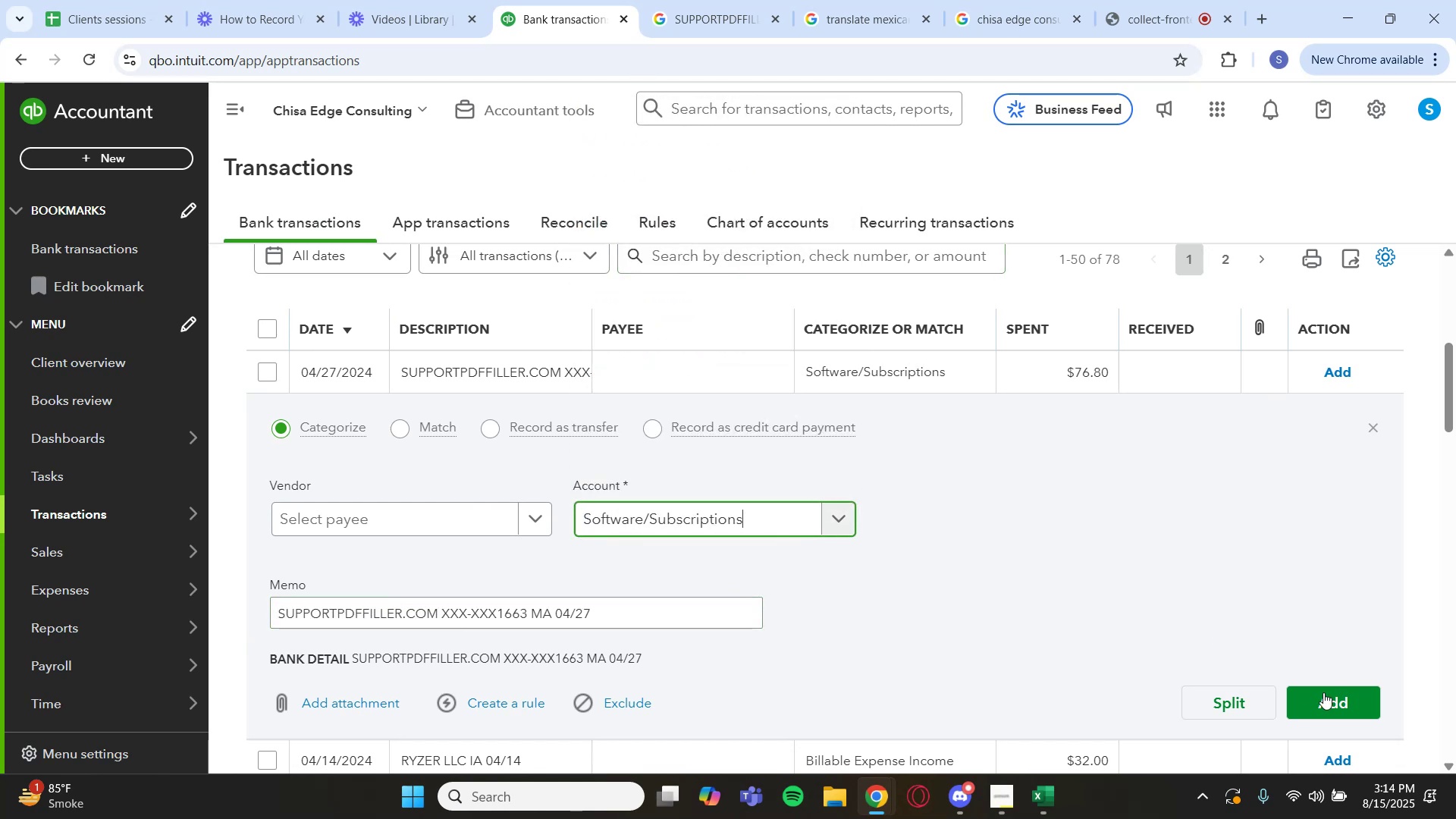 
left_click([1373, 706])
 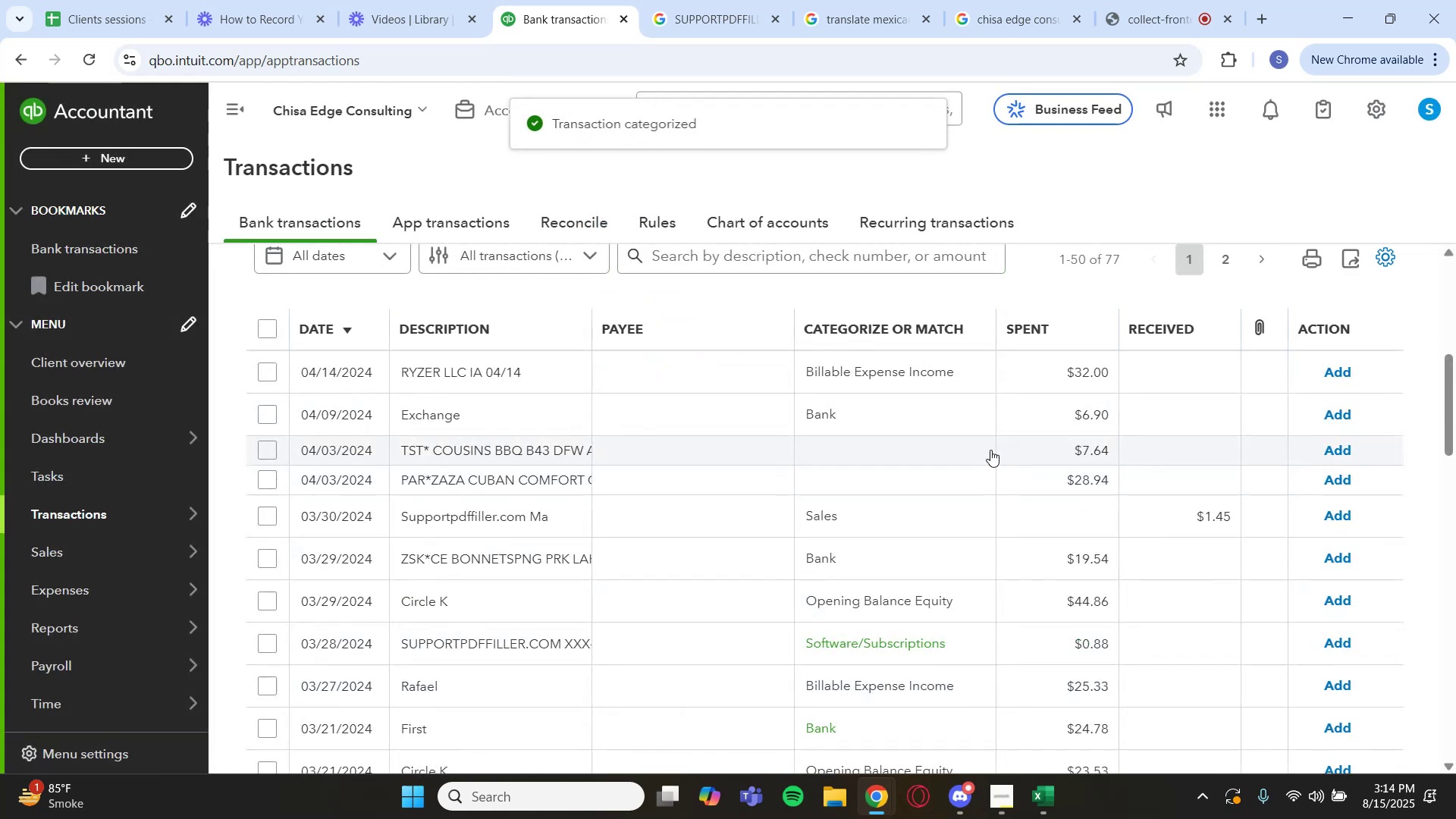 
mouse_move([698, 384])
 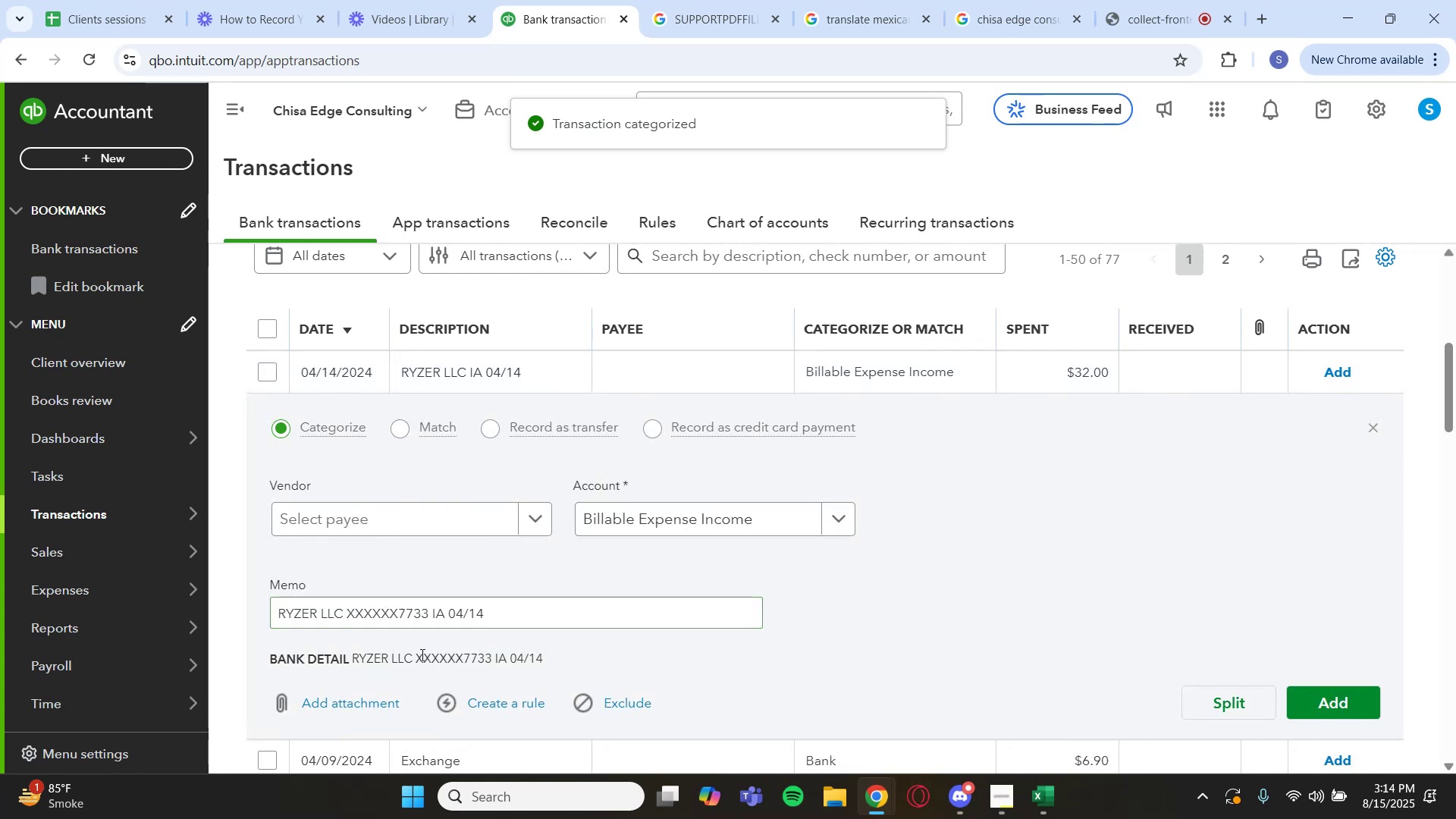 
left_click_drag(start_coordinate=[413, 661], to_coordinate=[349, 661])
 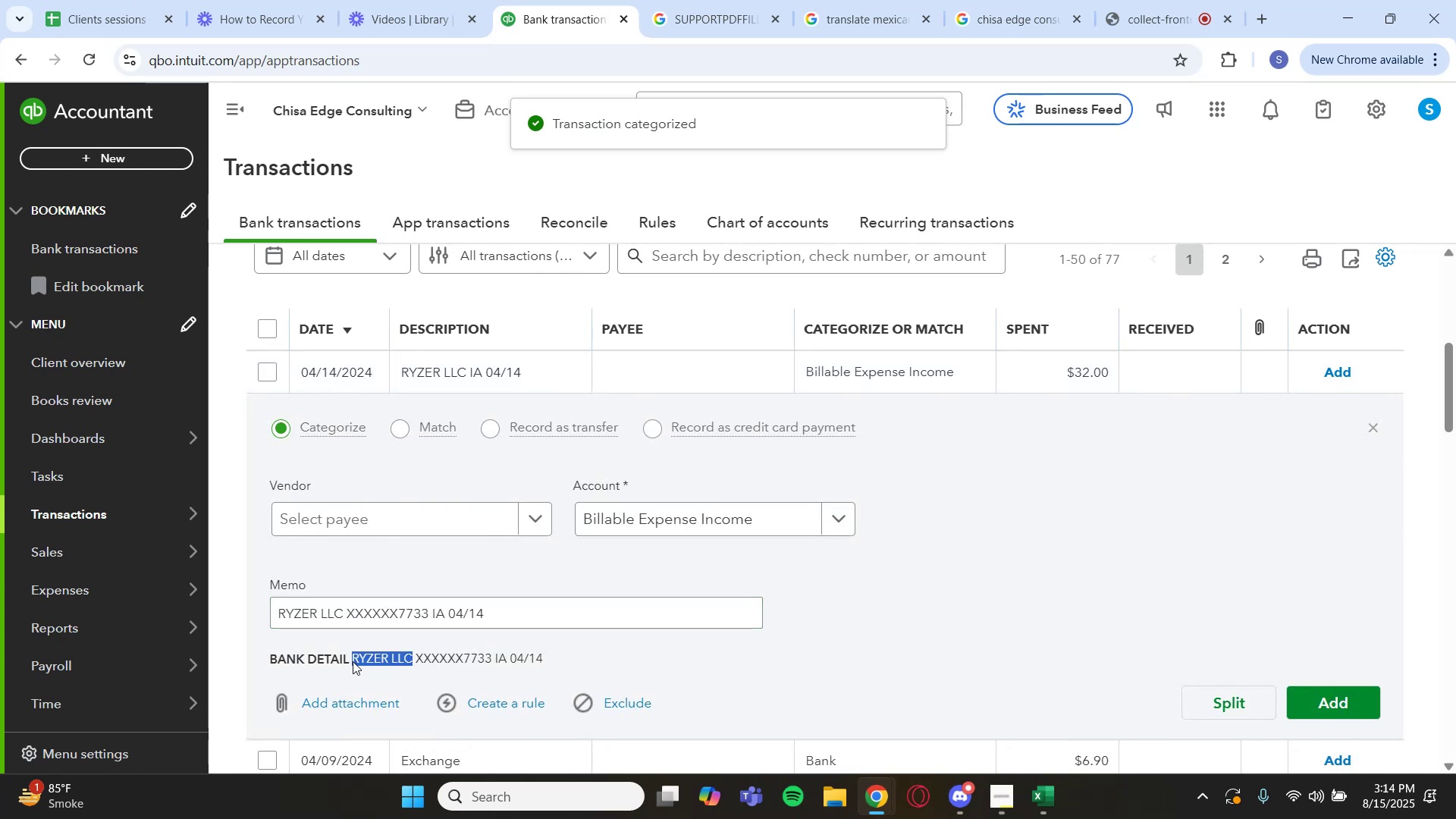 
key(Control+C)
 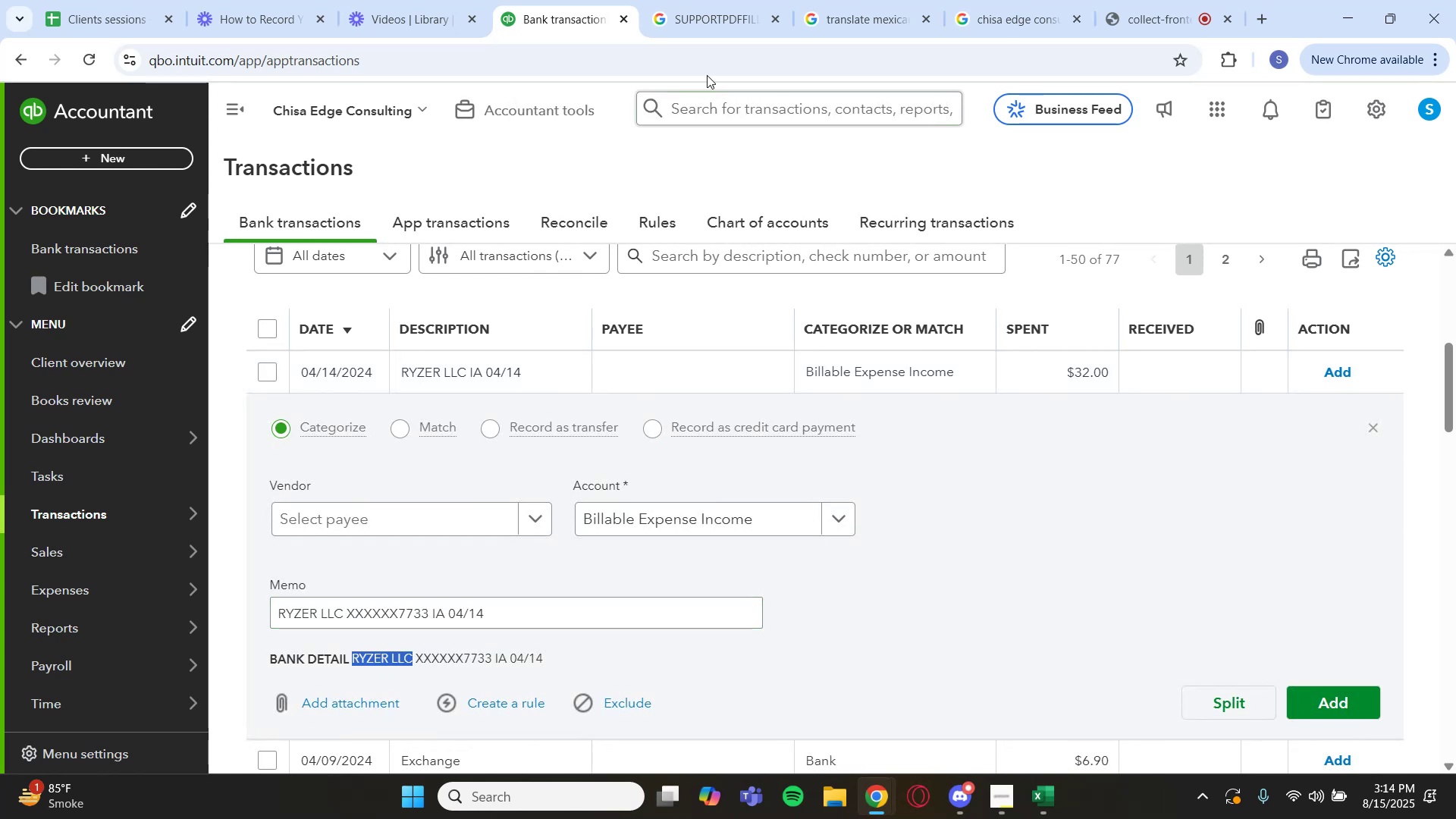 
left_click([693, 27])
 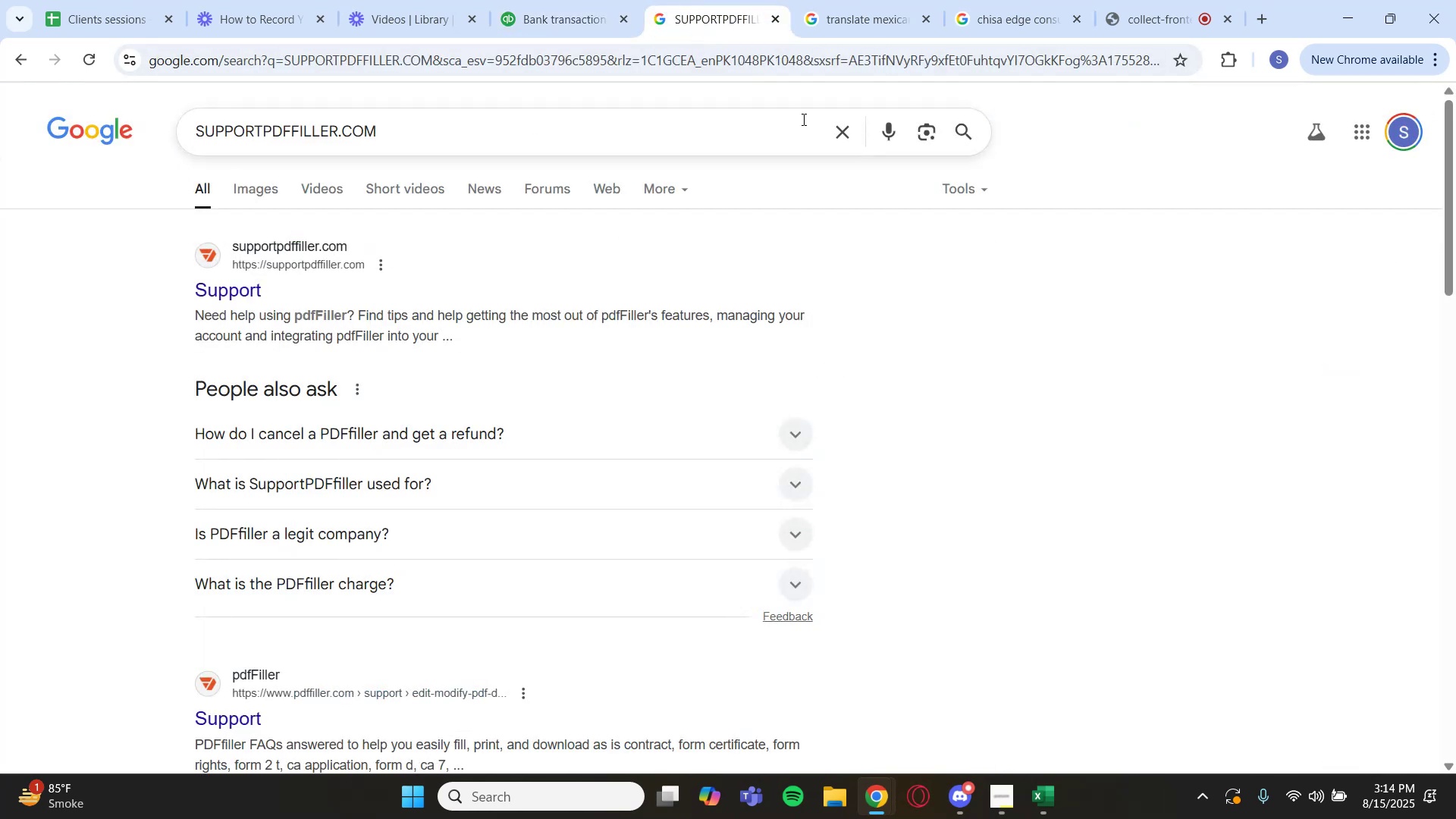 
left_click([844, 140])
 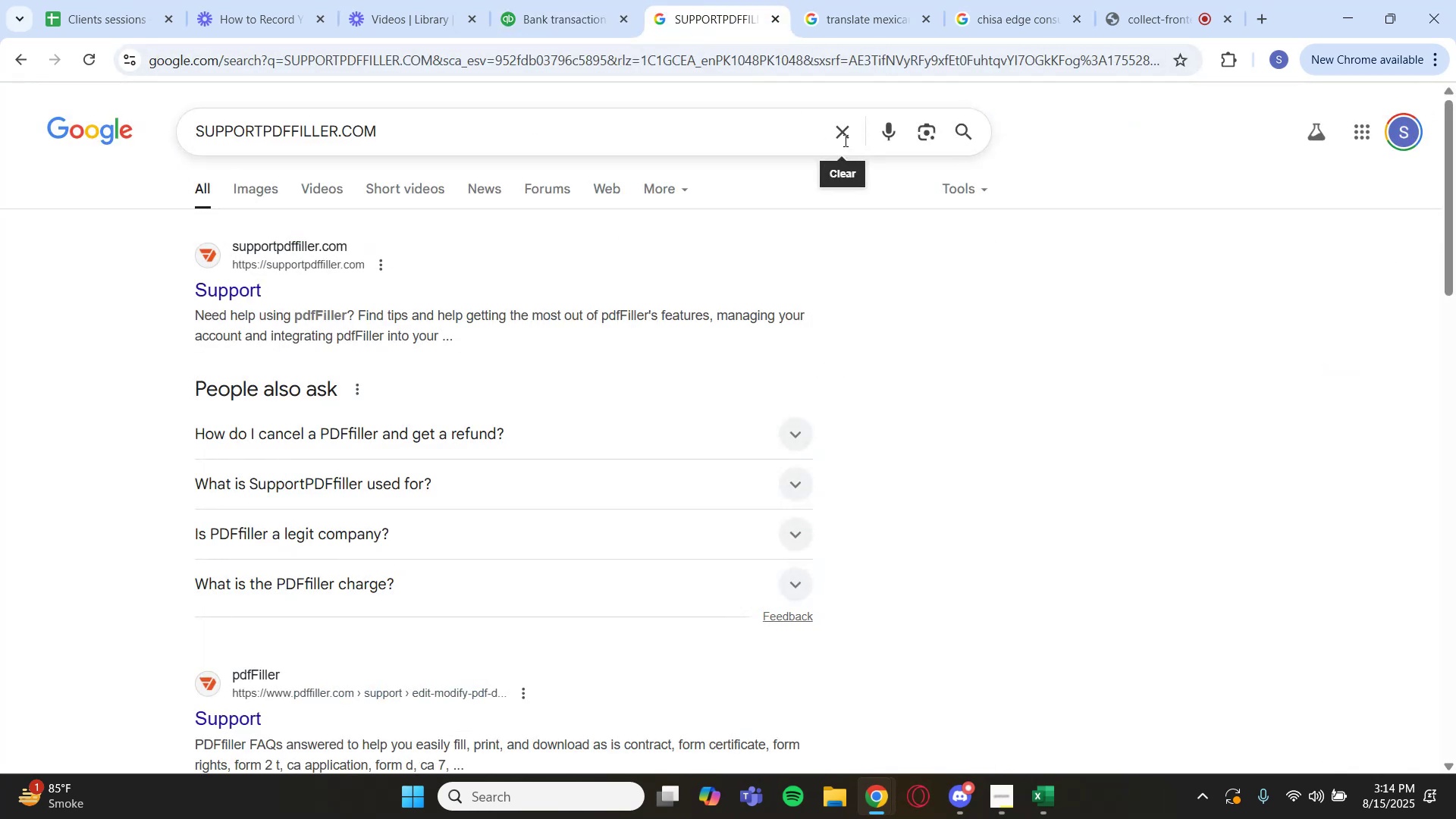 
key(Control+V)
 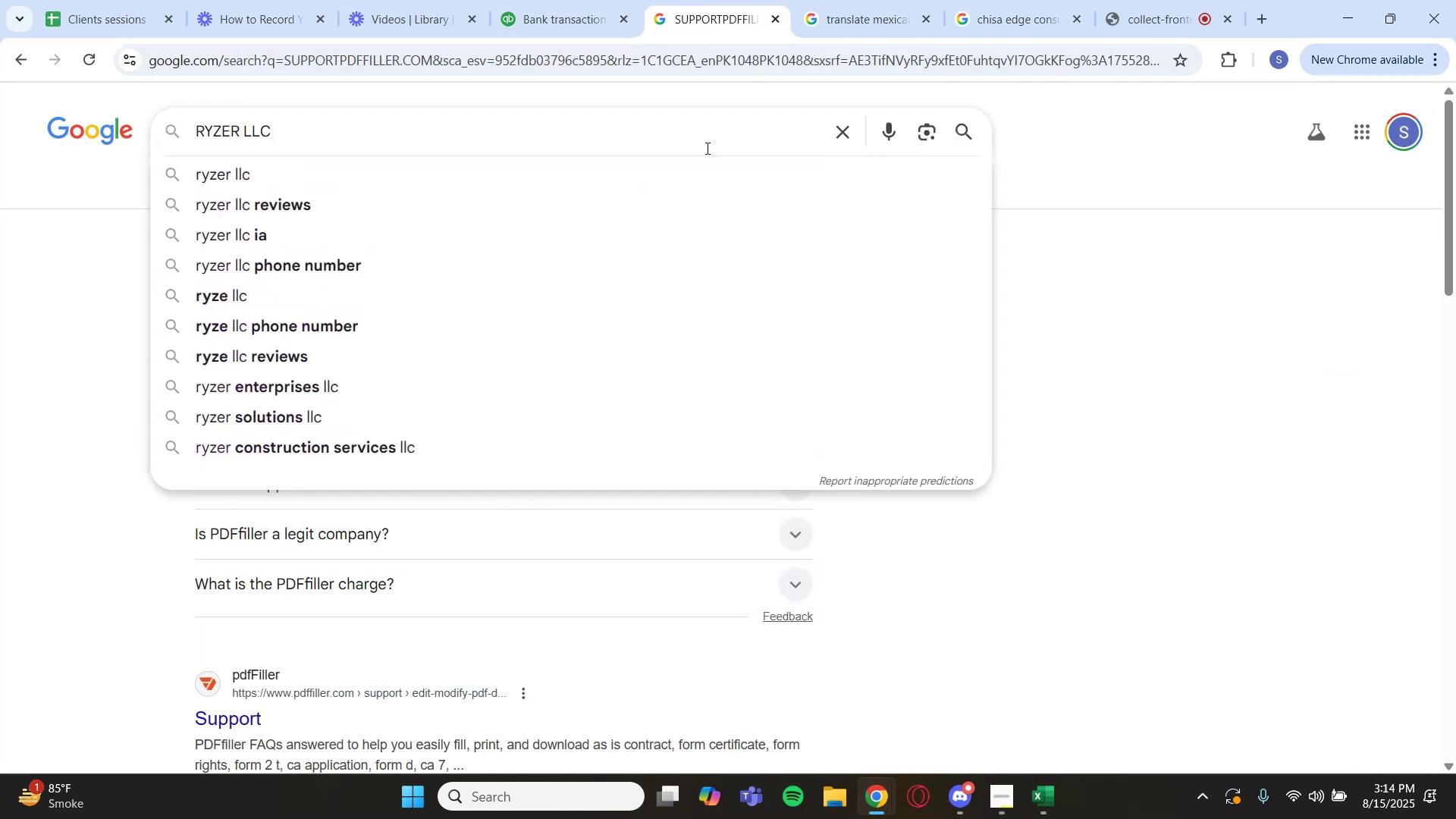 
key(Enter)
 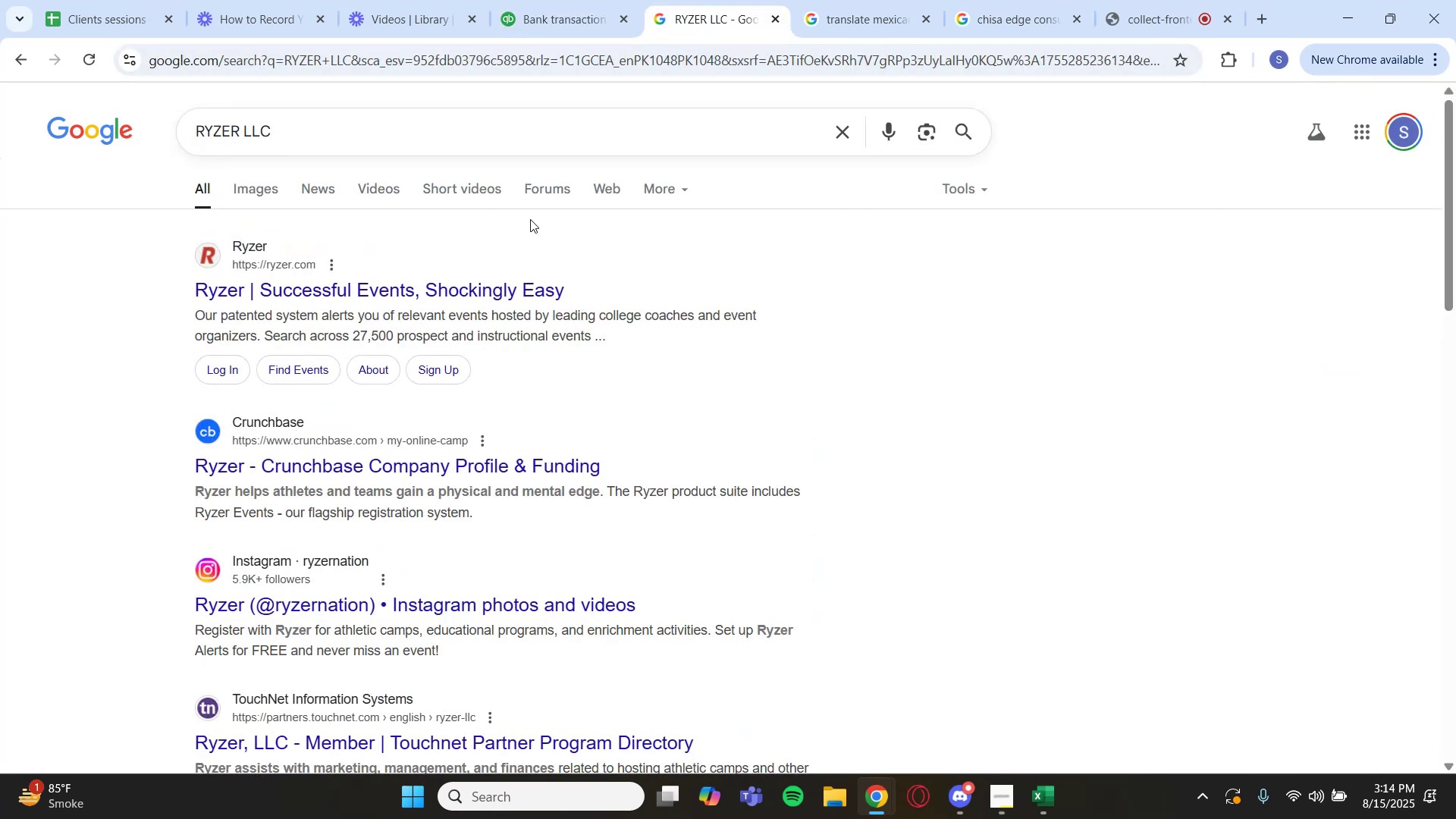 
left_click([563, 13])
 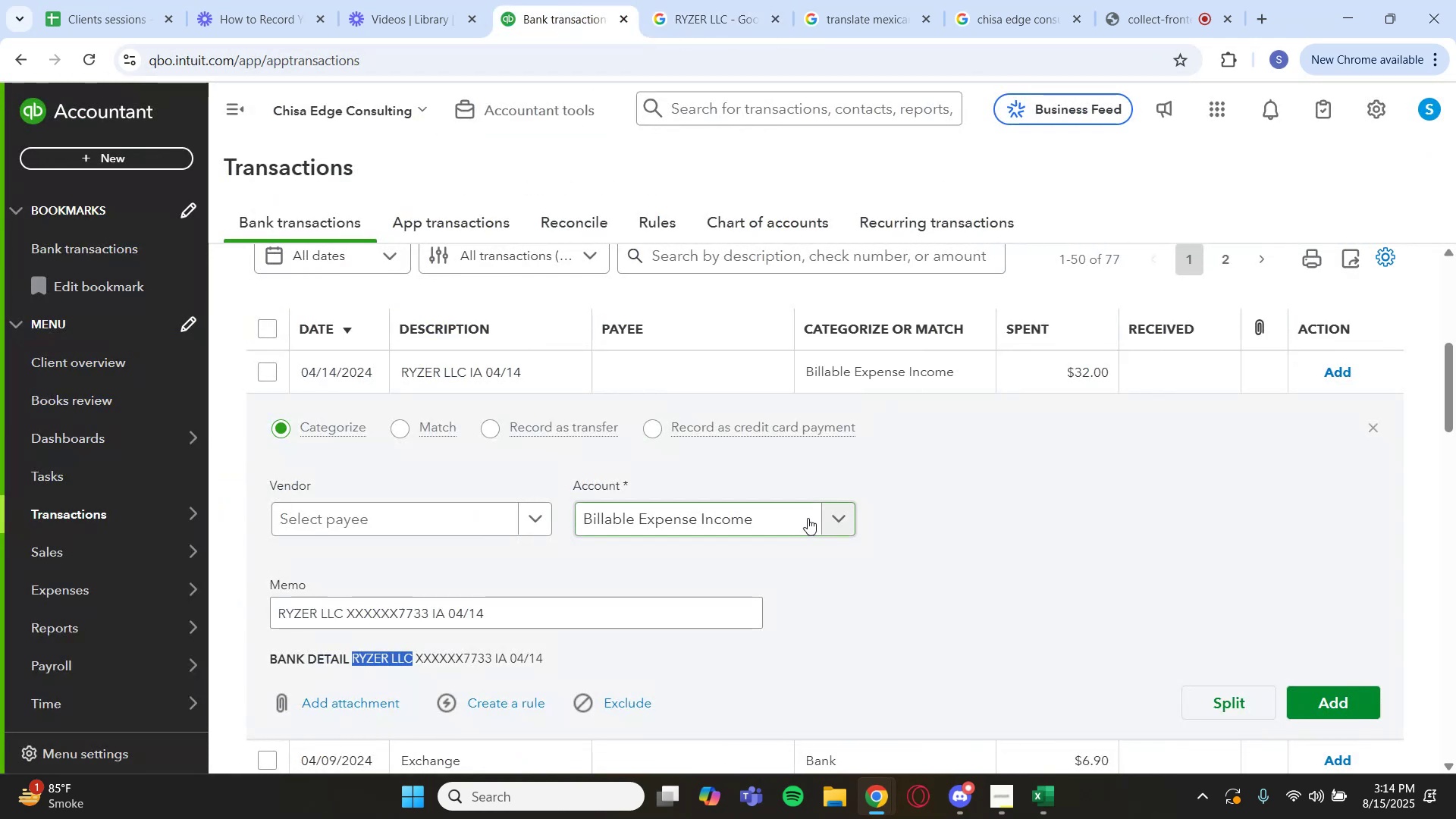 
left_click([830, 514])
 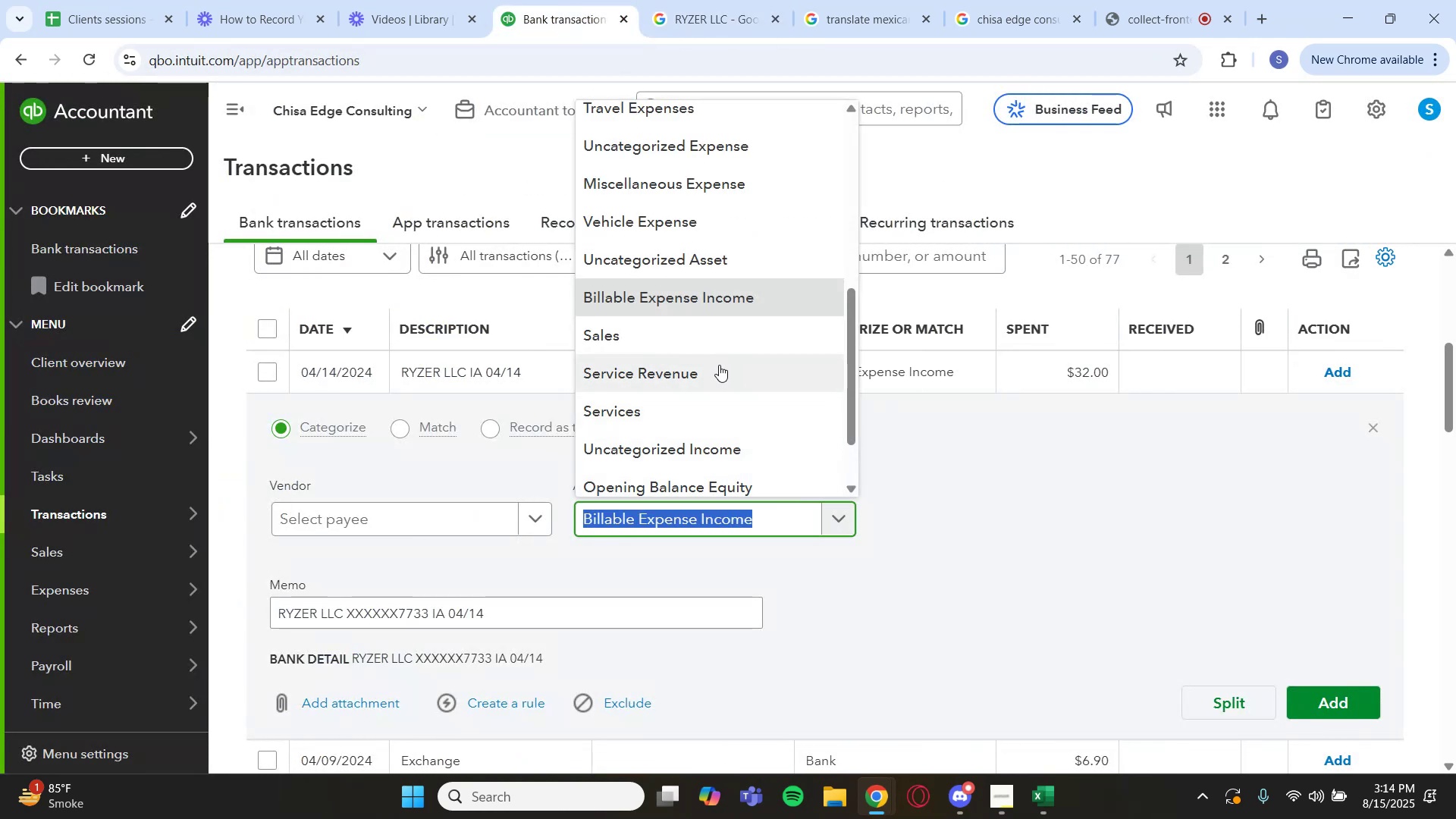 
scroll: coordinate [702, 332], scroll_direction: up, amount: 5.0
 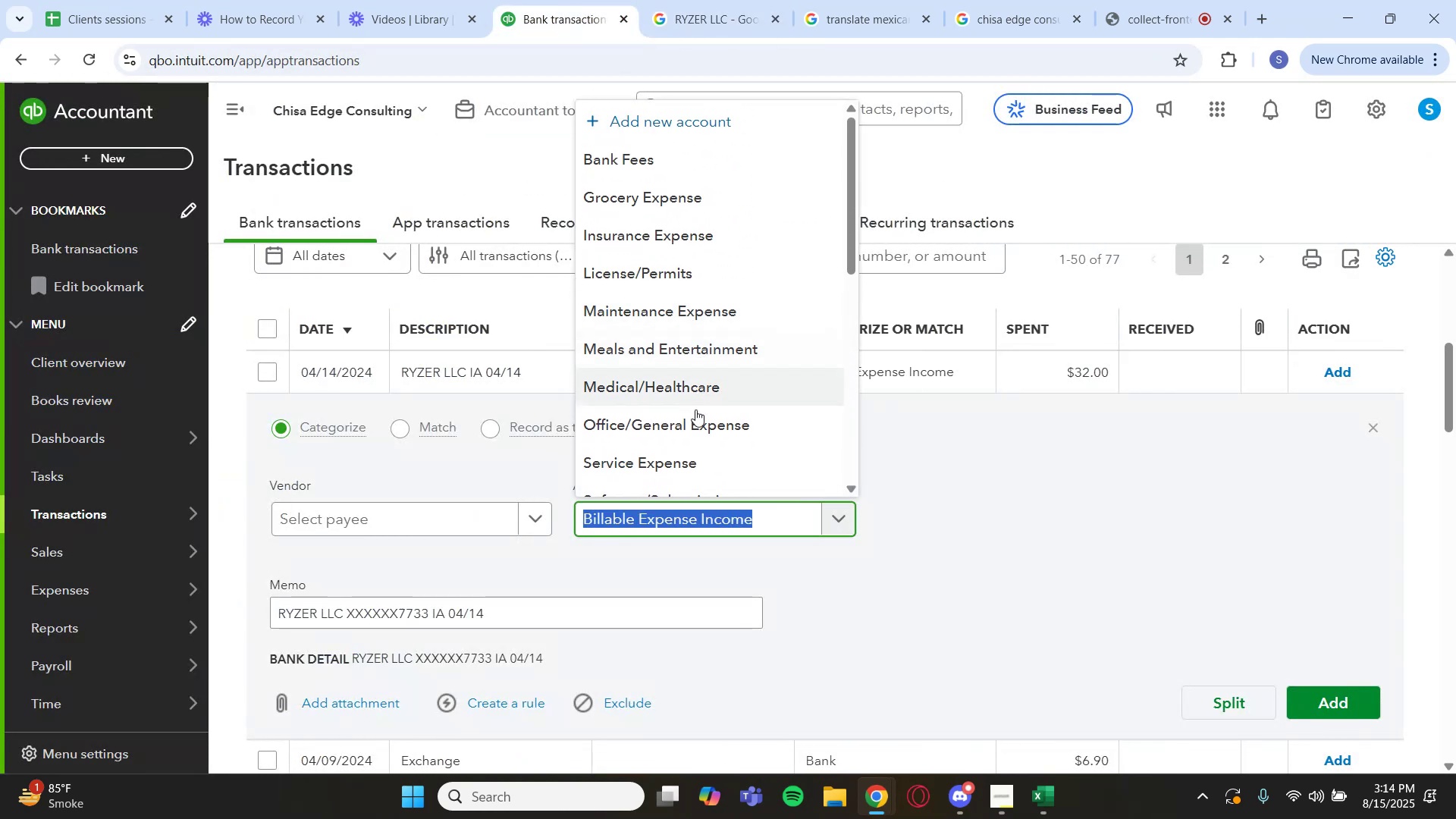 
left_click([695, 446])
 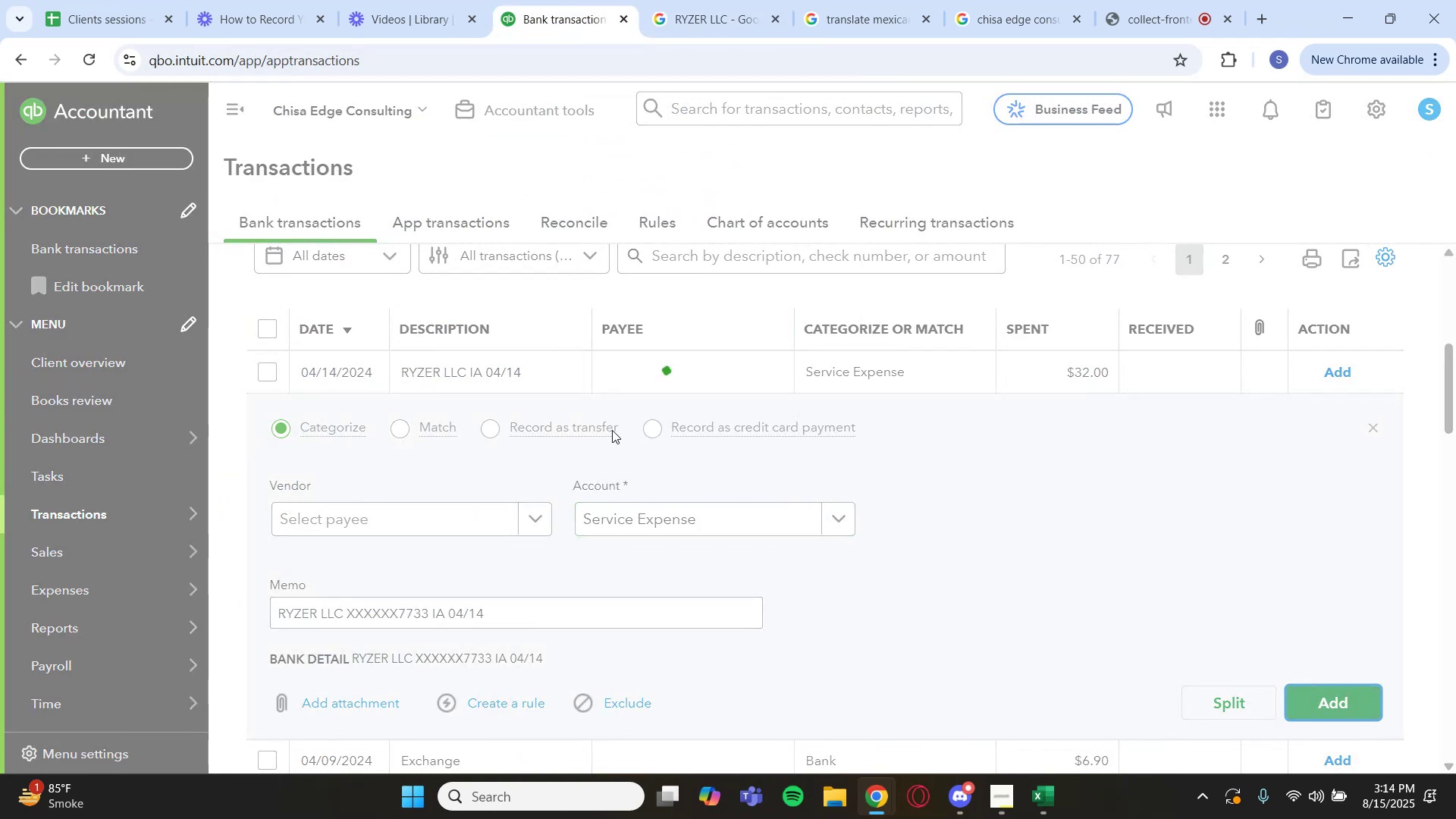 
left_click([526, 374])
 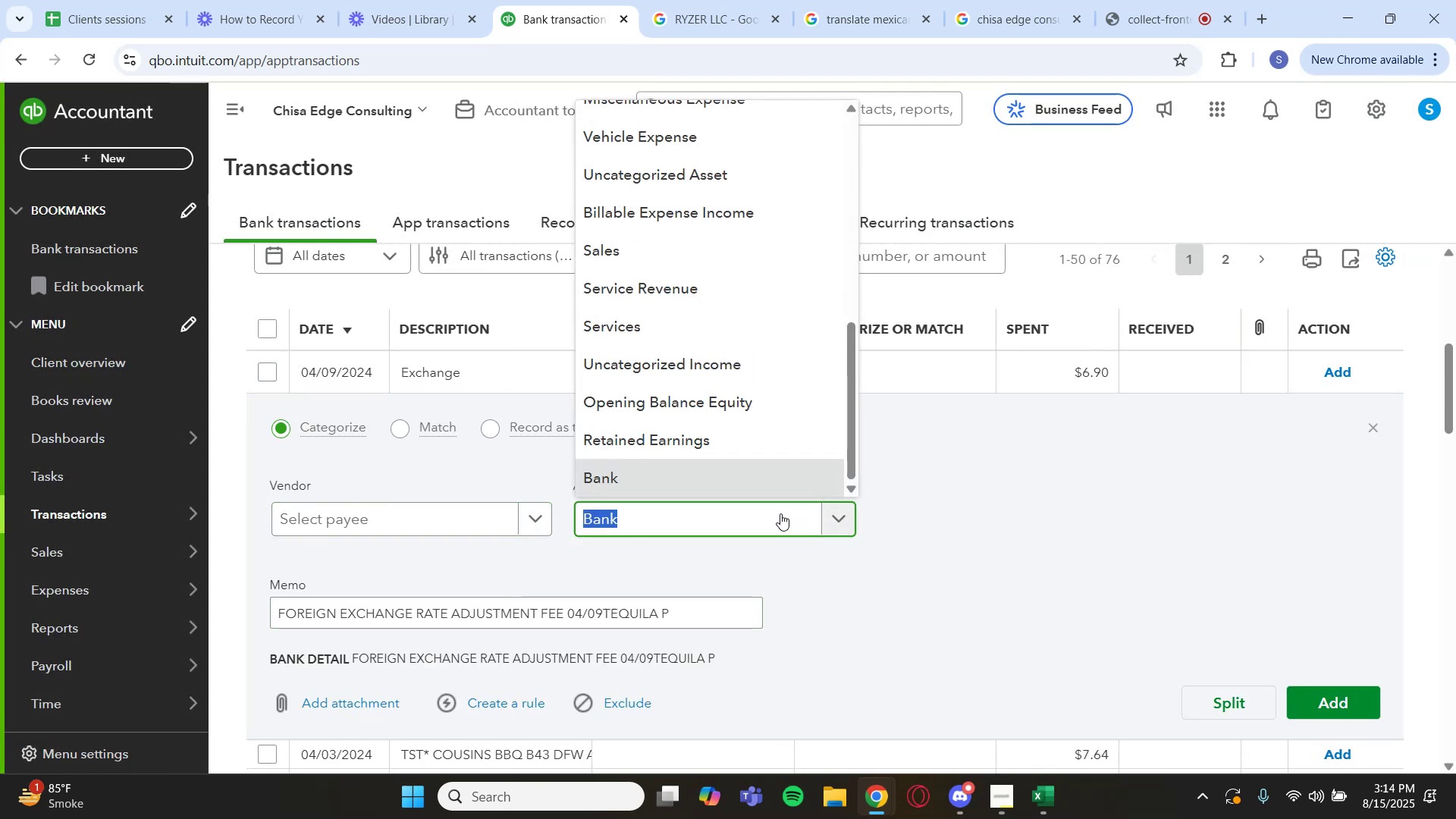 
wait(5.7)
 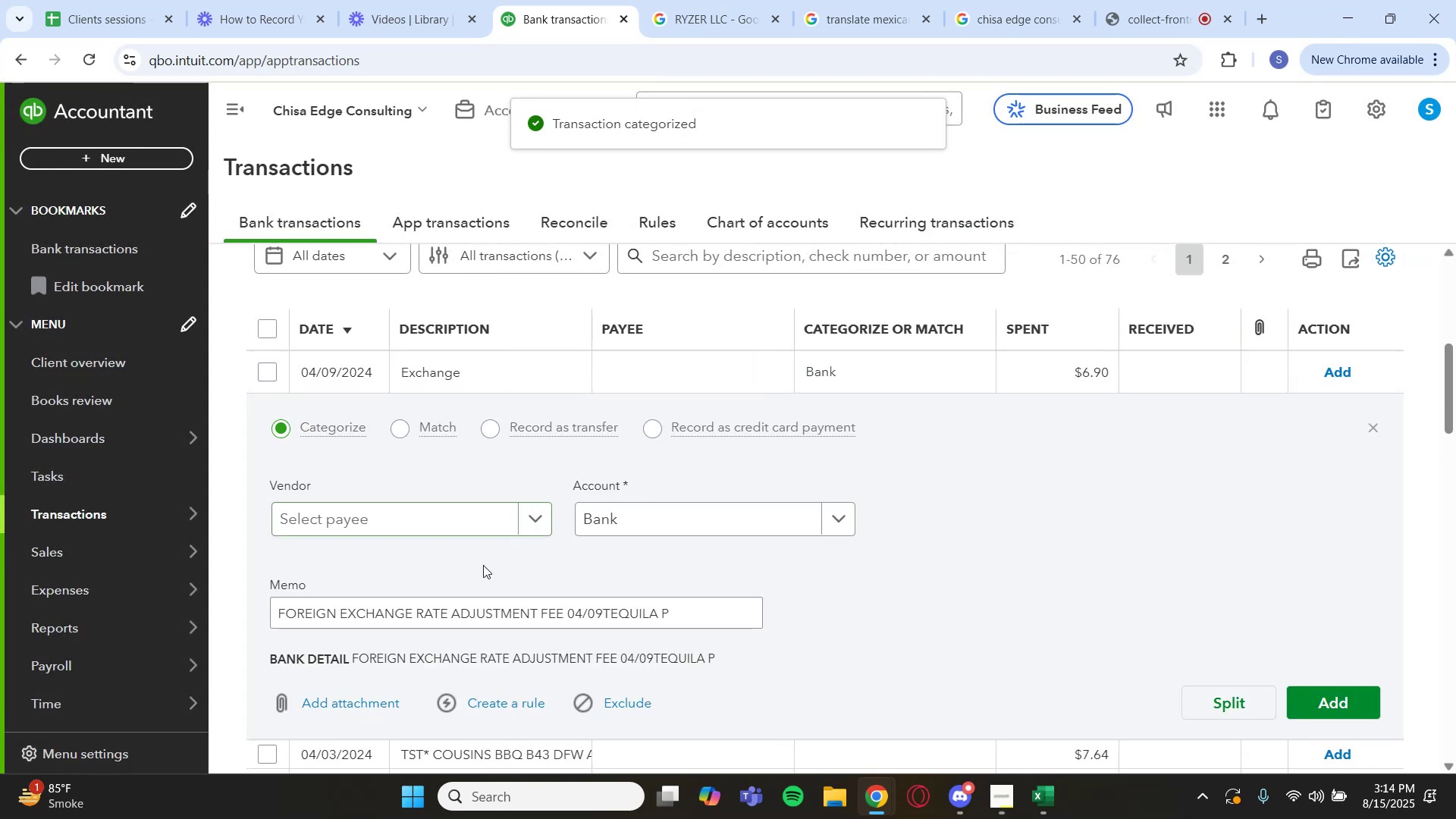 
type(fees)
 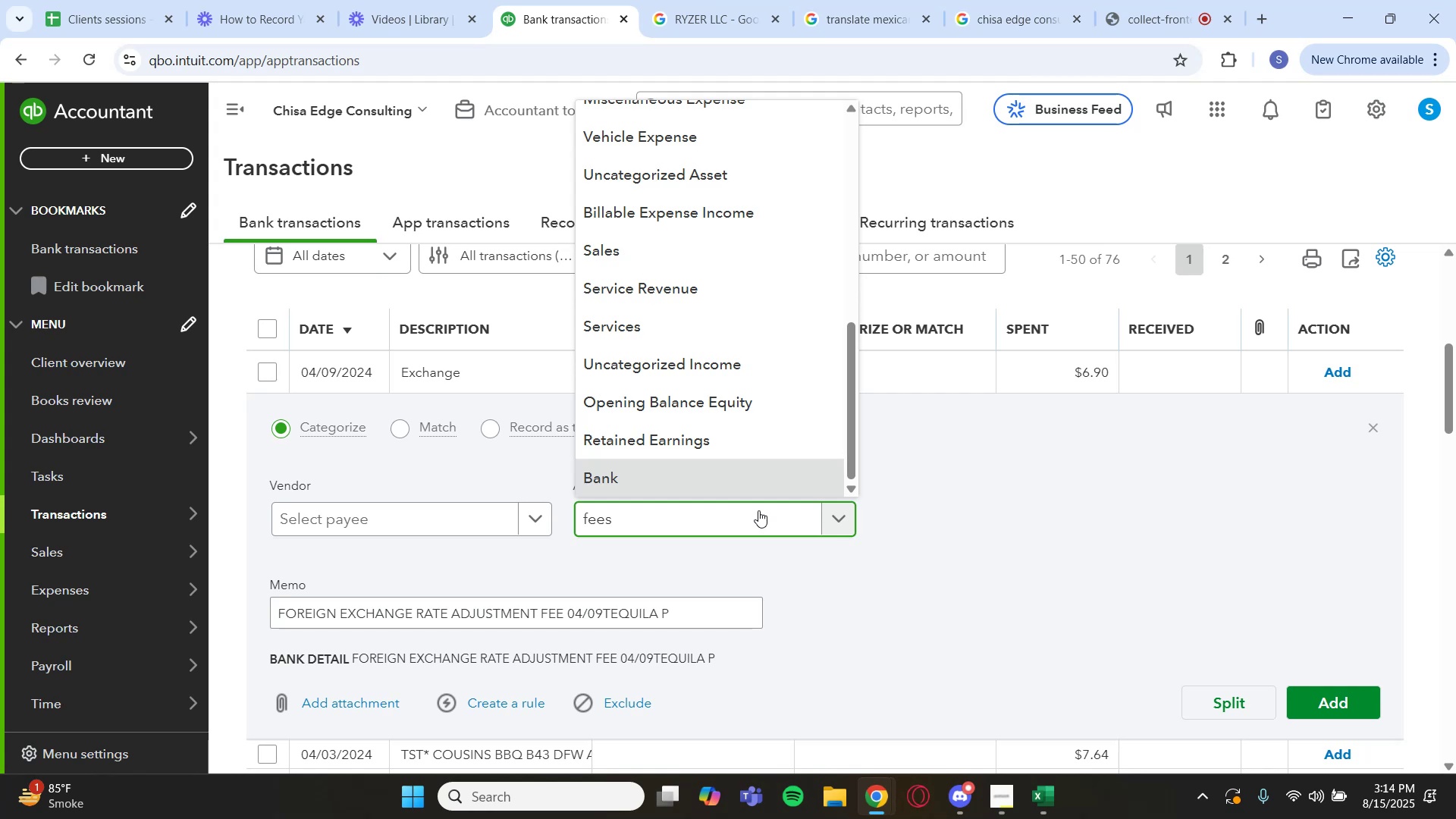 
key(Enter)
 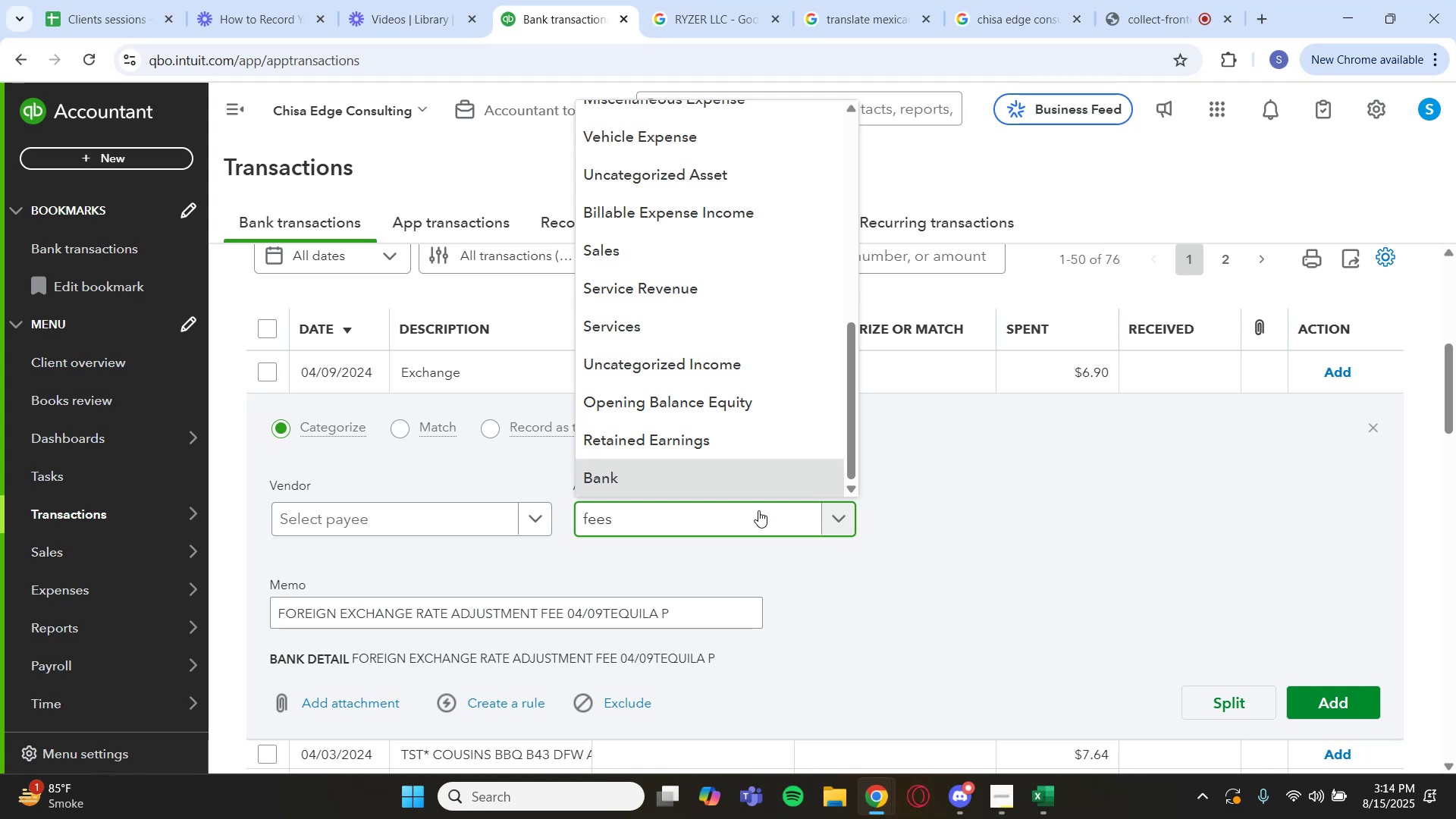 
key(Backspace)
key(Backspace)
key(Backspace)
key(Backspace)
type(ban)
 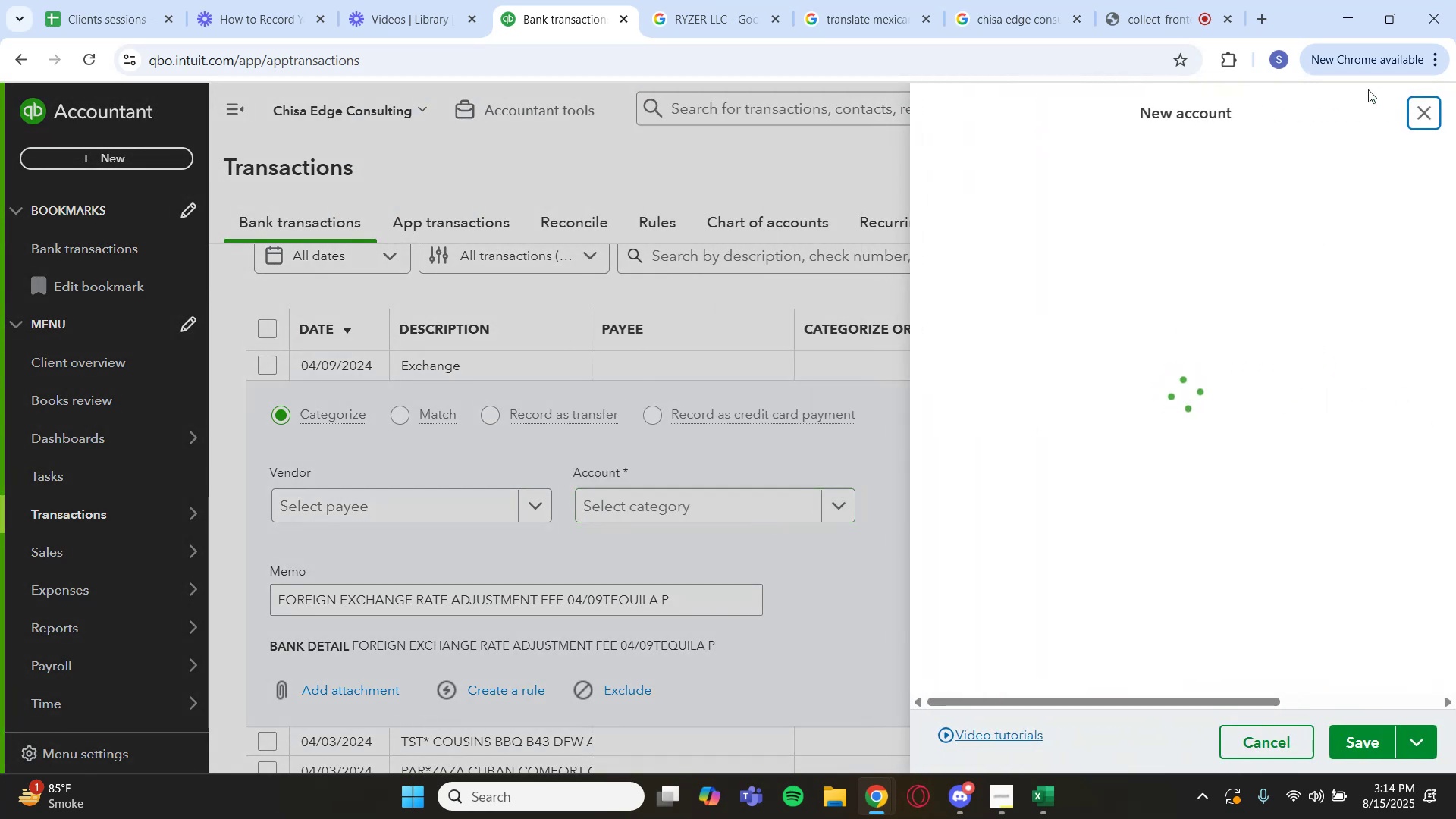 
left_click([1417, 111])
 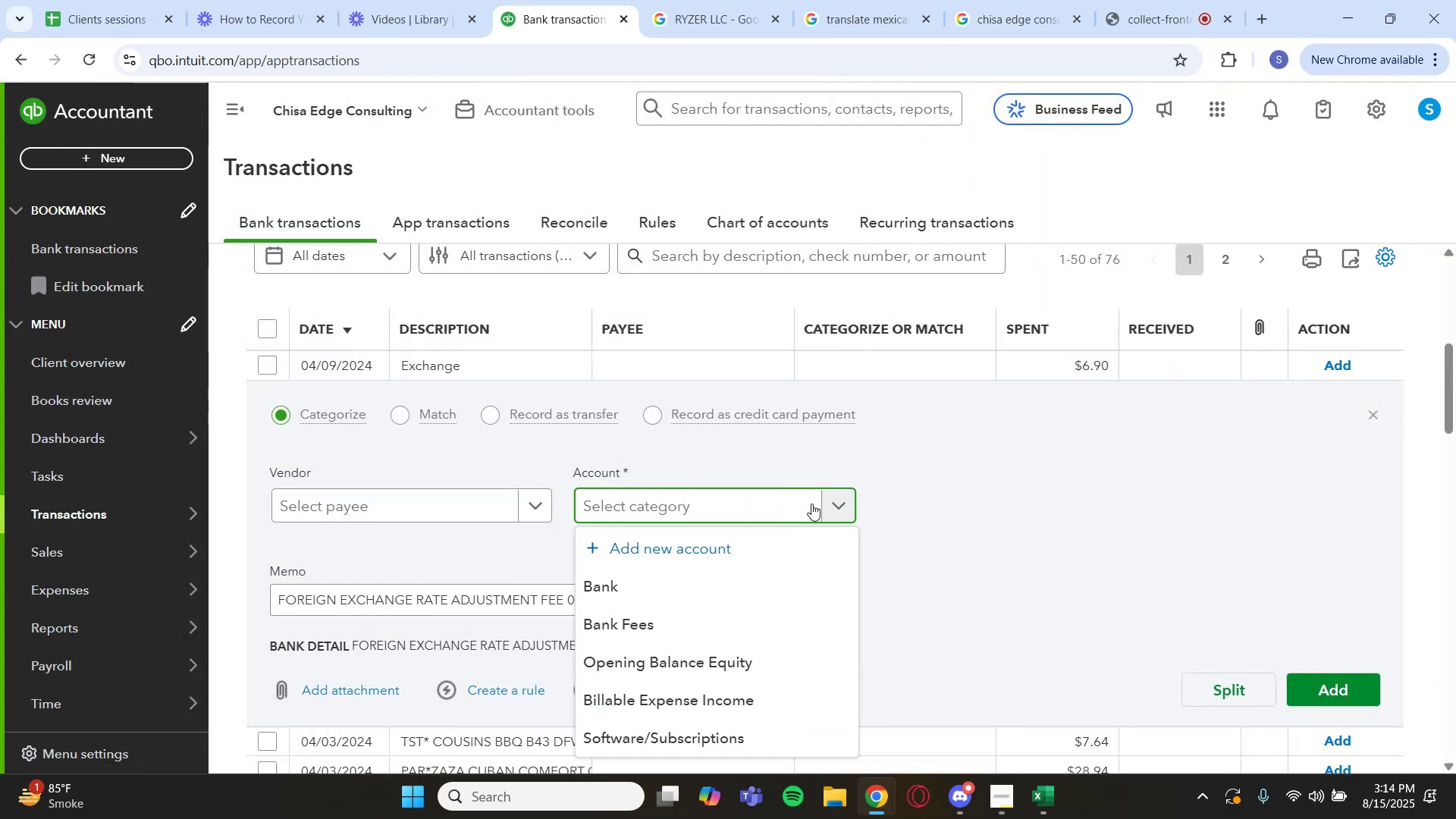 
left_click([701, 626])
 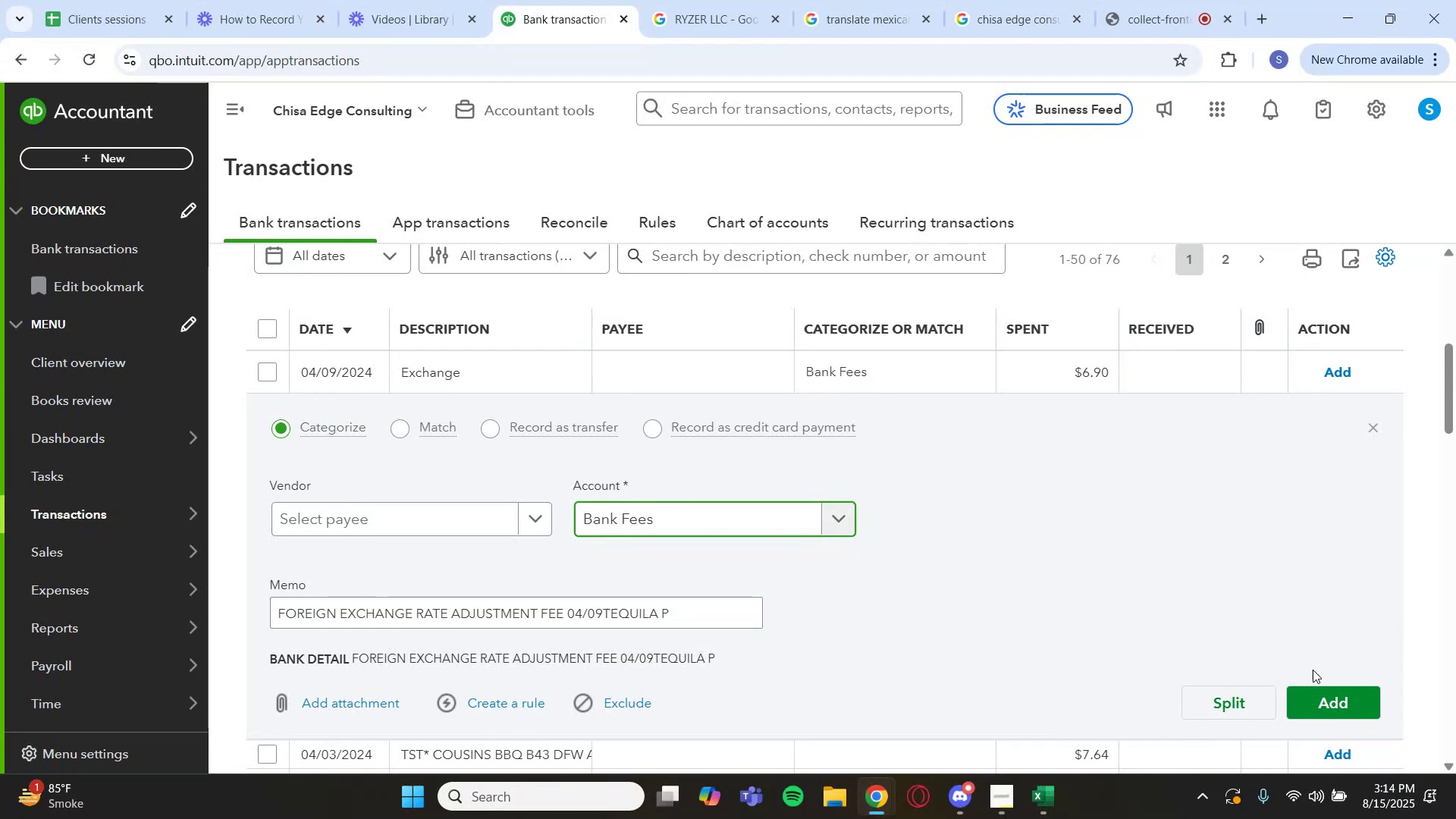 
left_click([1329, 701])
 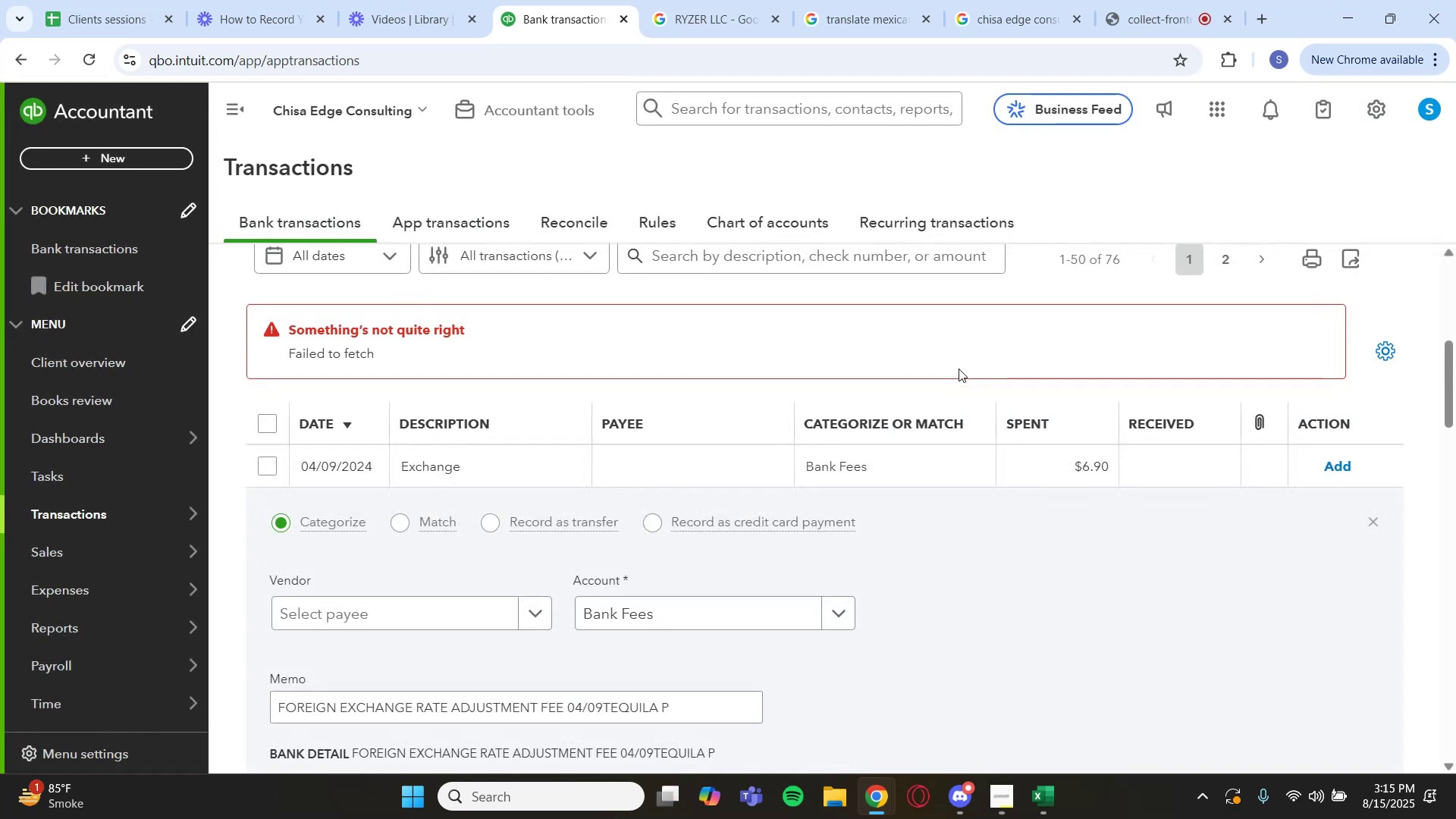 
wait(44.16)
 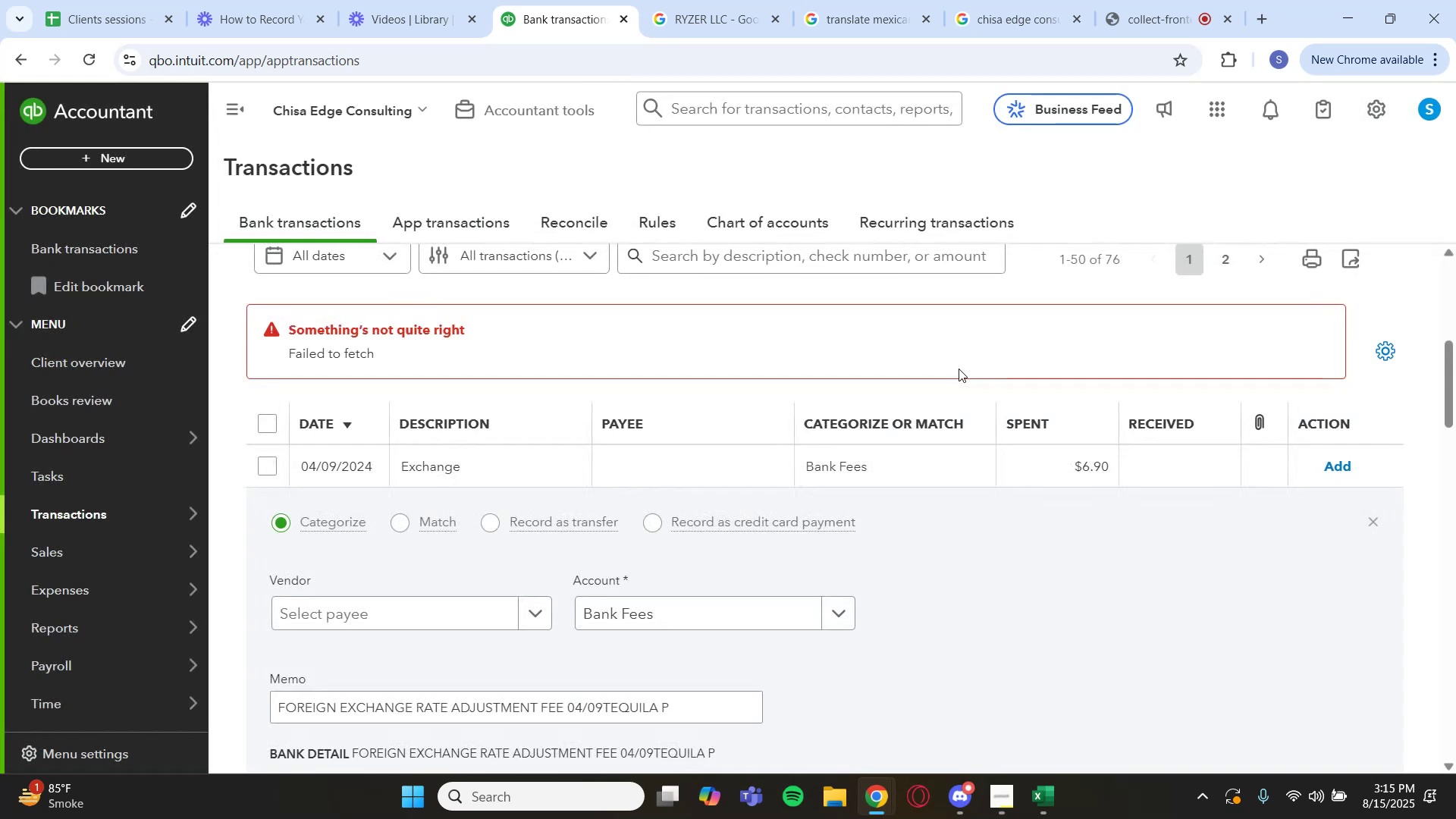 
left_click([738, 281])
 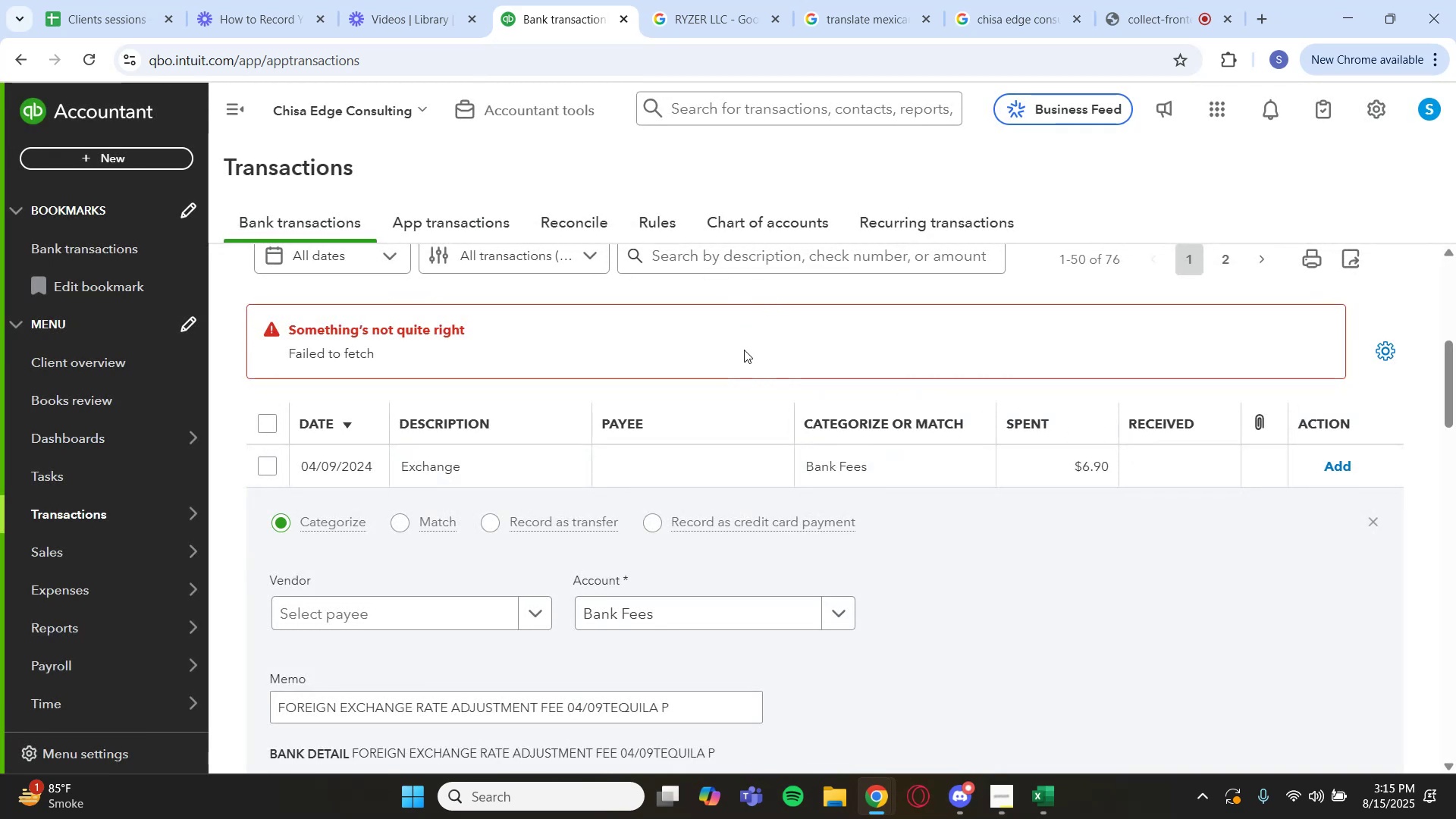 
scroll: coordinate [979, 512], scroll_direction: down, amount: 2.0
 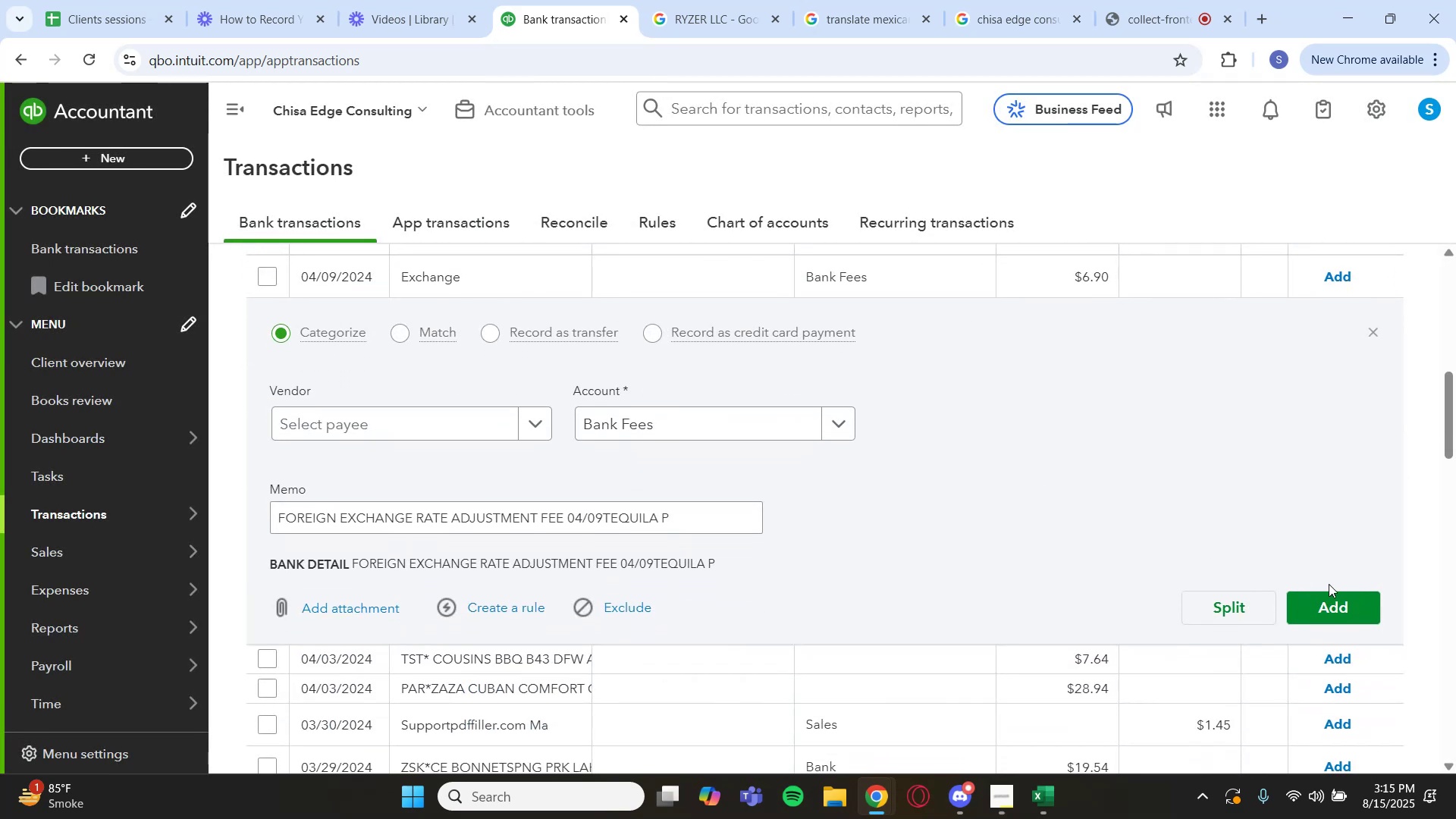 
left_click([1328, 601])
 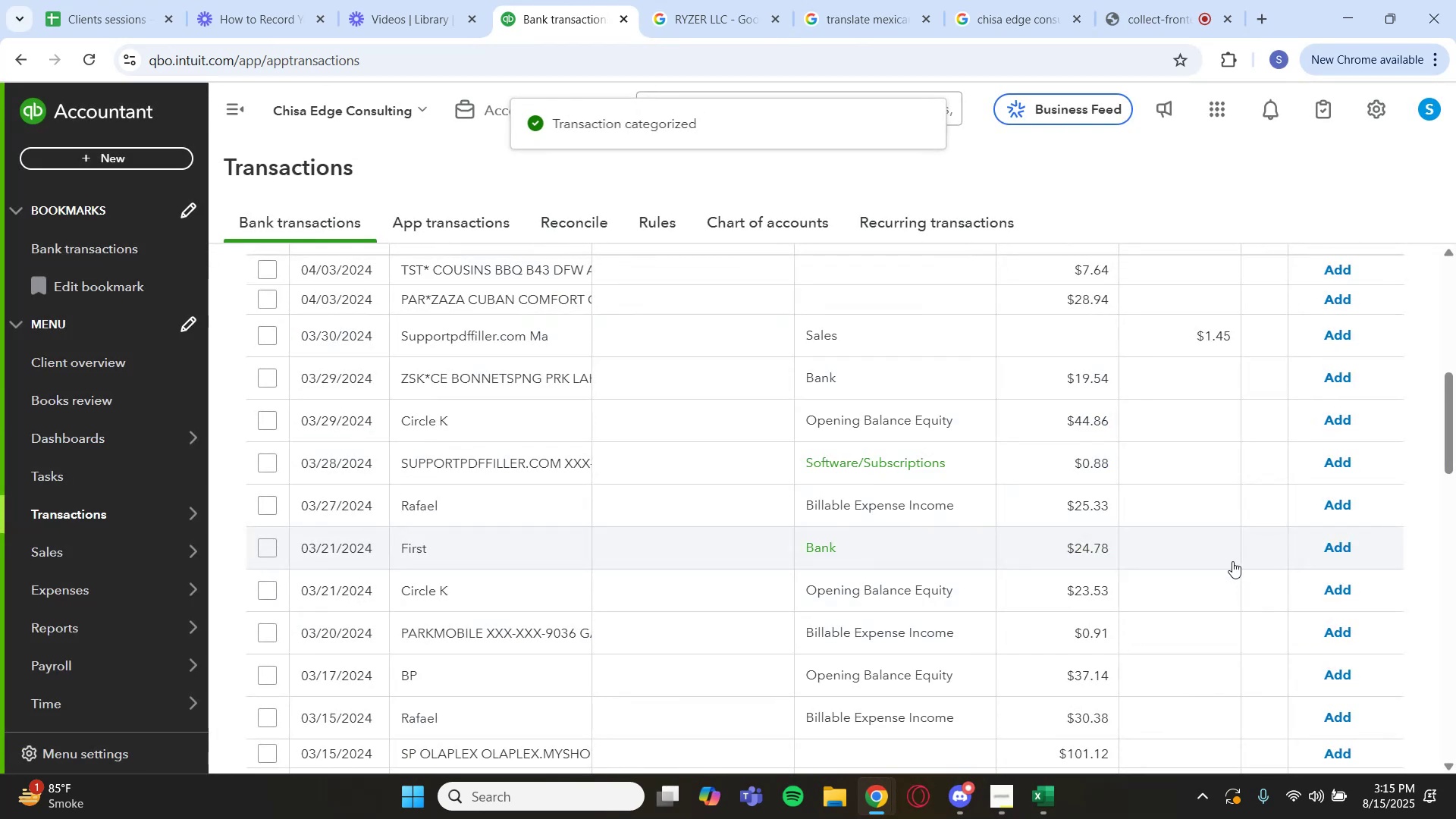 
wait(9.97)
 